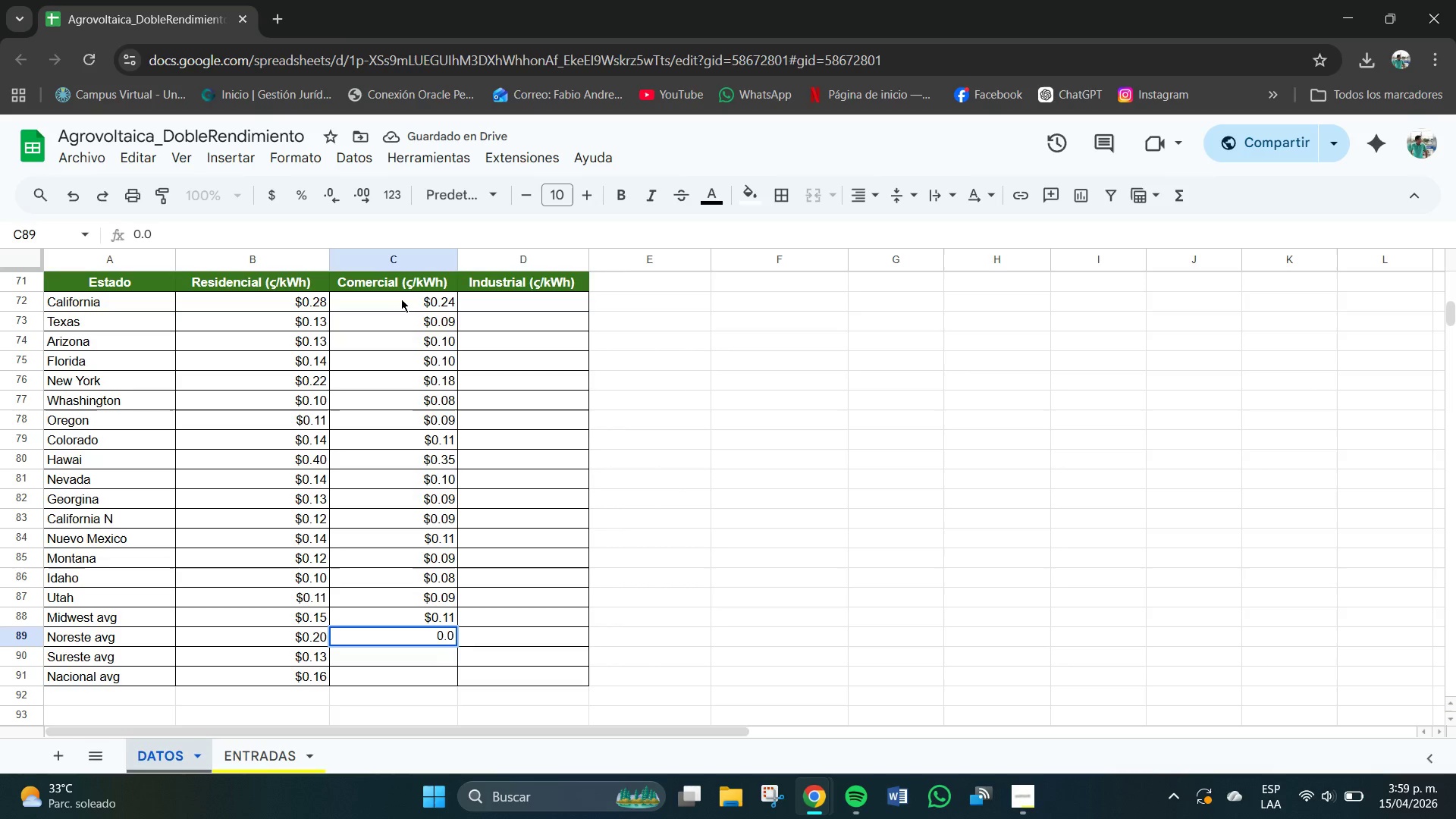 
key(Backspace)
 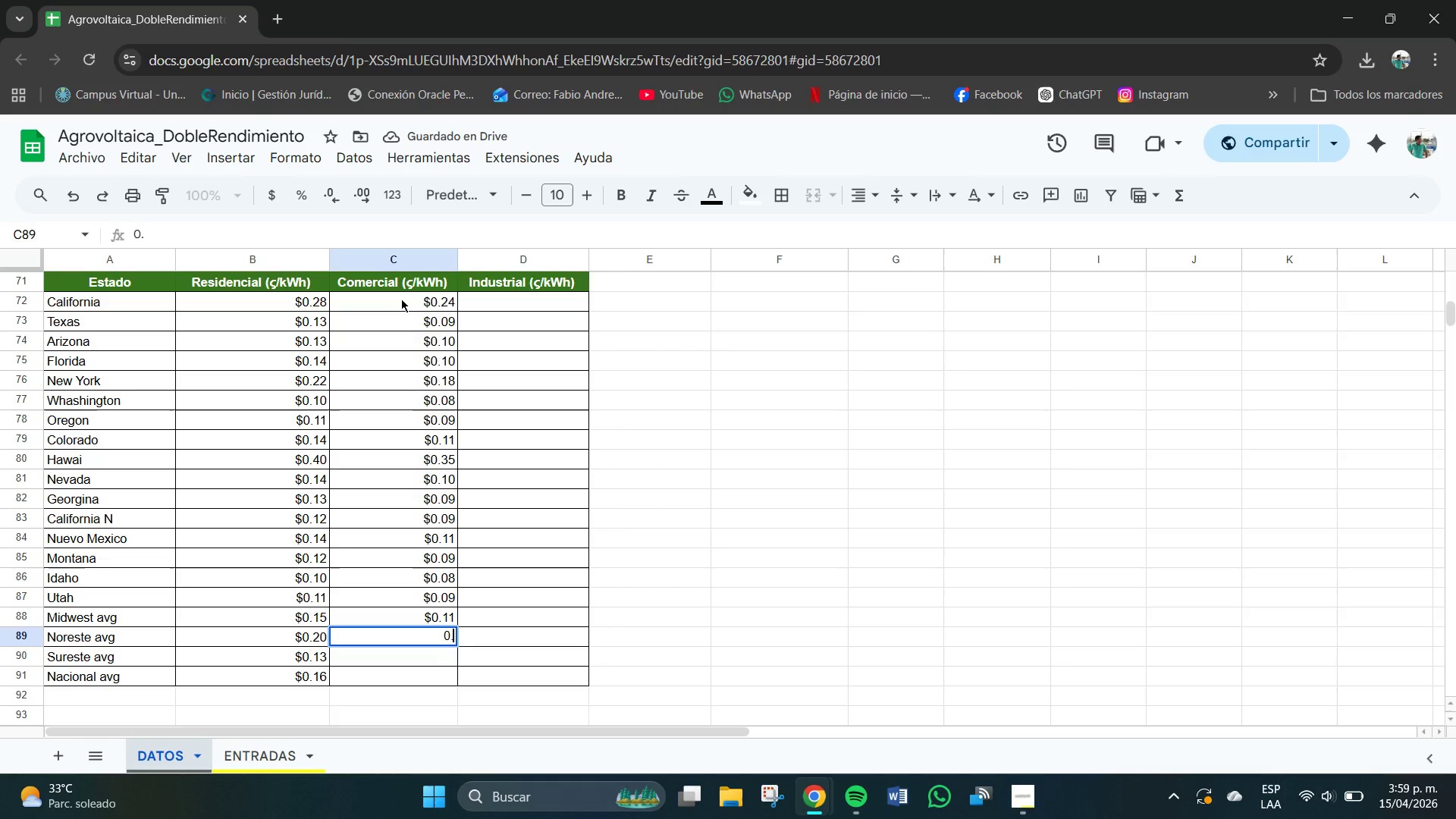 
key(Numpad1)
 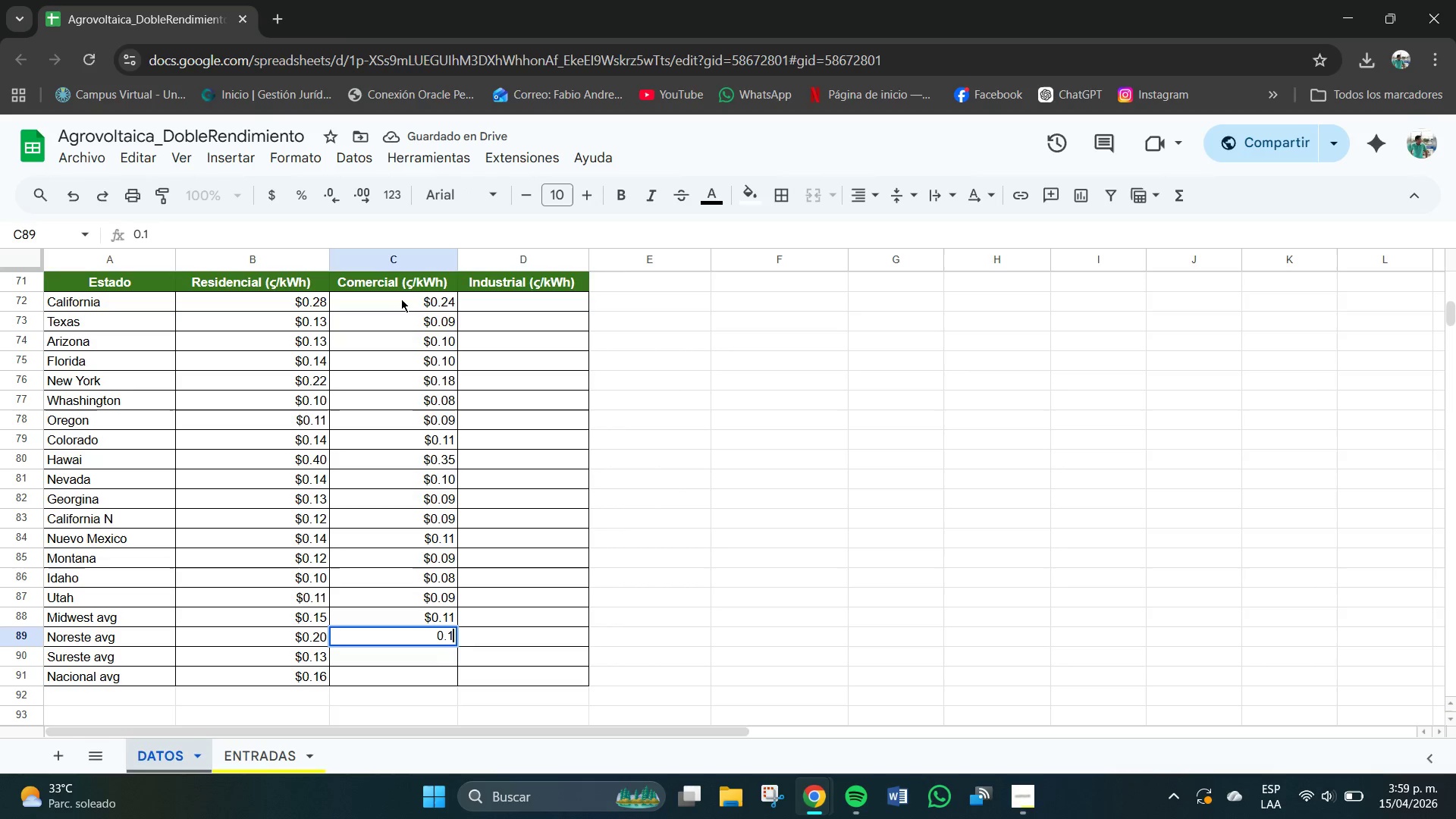 
key(Numpad6)
 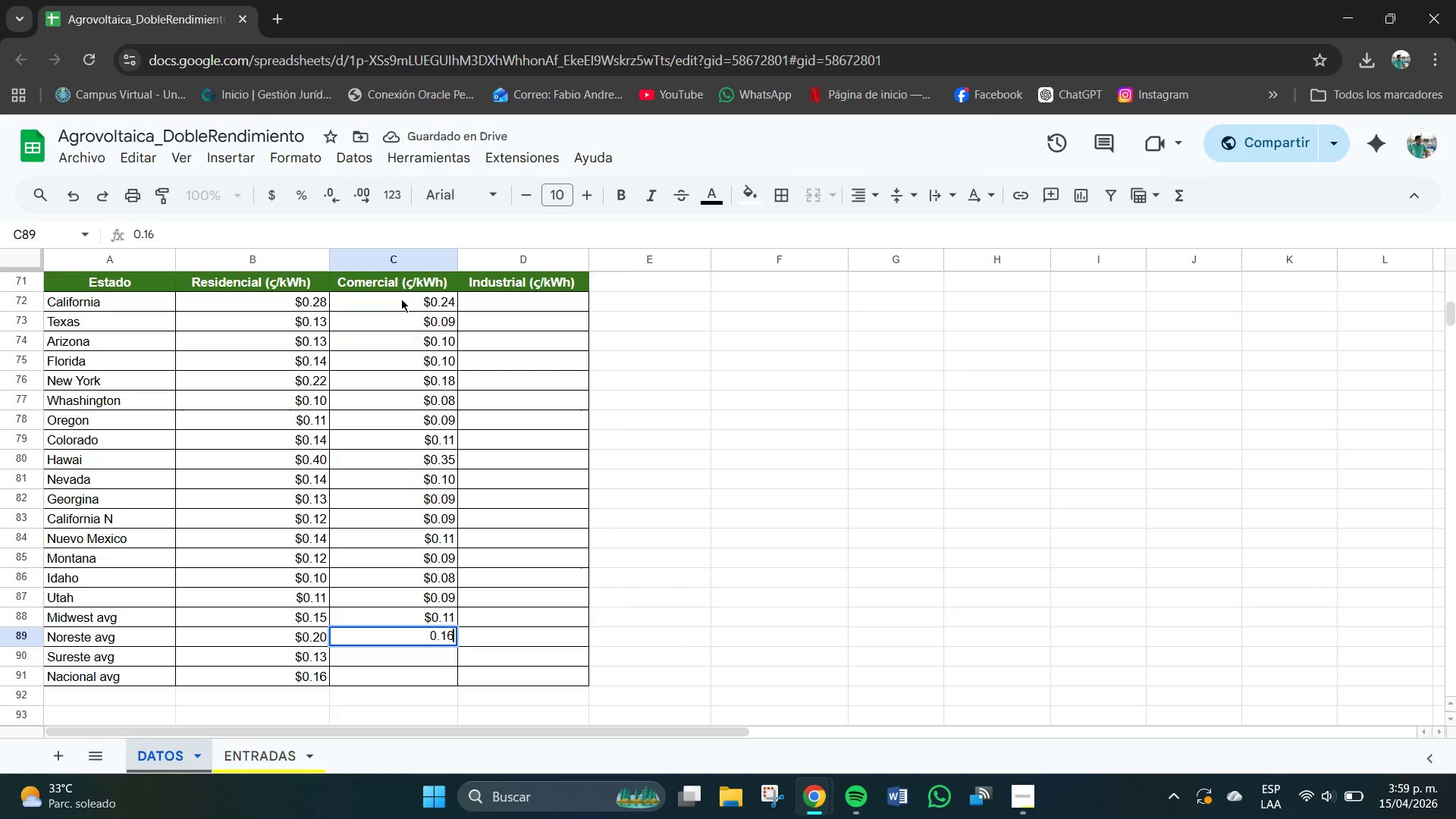 
key(NumpadEnter)
 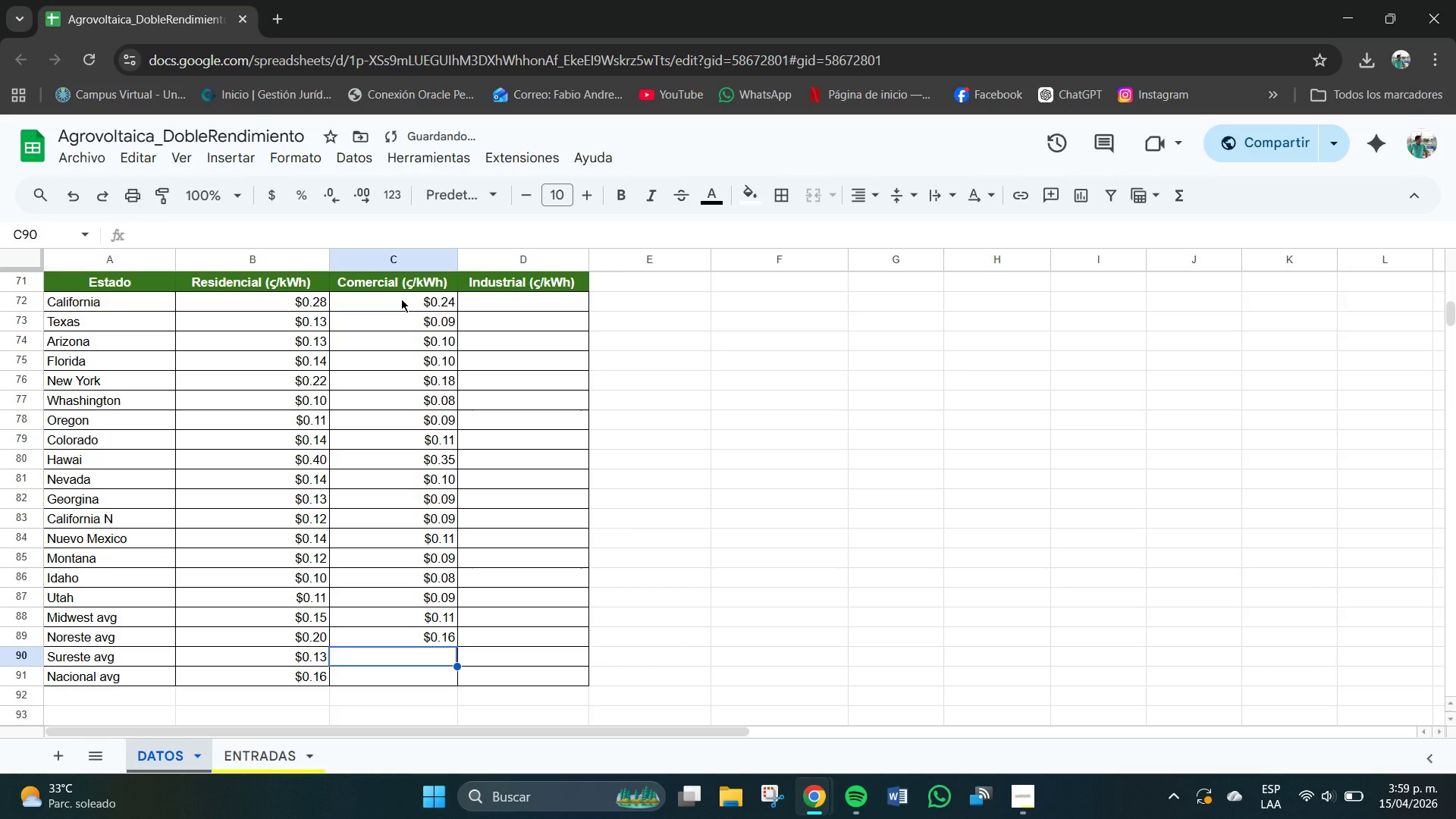 
key(Numpad0)
 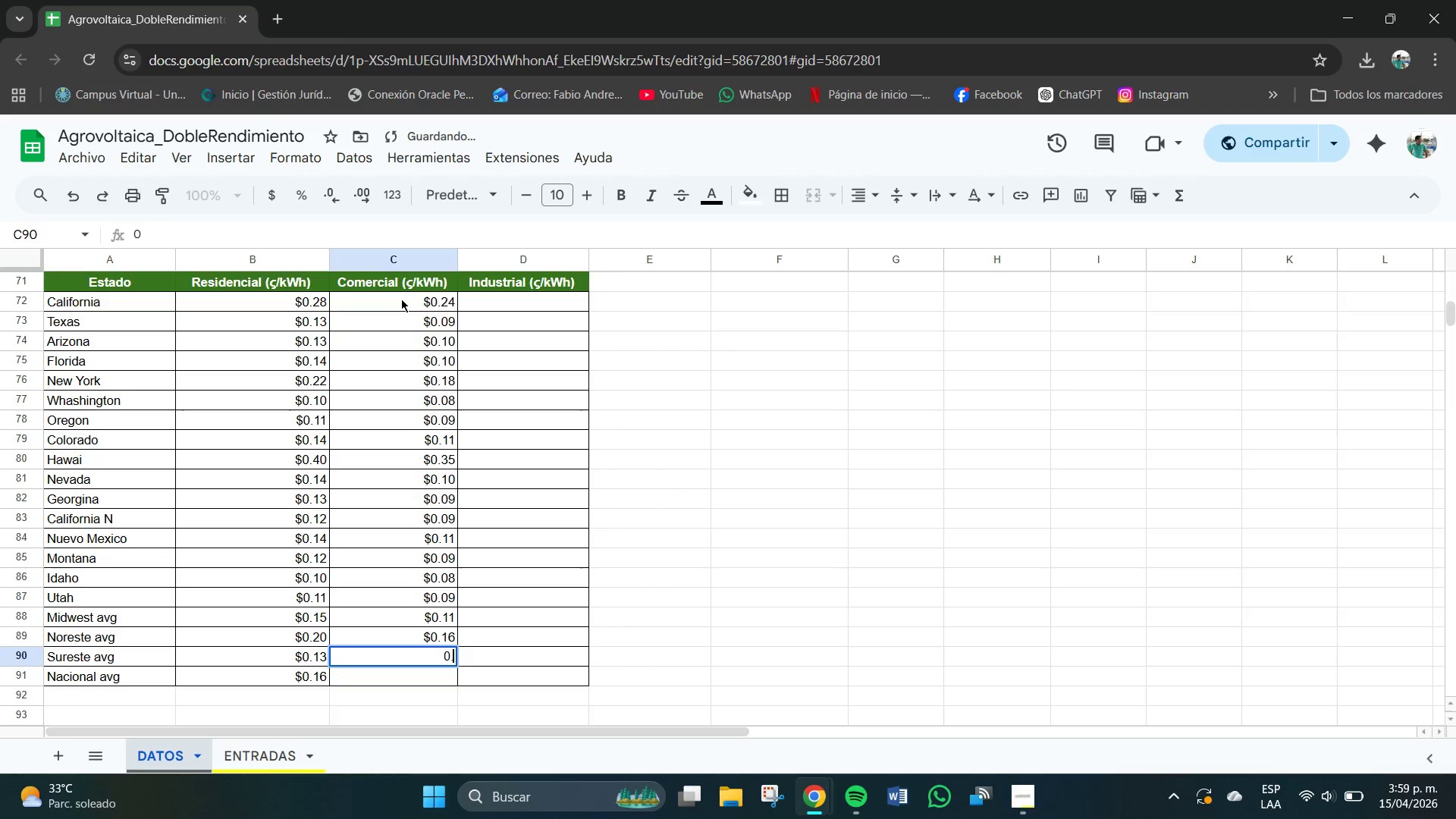 
key(NumpadDecimal)
 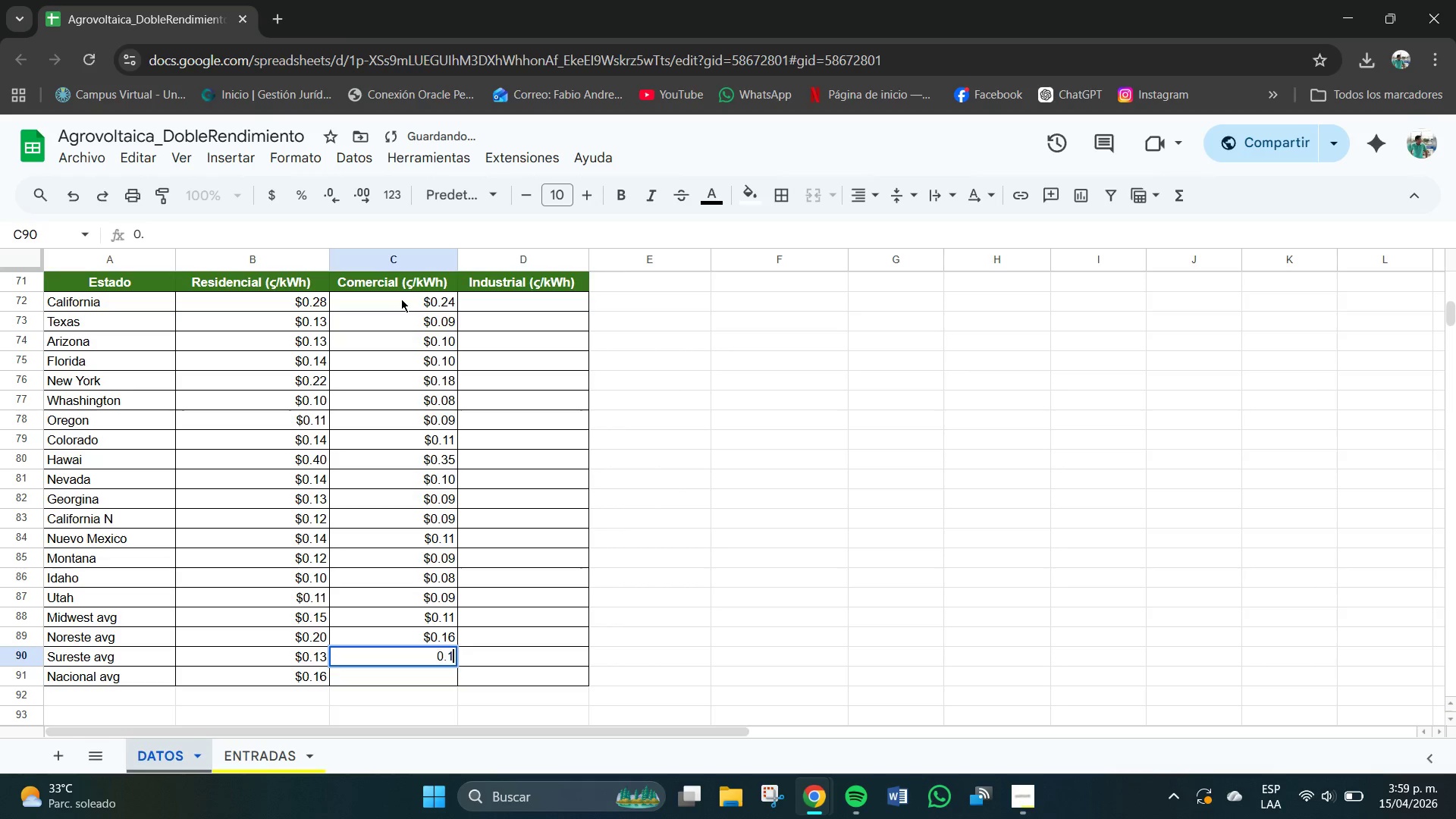 
key(Numpad1)
 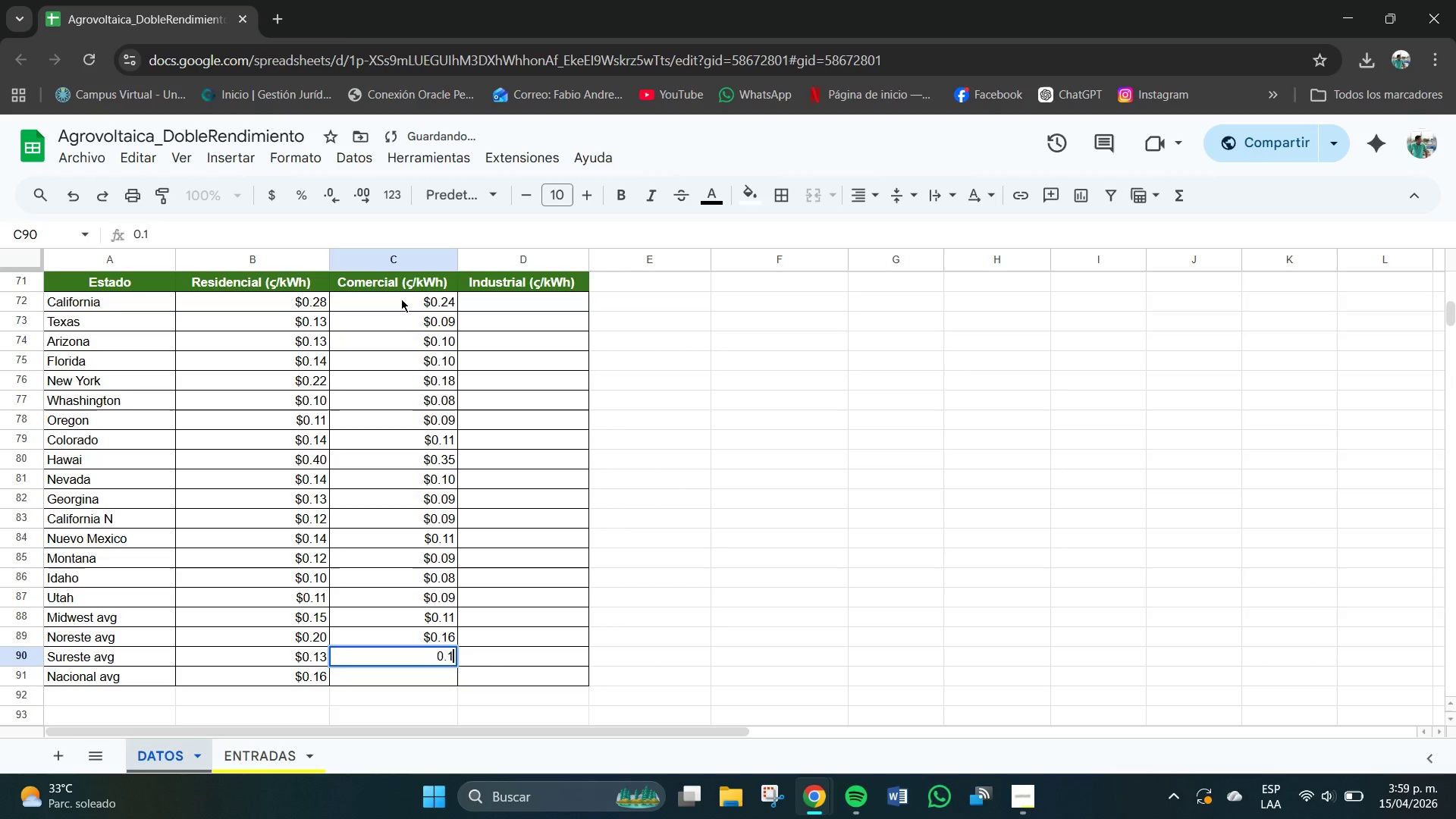 
key(Numpad0)
 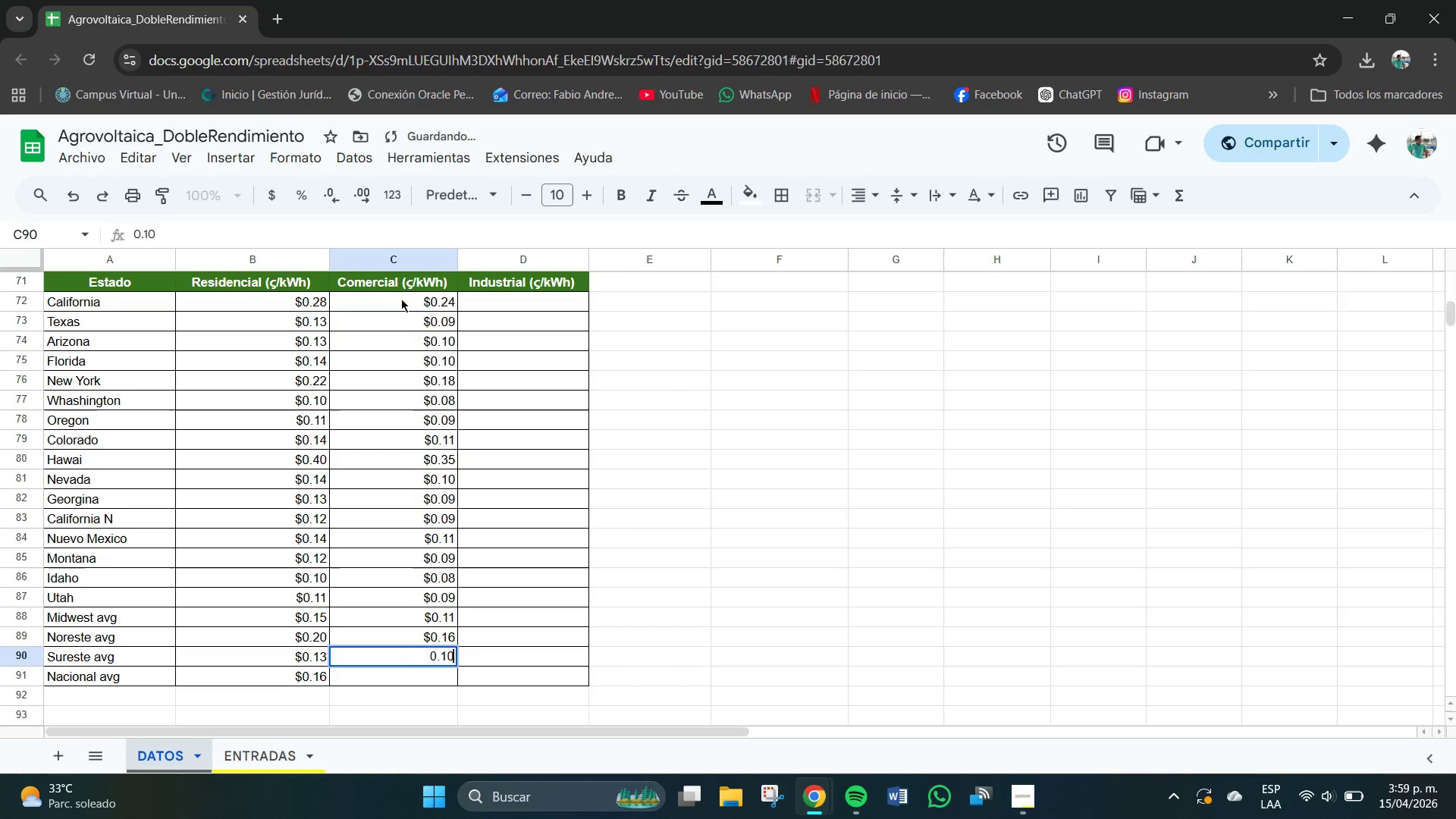 
key(NumpadEnter)
 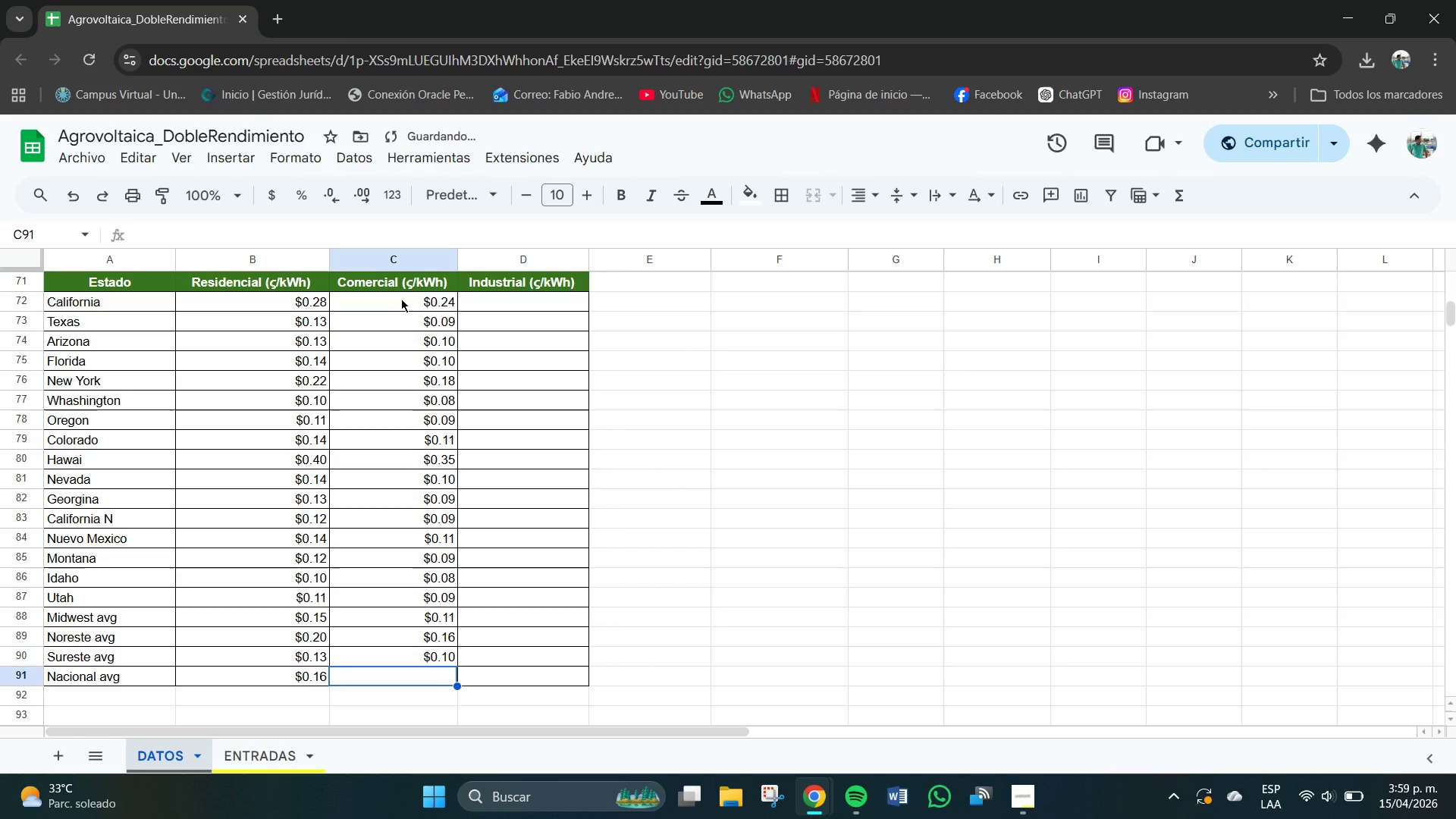 
key(Numpad0)
 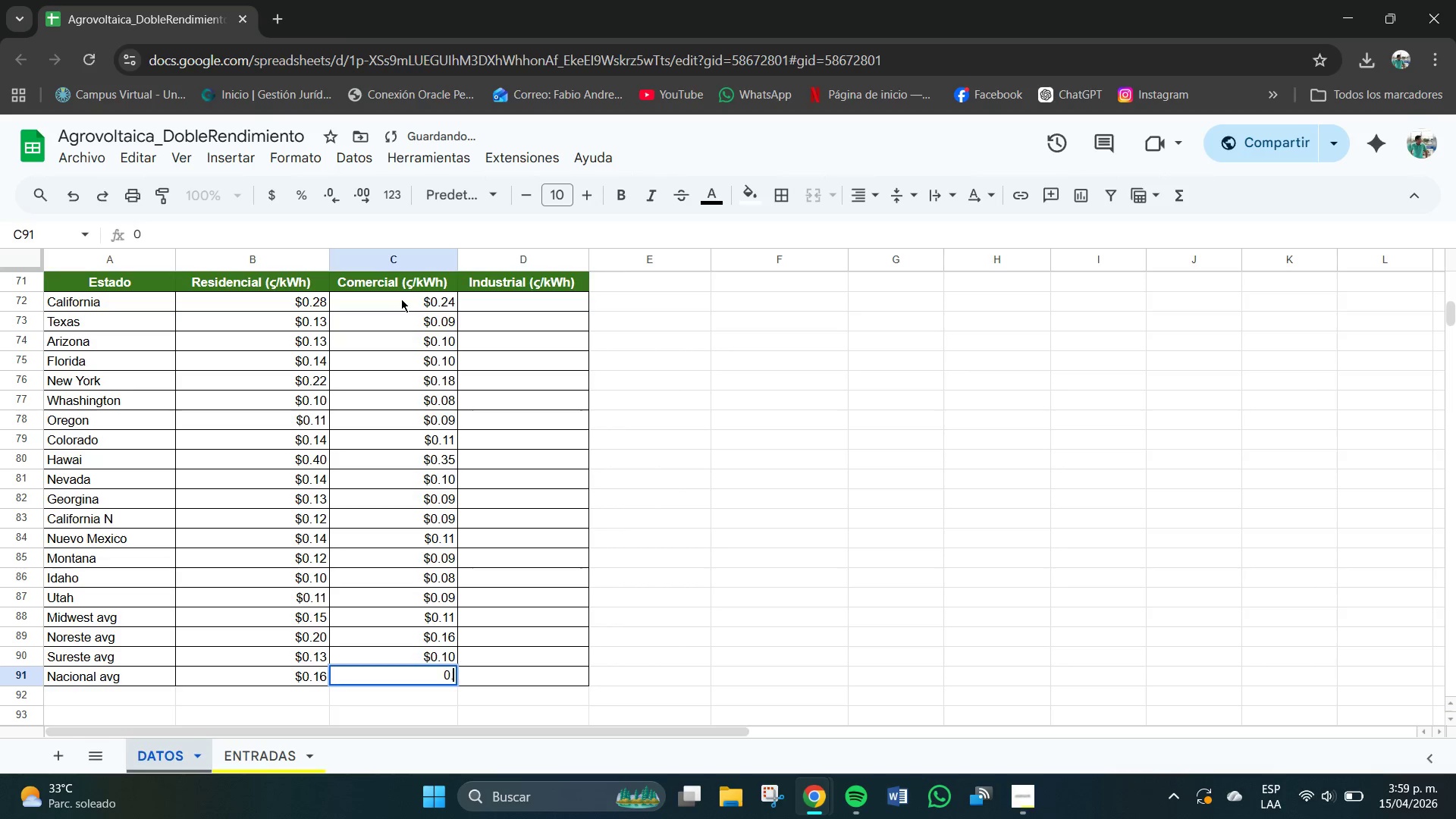 
key(NumpadDecimal)
 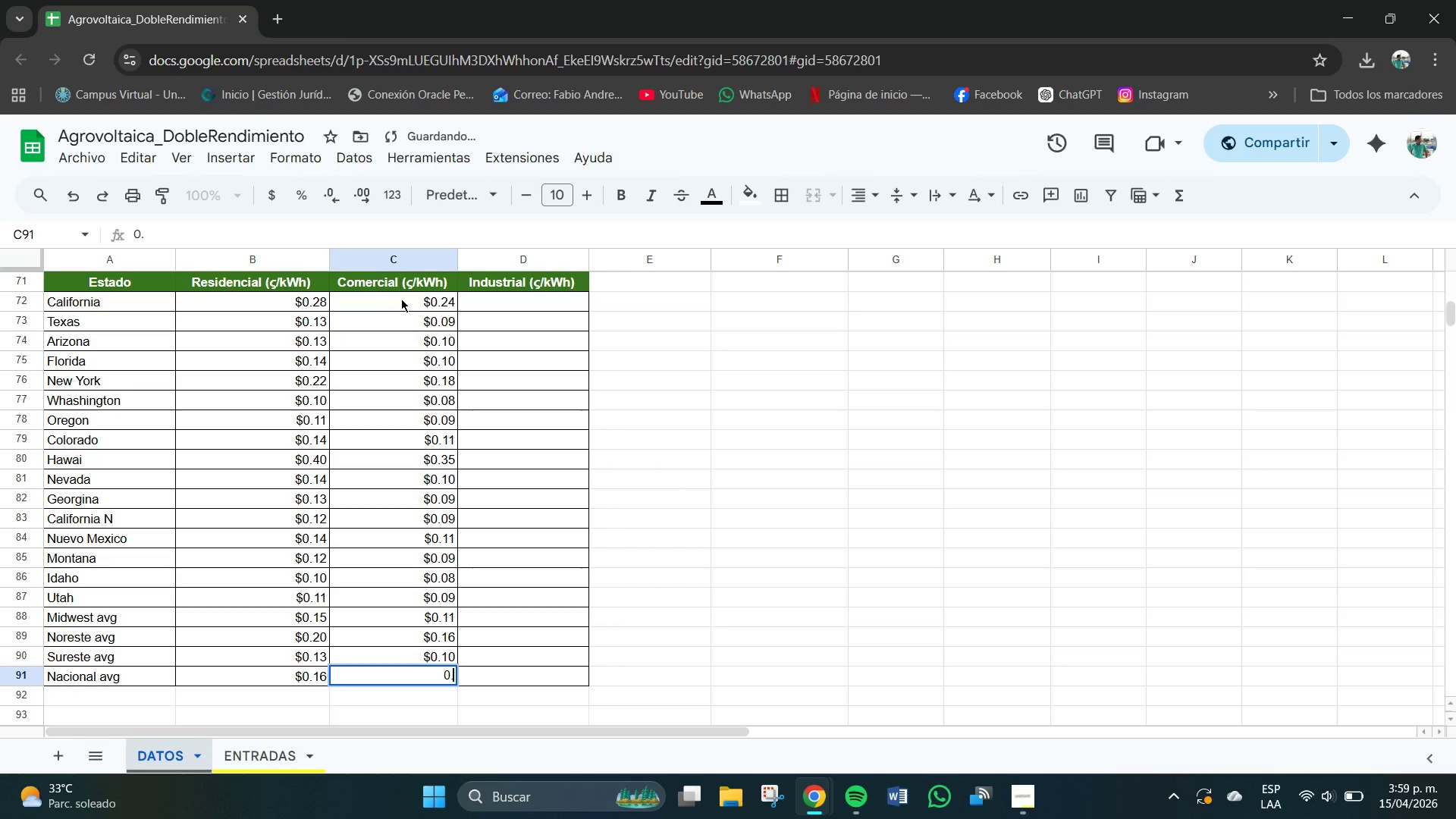 
key(Numpad1)
 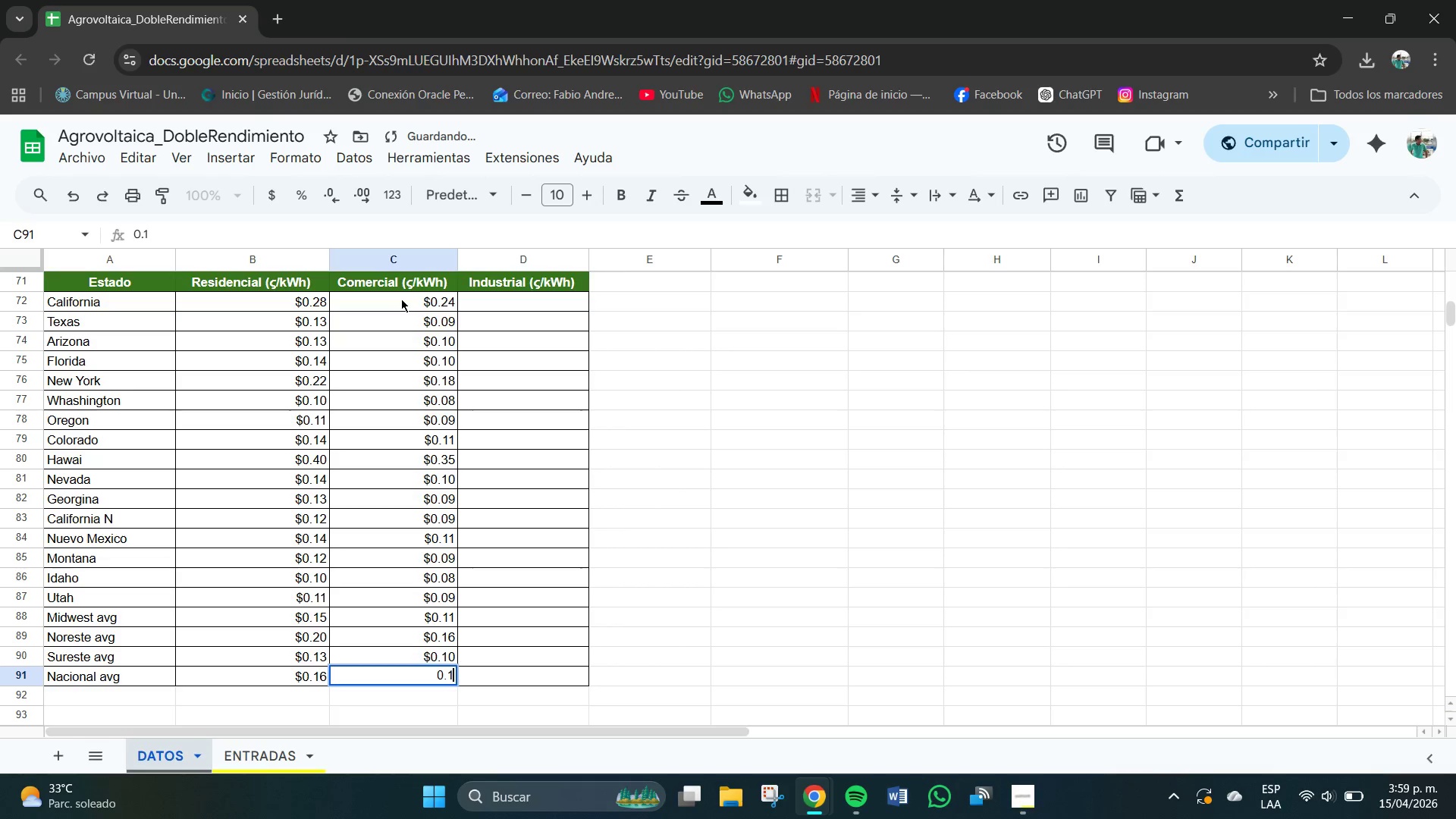 
key(Numpad2)
 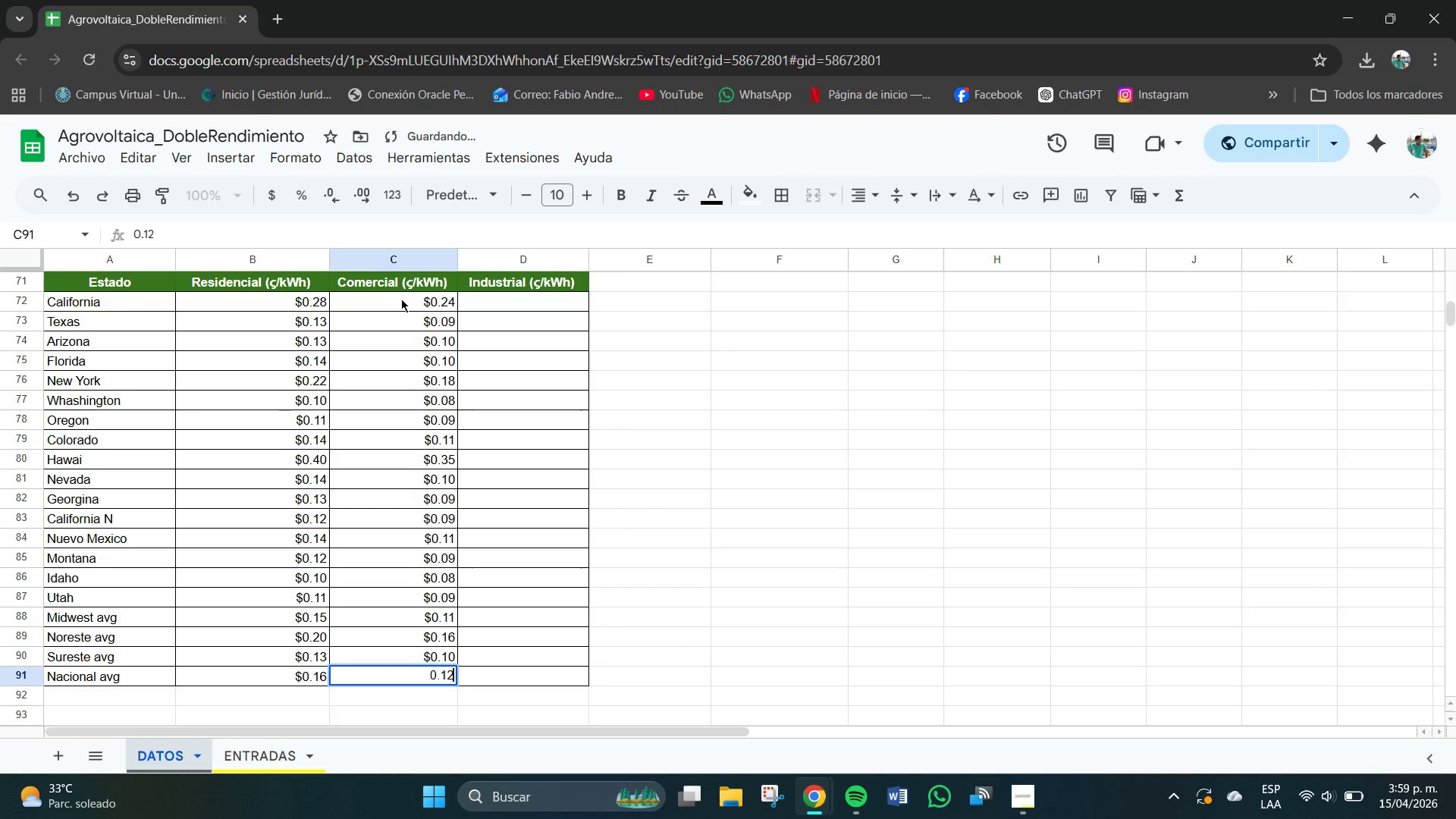 
key(NumpadEnter)
 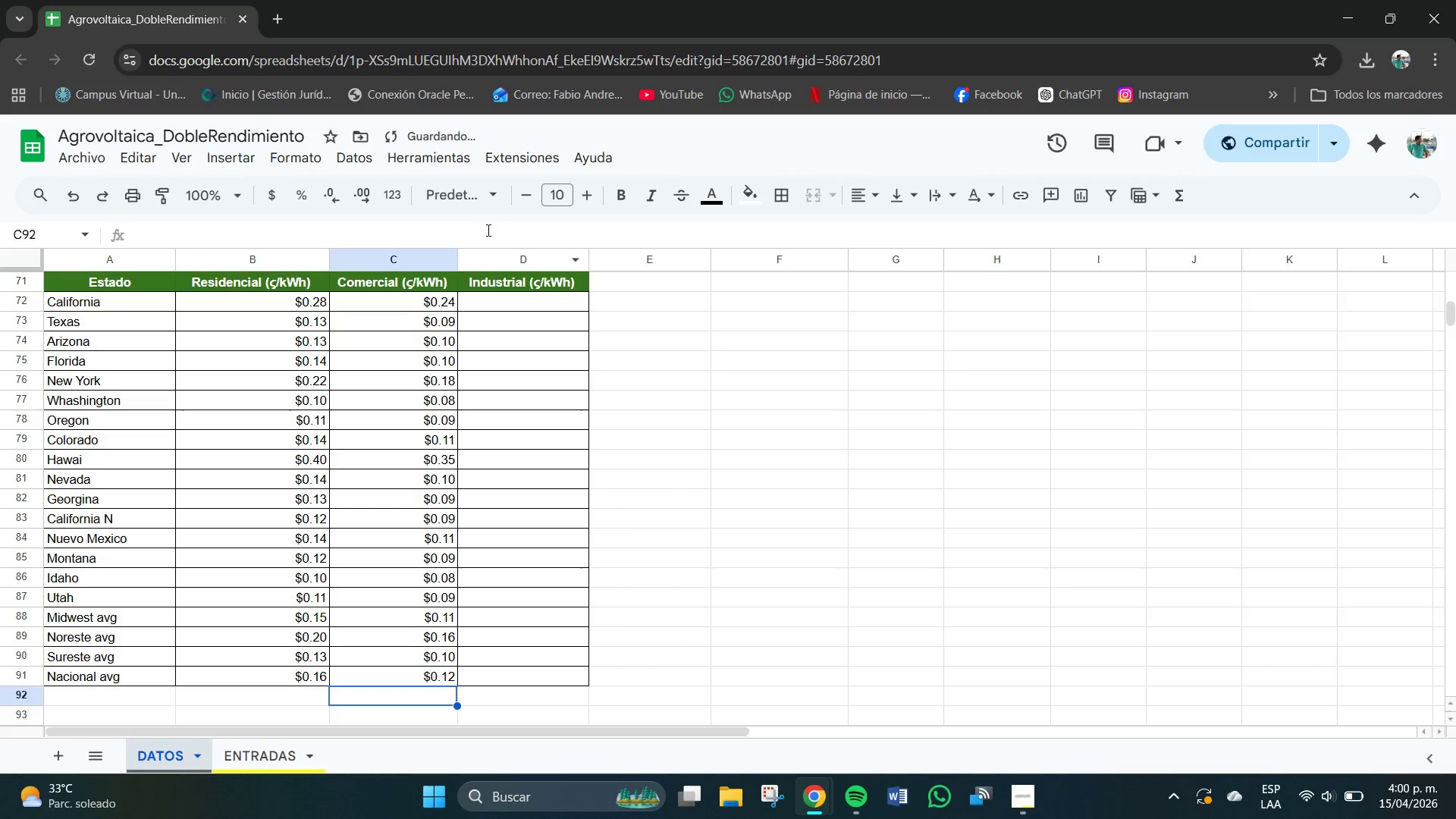 
left_click_drag(start_coordinate=[529, 302], to_coordinate=[548, 677])
 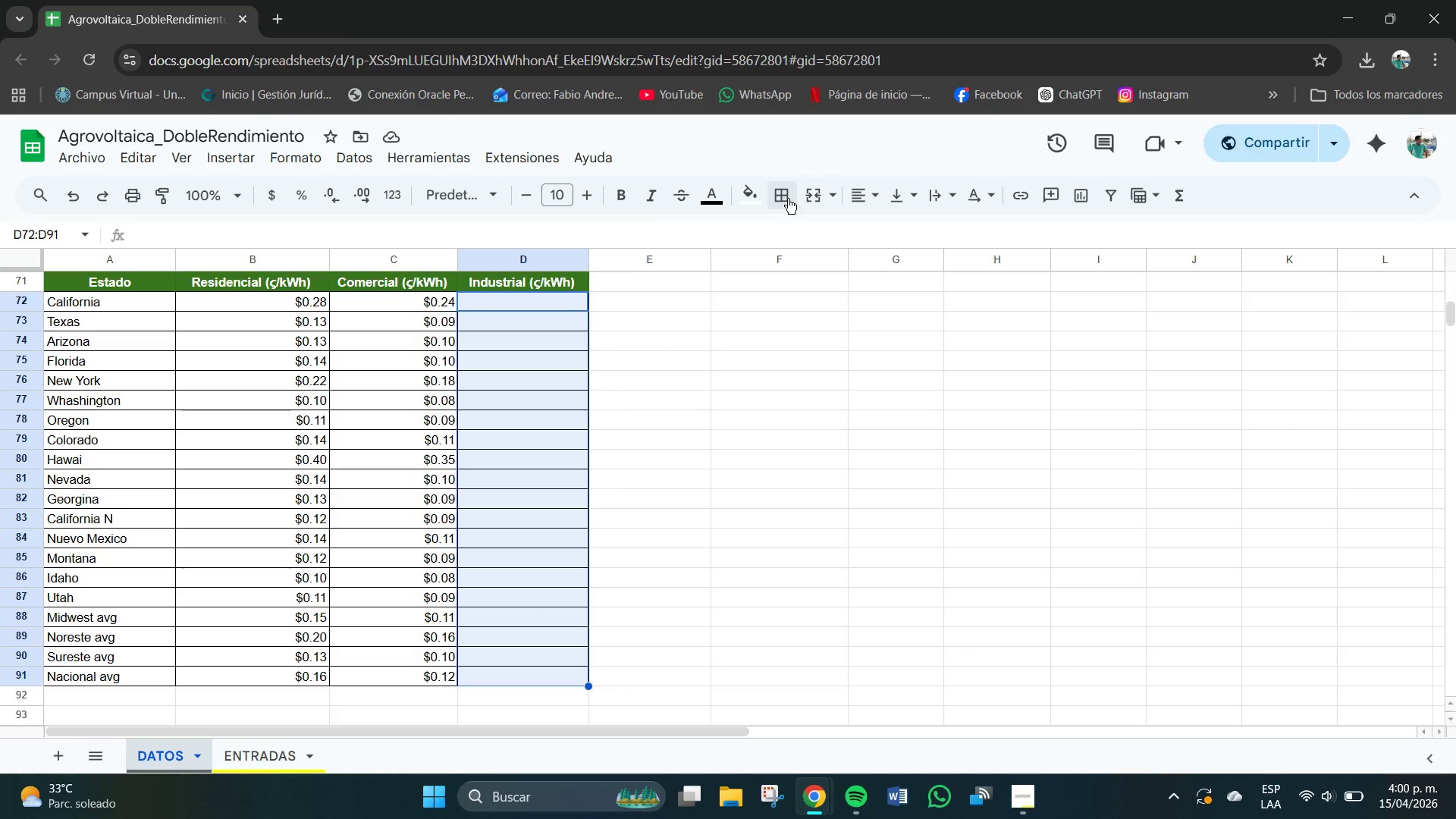 
left_click([861, 190])
 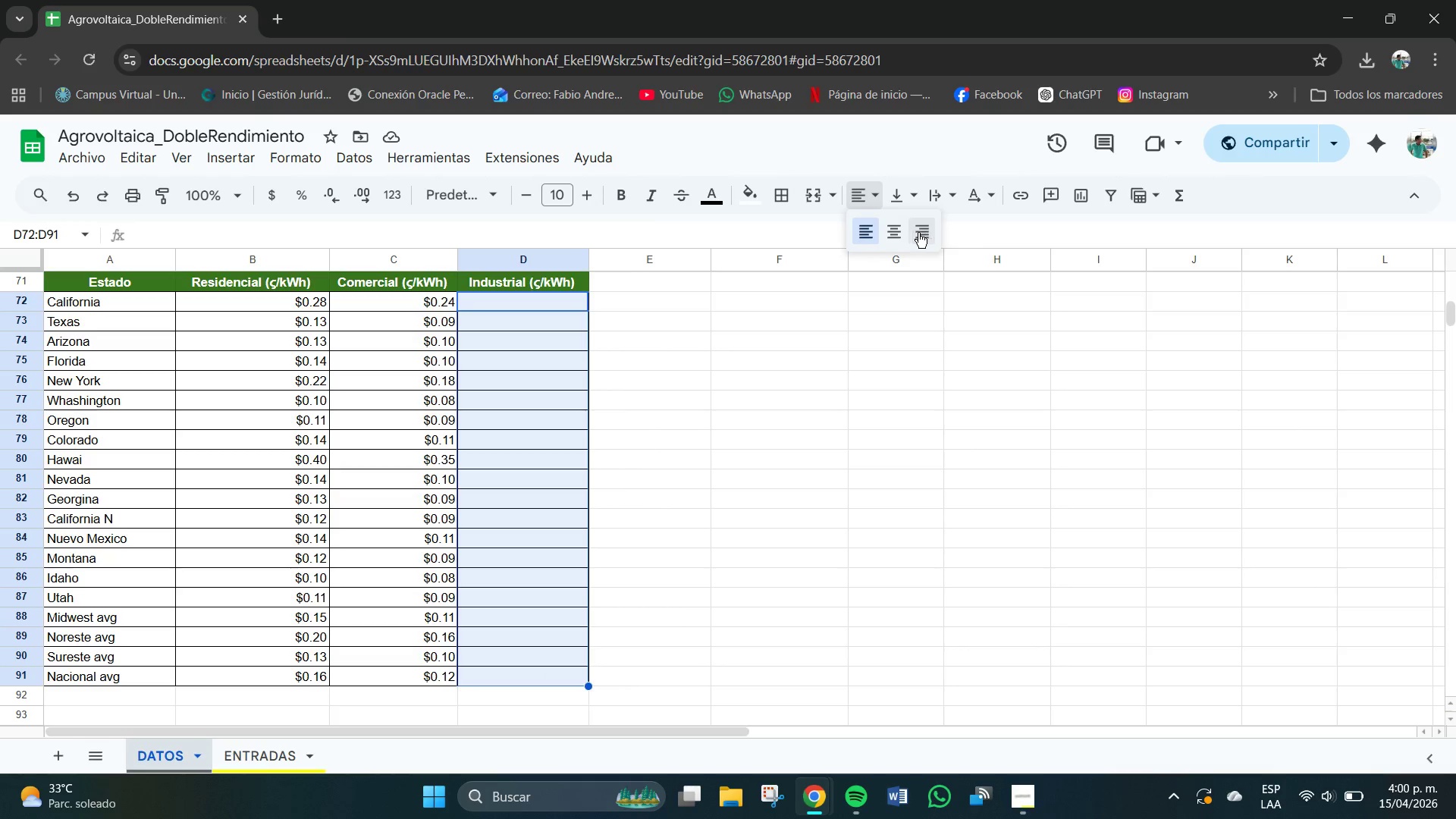 
left_click([918, 233])
 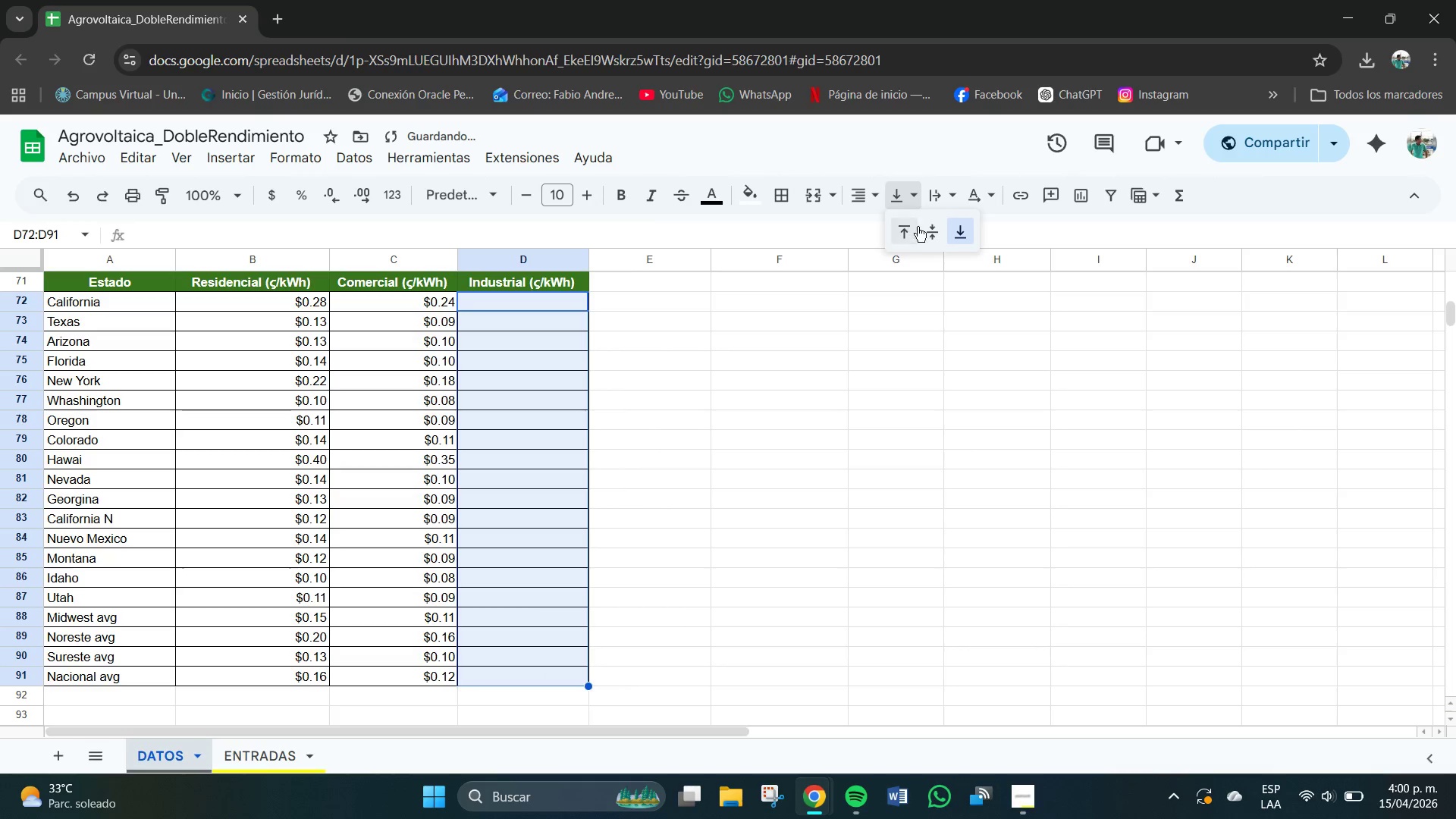 
left_click([928, 224])
 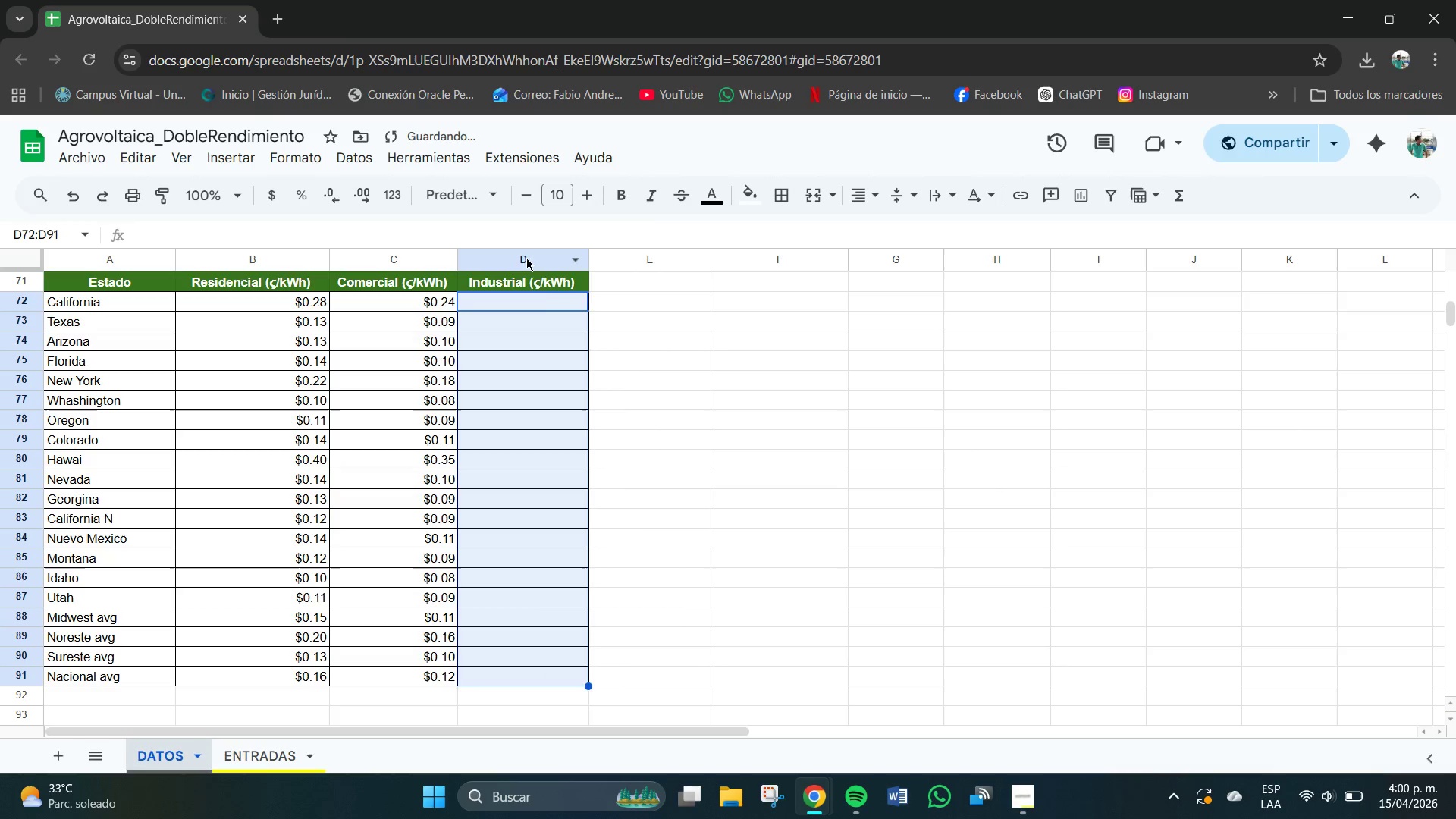 
left_click([544, 300])
 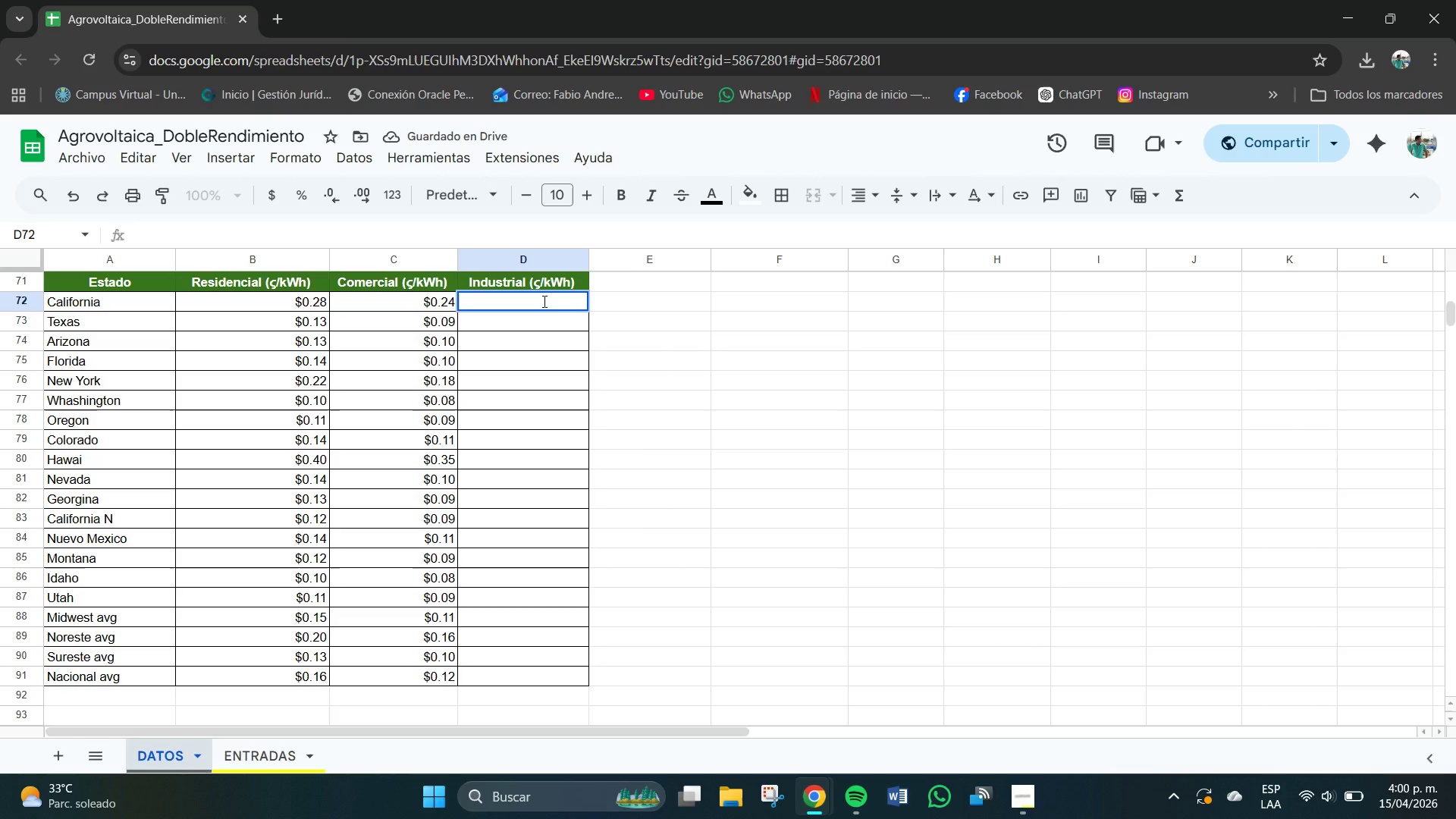 
key(Numpad2)
 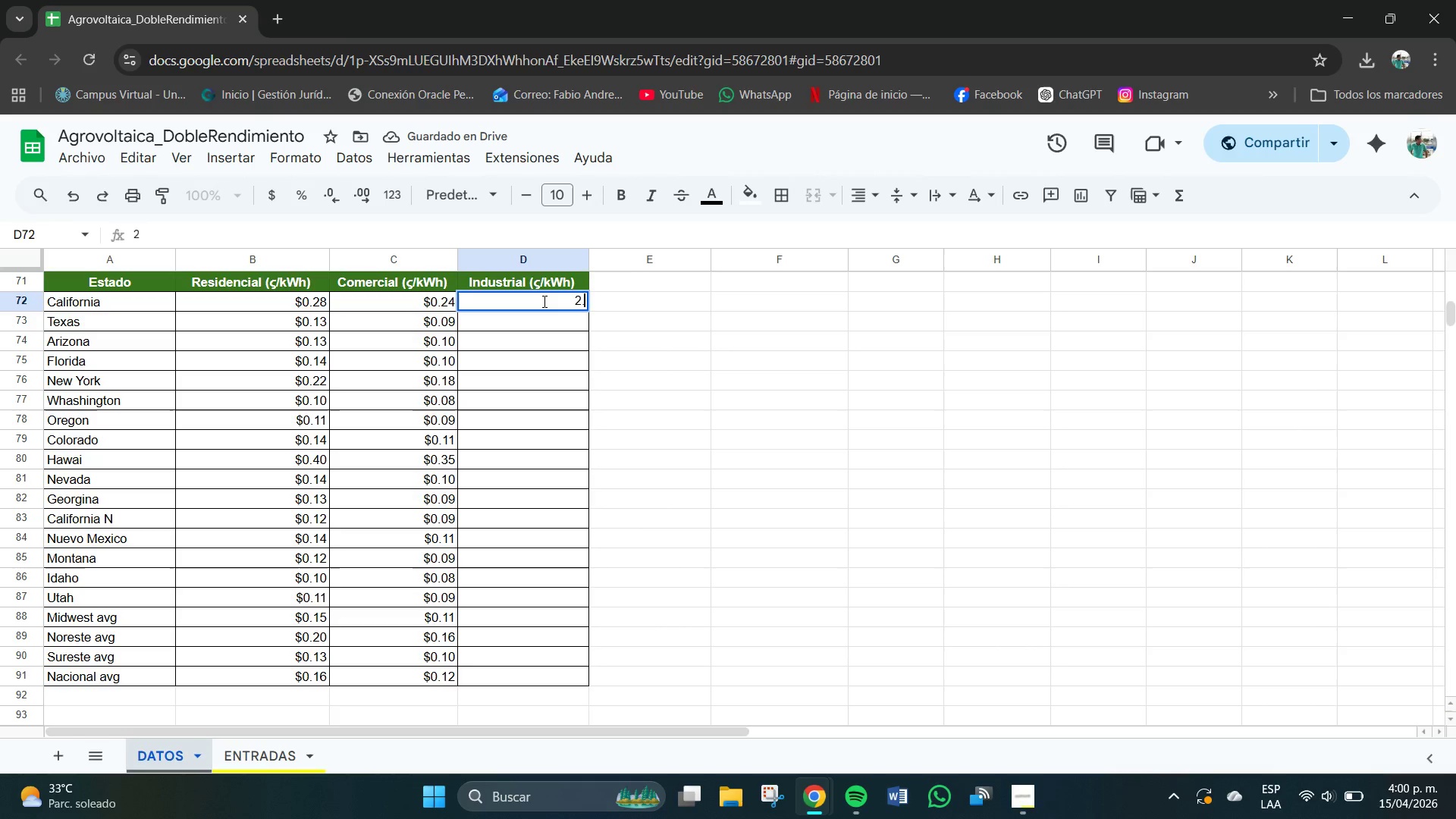 
key(NumpadDecimal)
 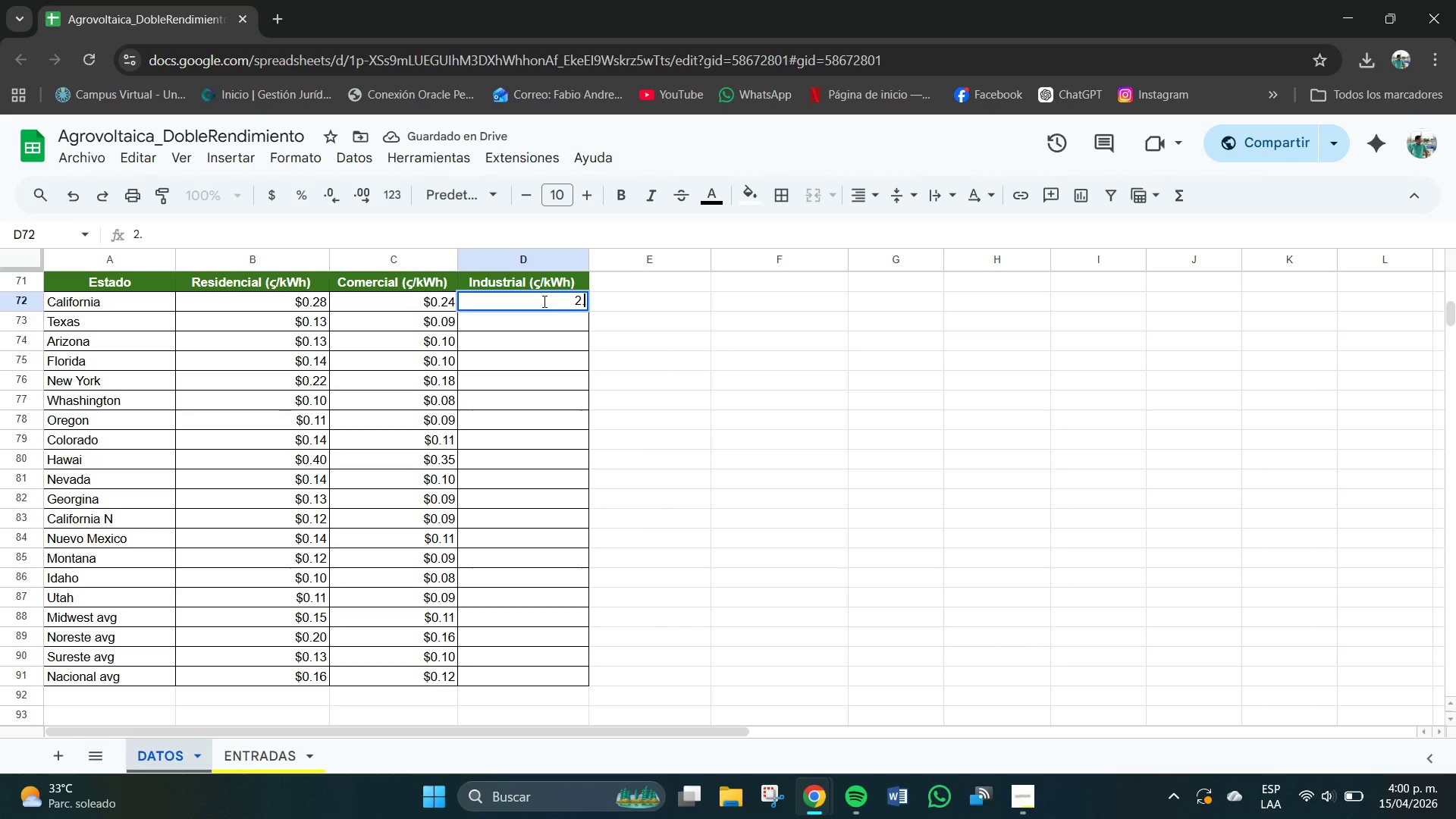 
key(Numpad0)
 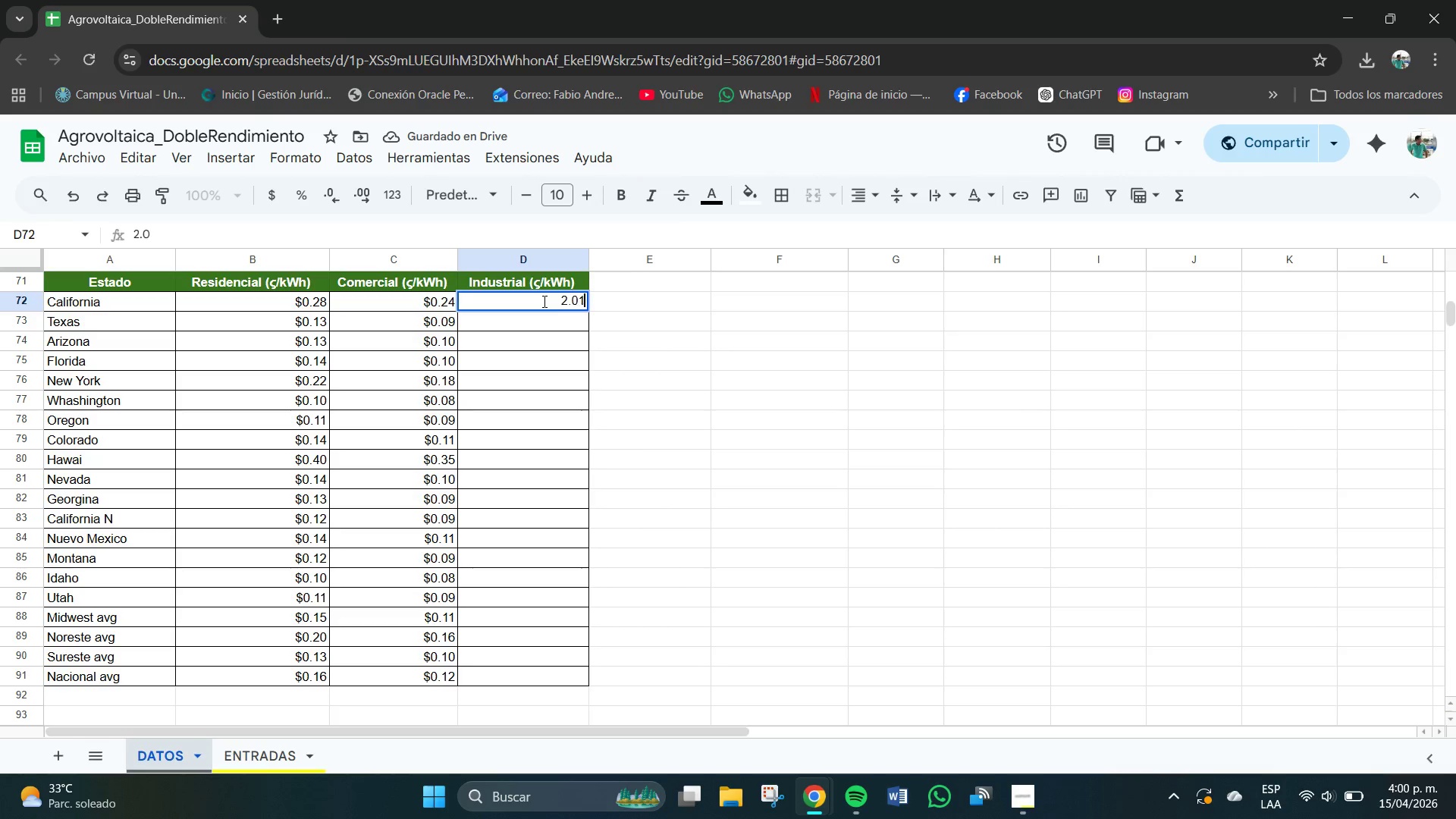 
key(Numpad1)
 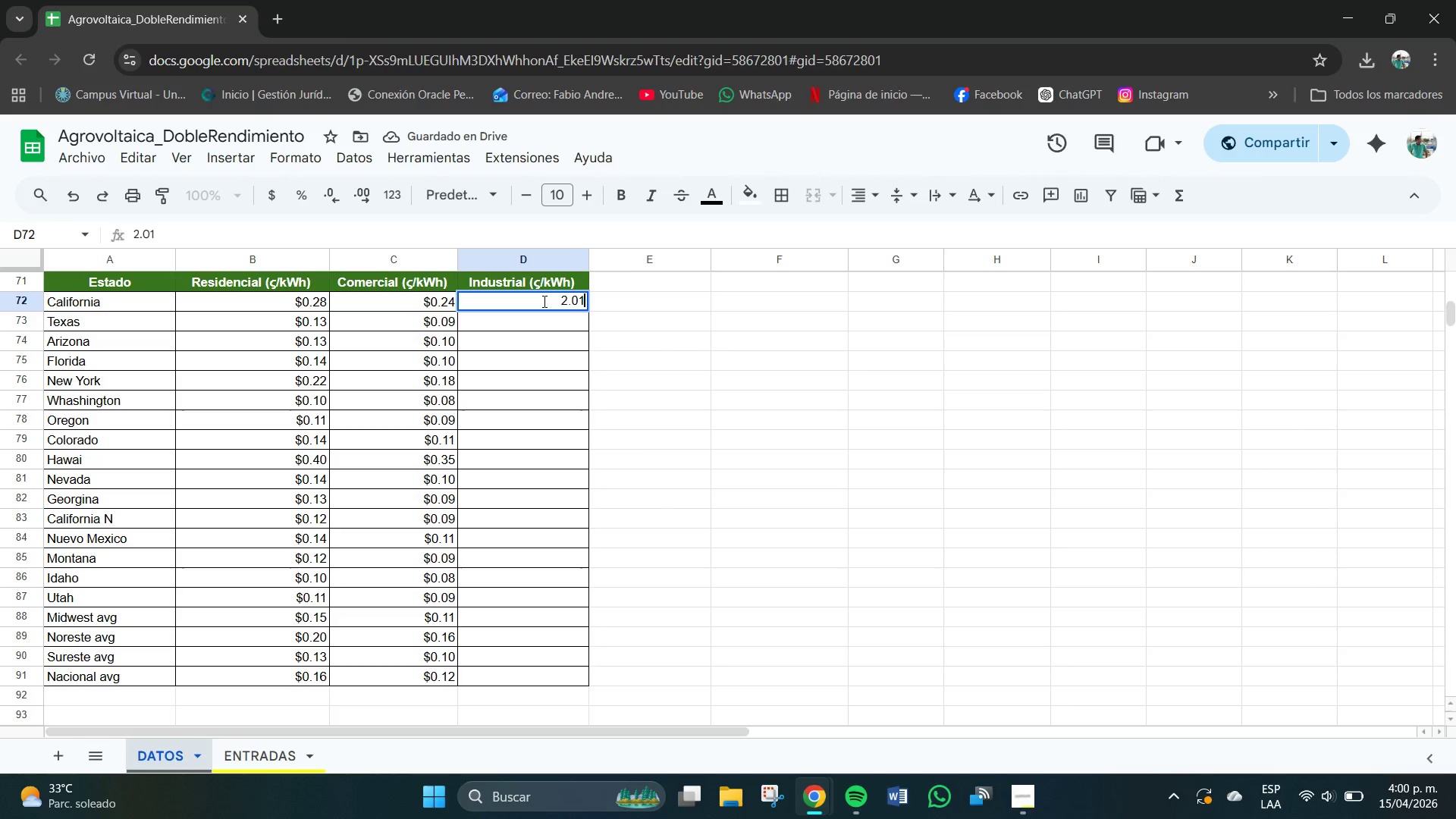 
key(Numpad9)
 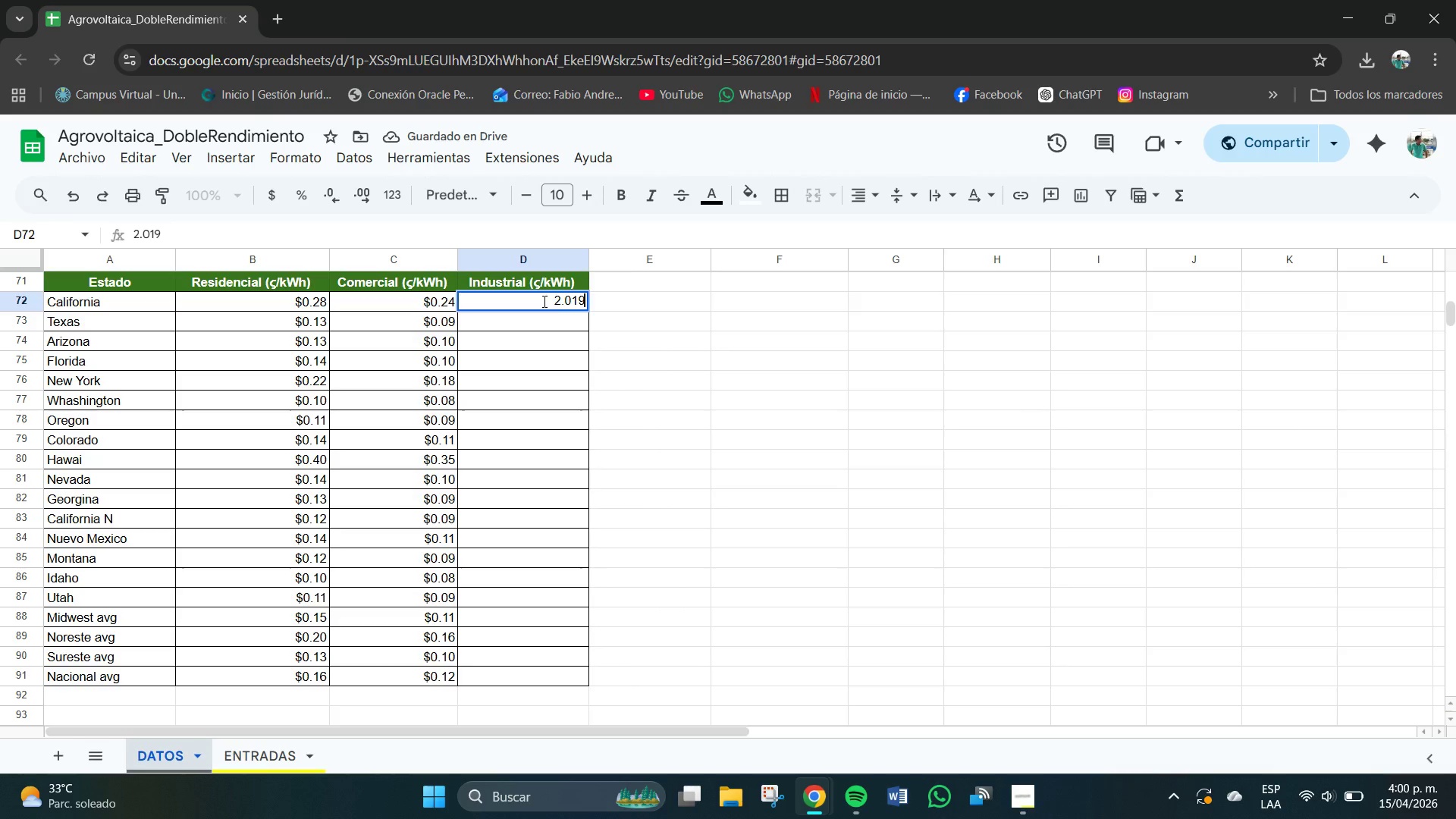 
key(NumpadEnter)
 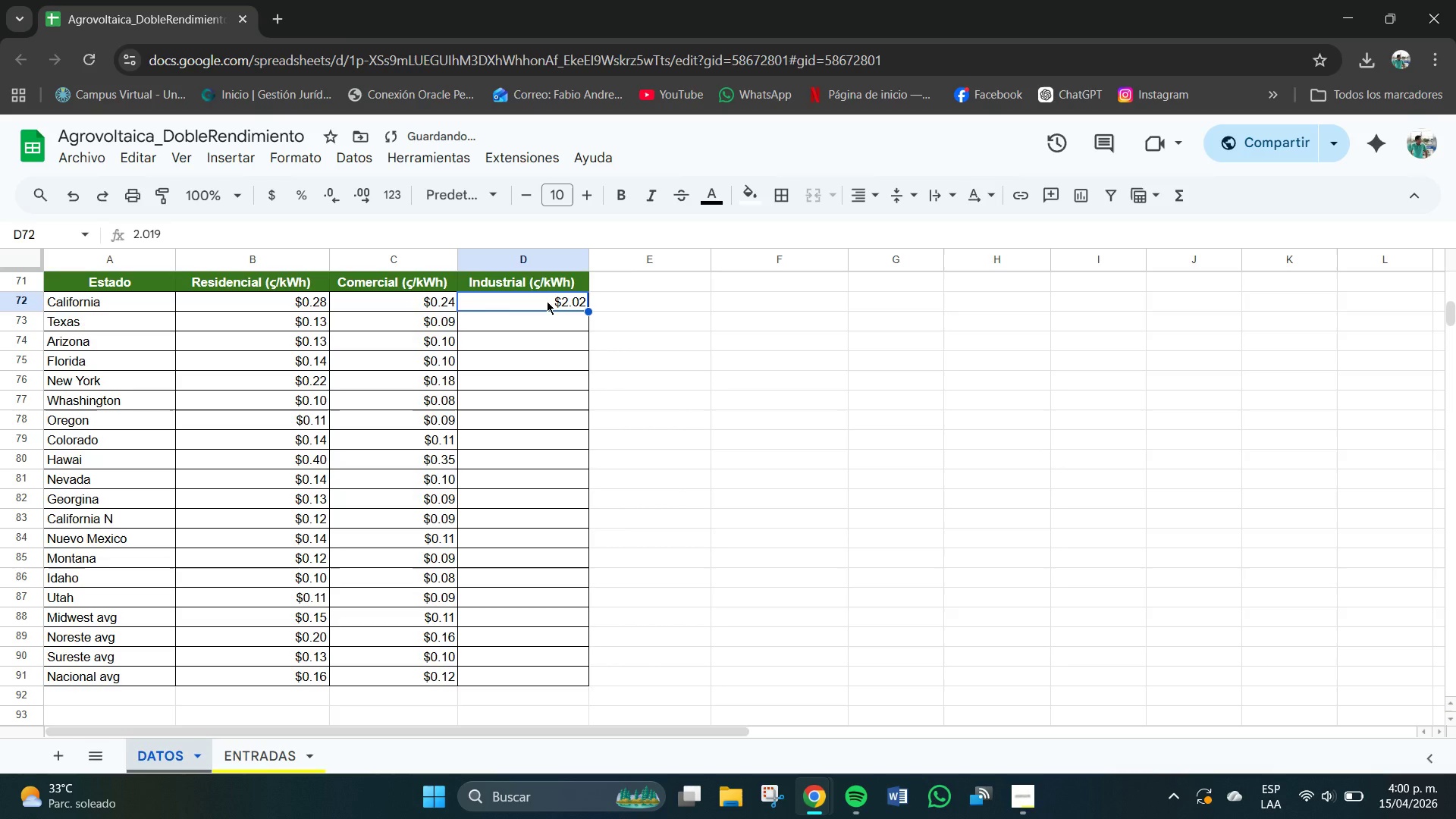 
key(Backspace)
 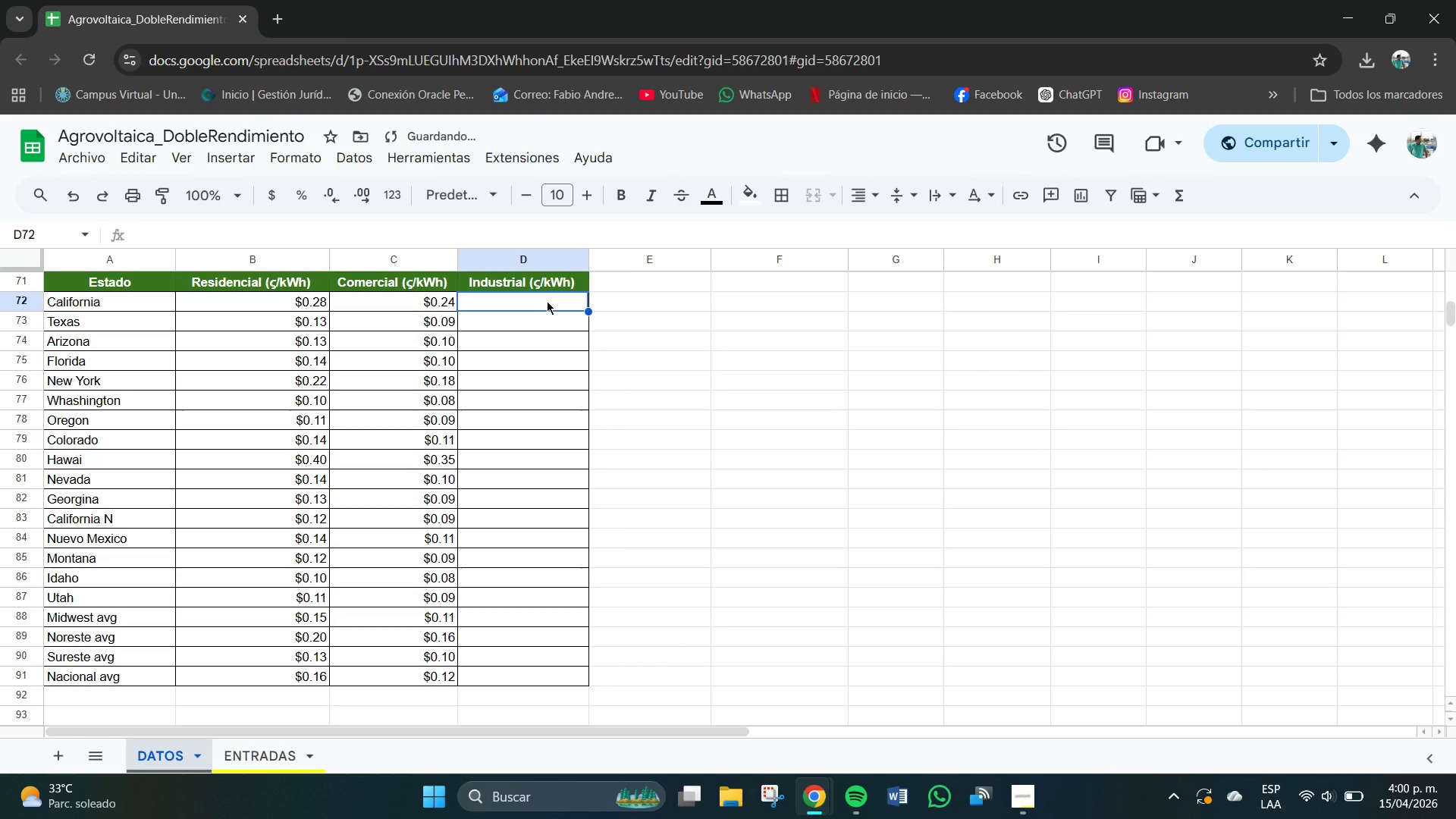 
key(Numpad0)
 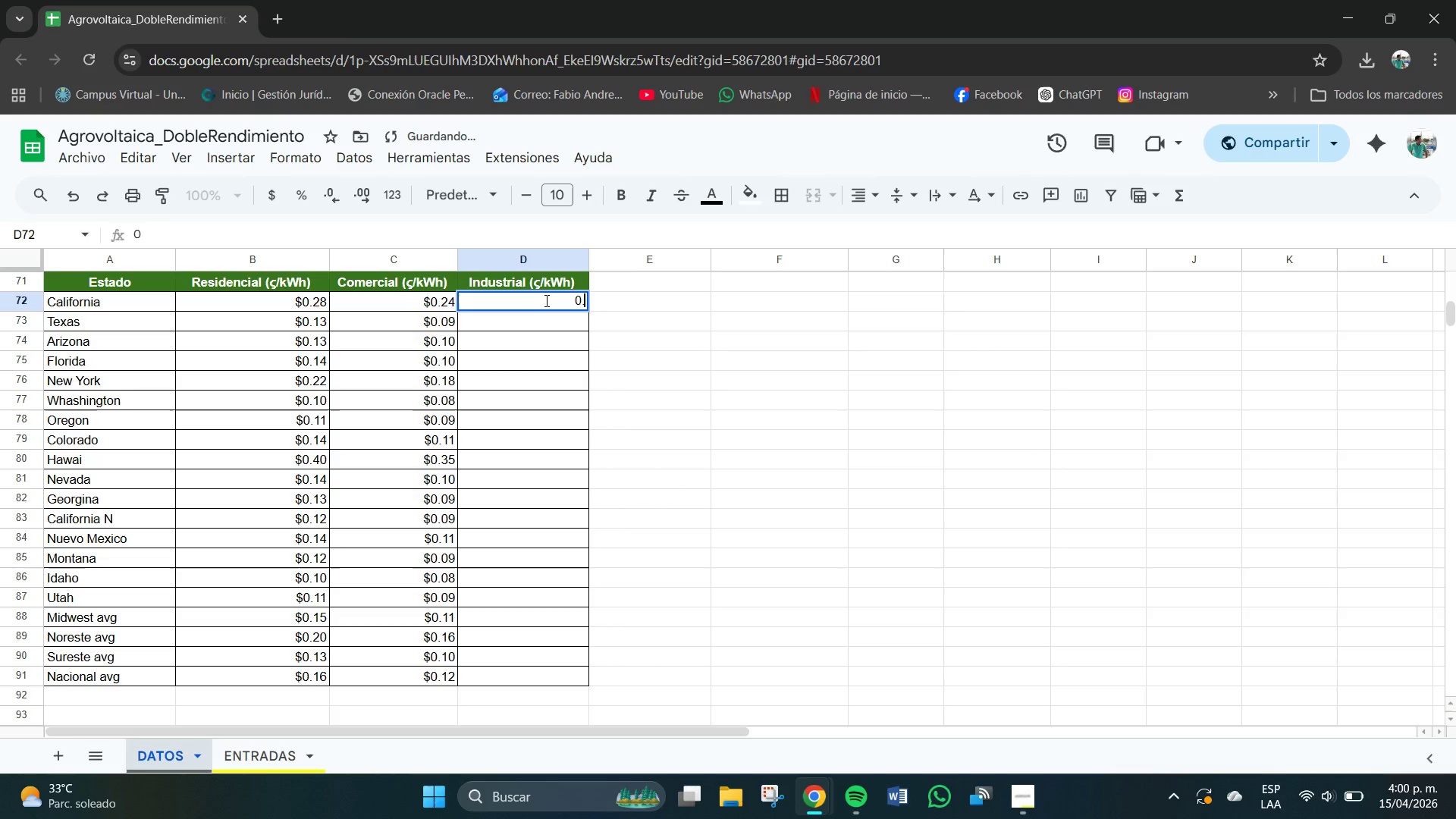 
key(NumpadDecimal)
 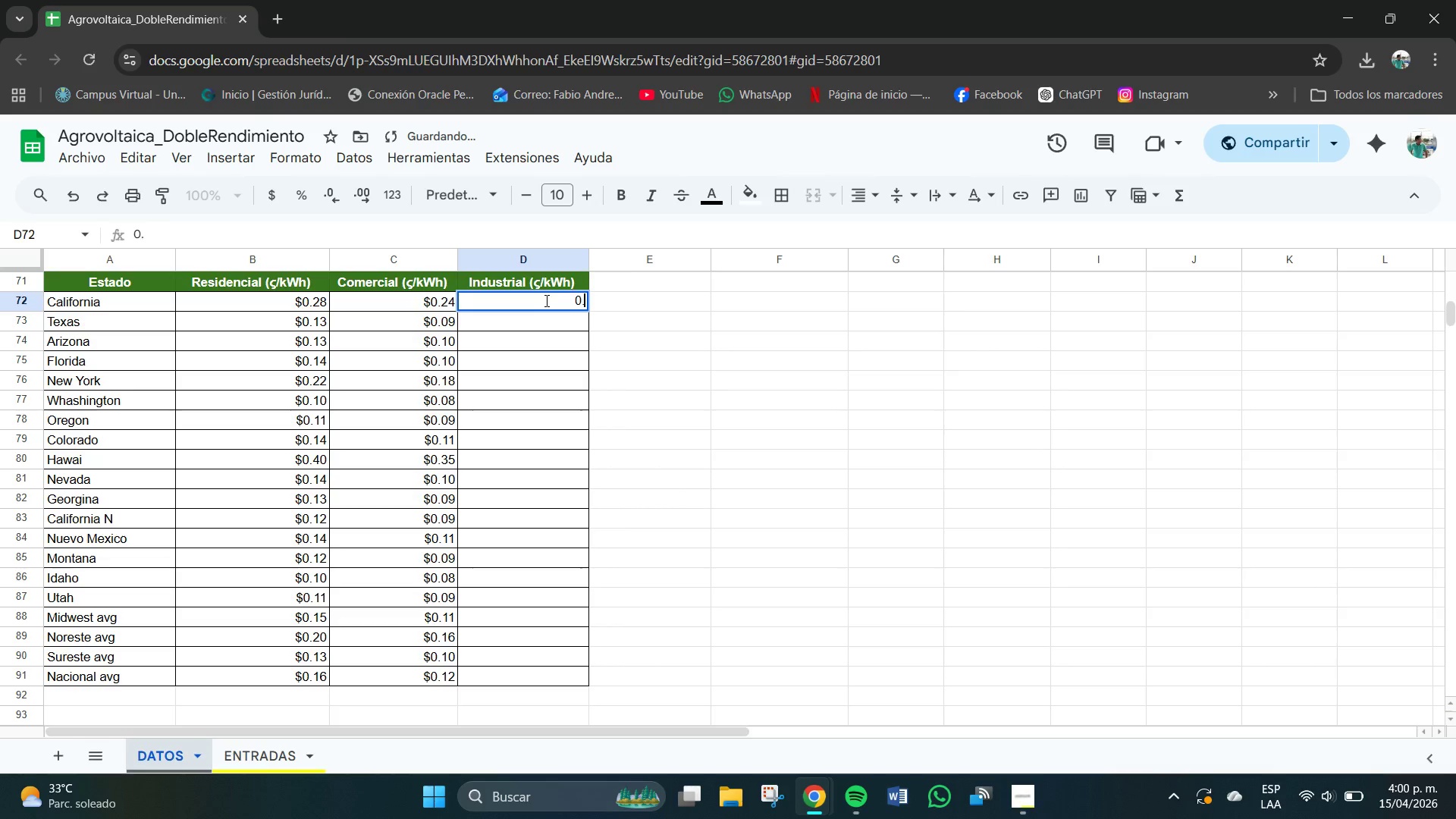 
key(Numpad1)
 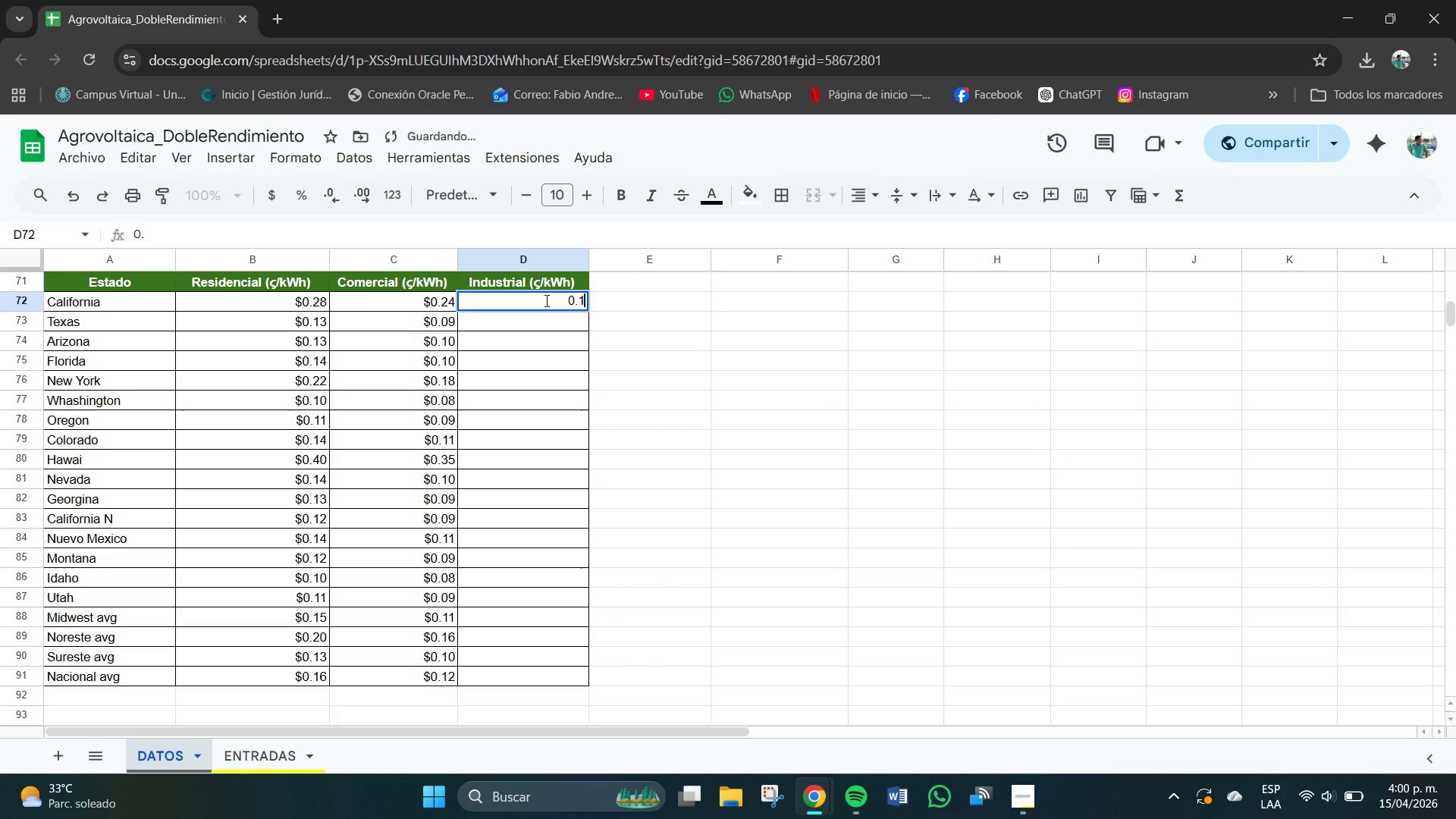 
key(Numpad9)
 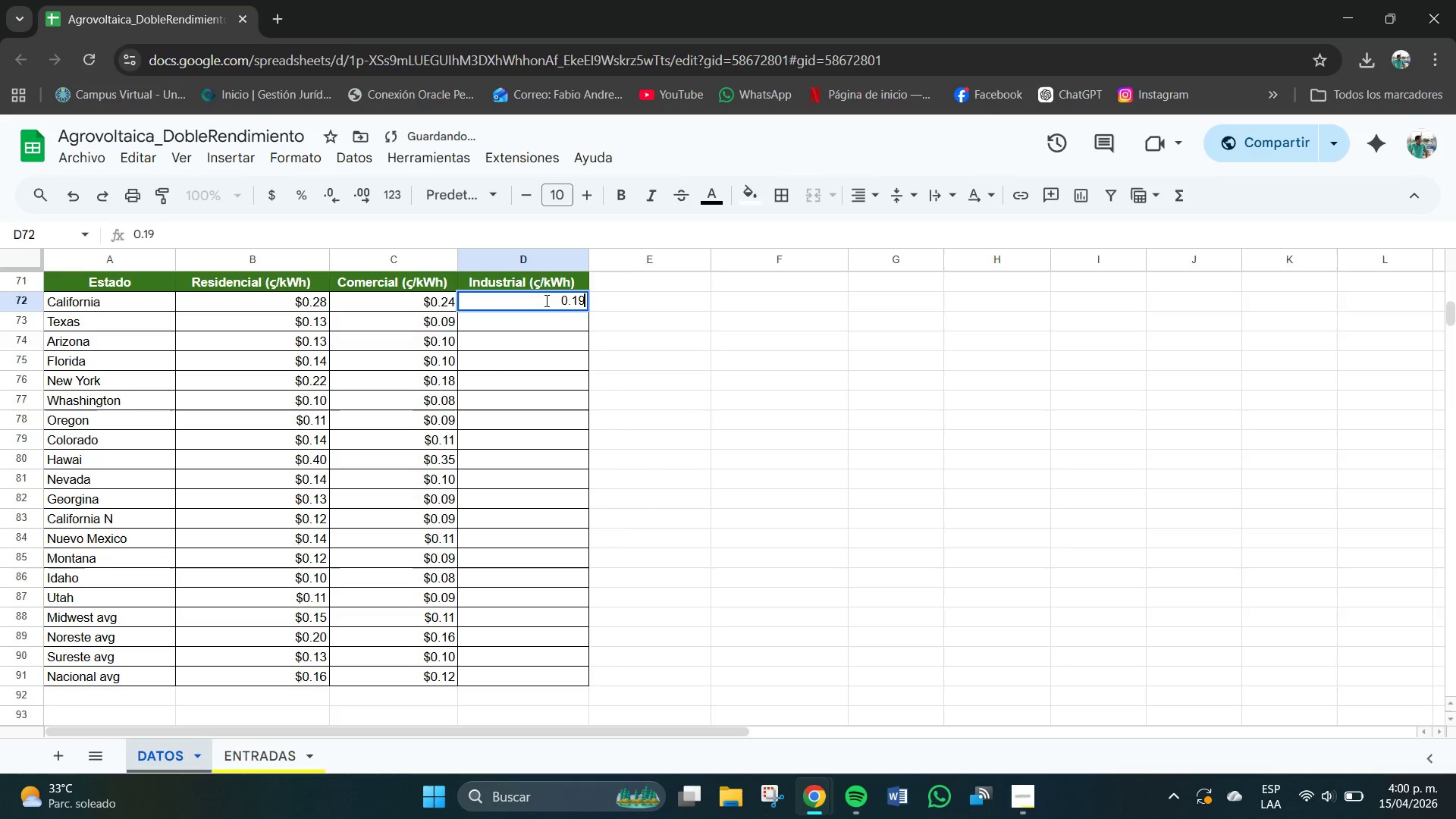 
key(NumpadEnter)
 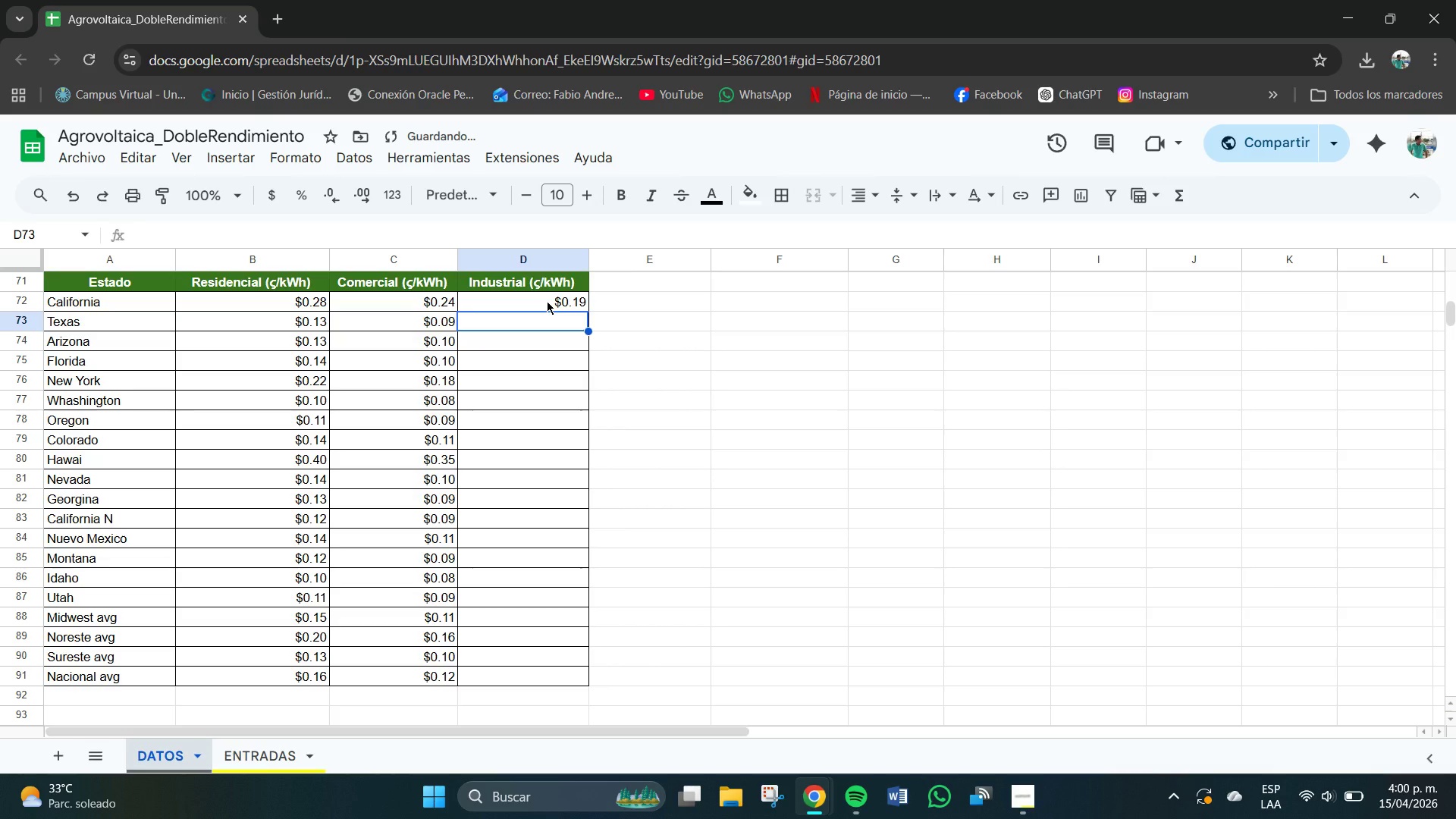 
key(Numpad0)
 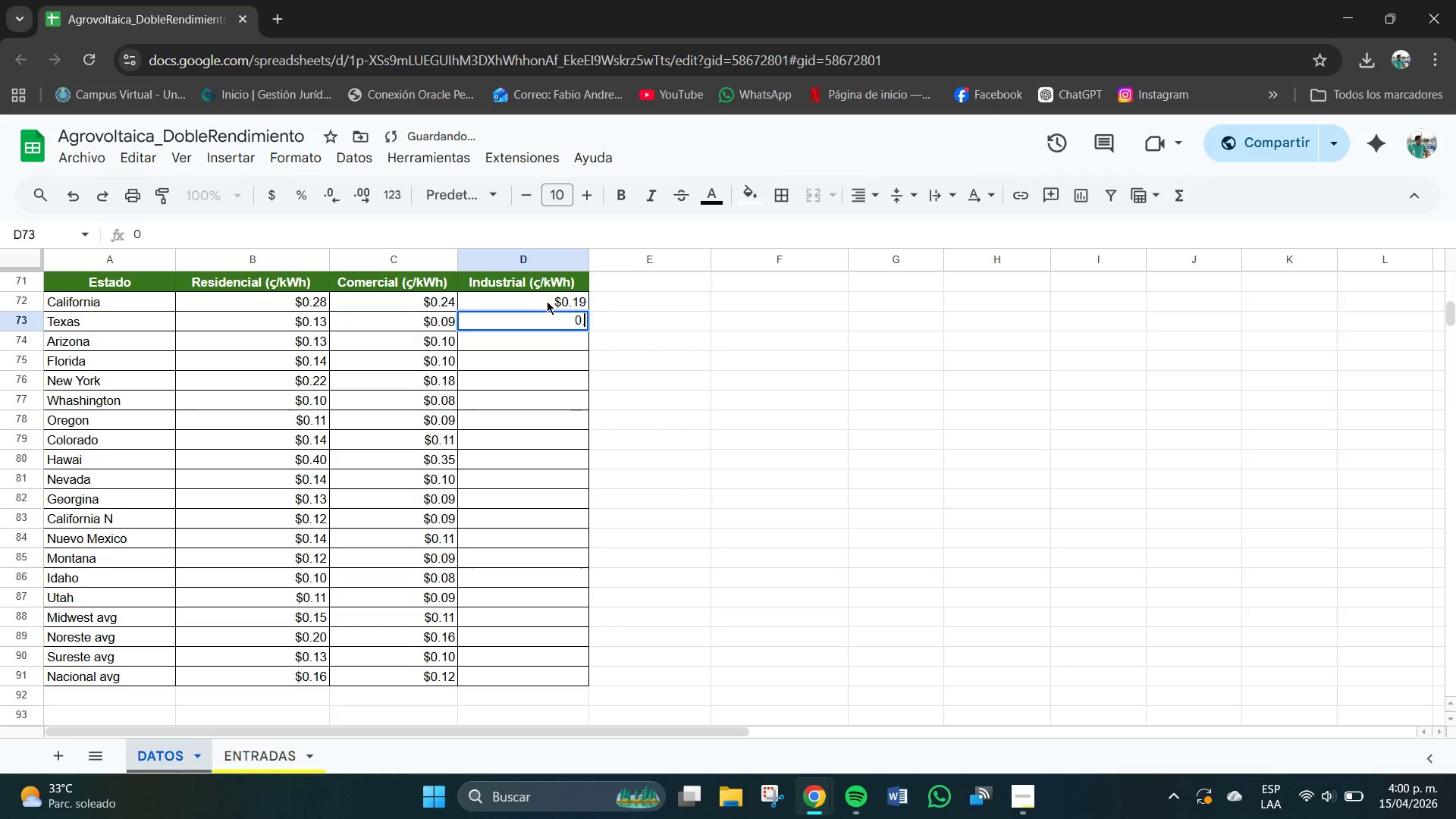 
key(NumpadDecimal)
 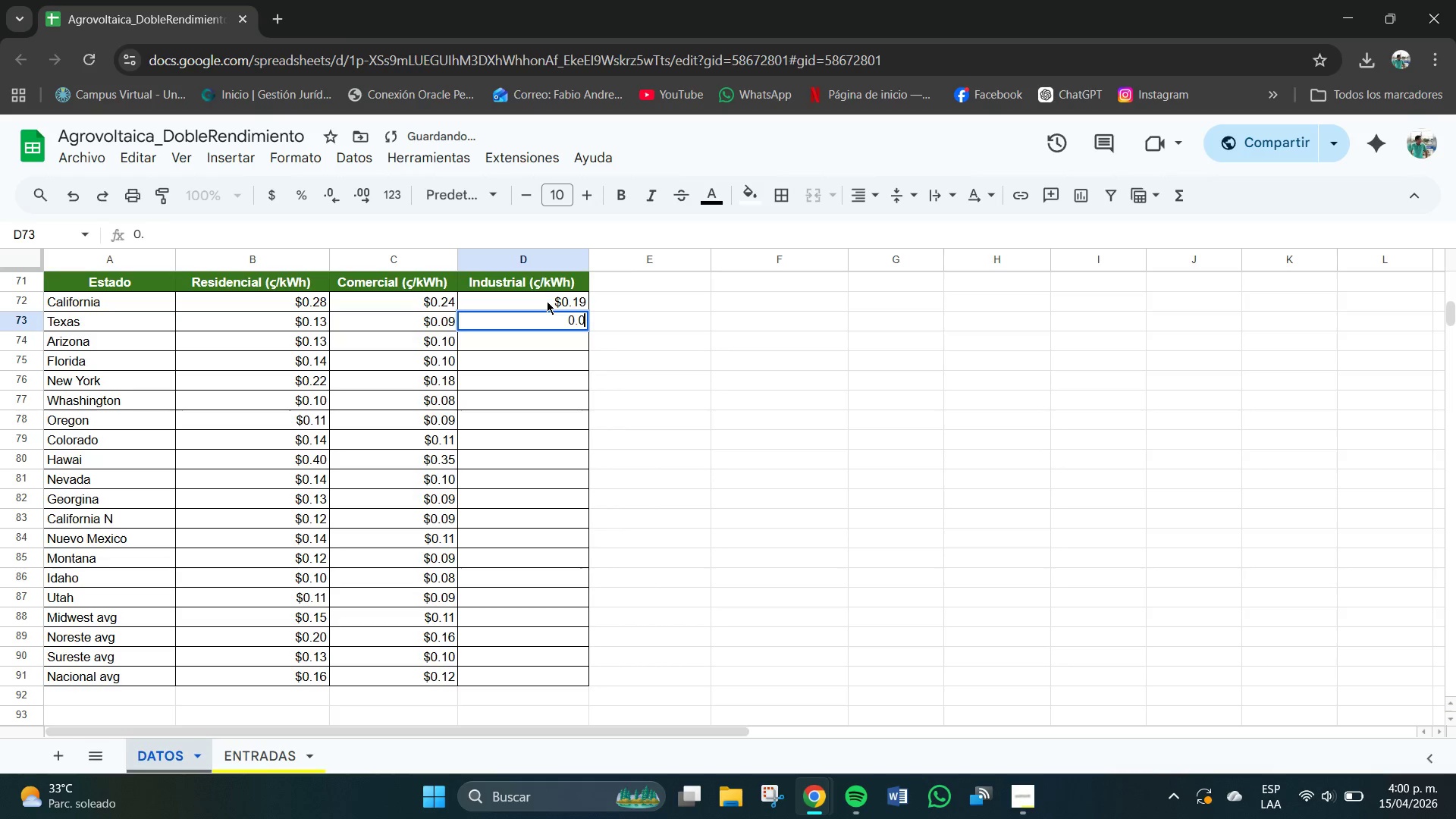 
key(Numpad0)
 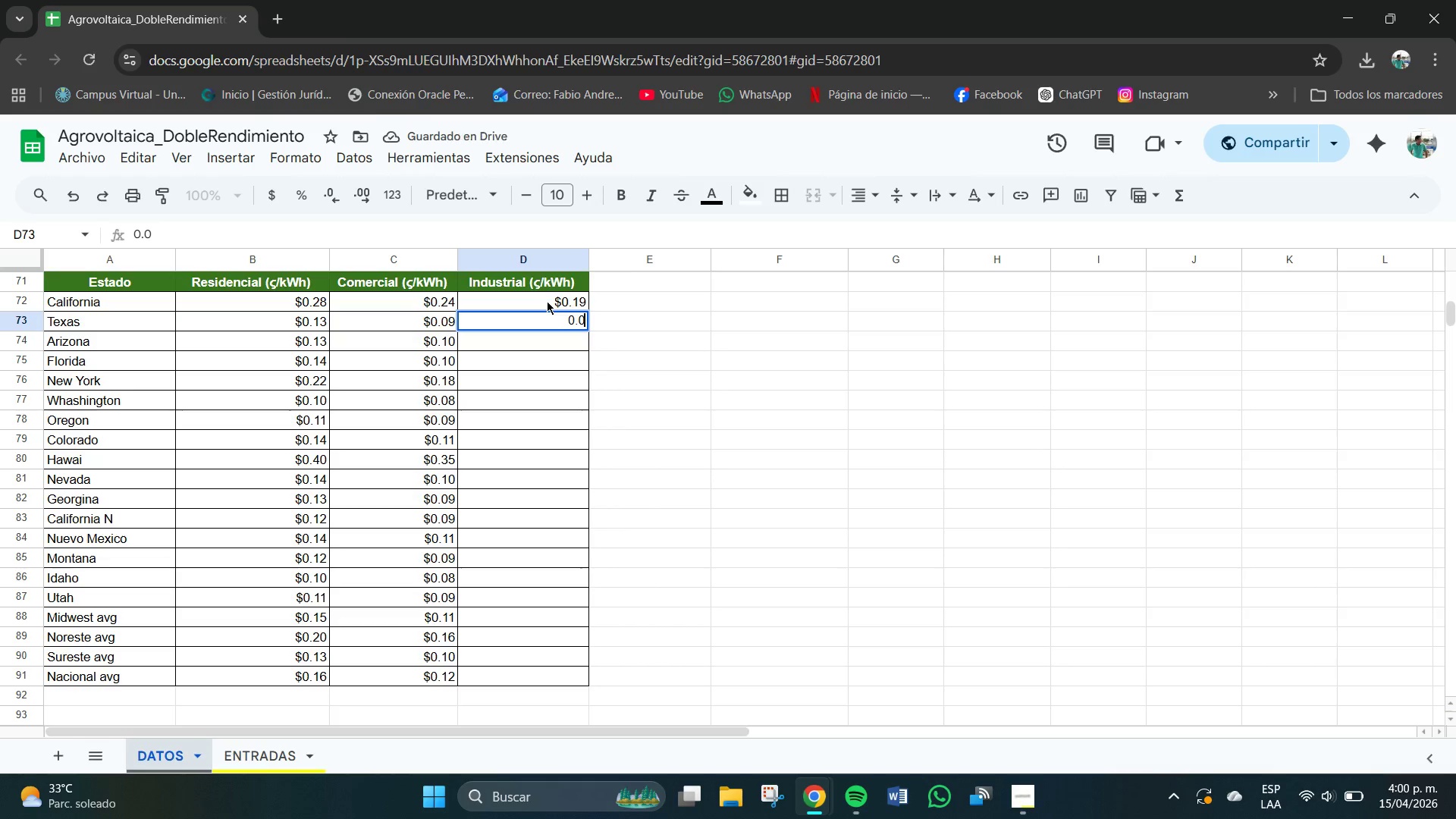 
key(Numpad7)
 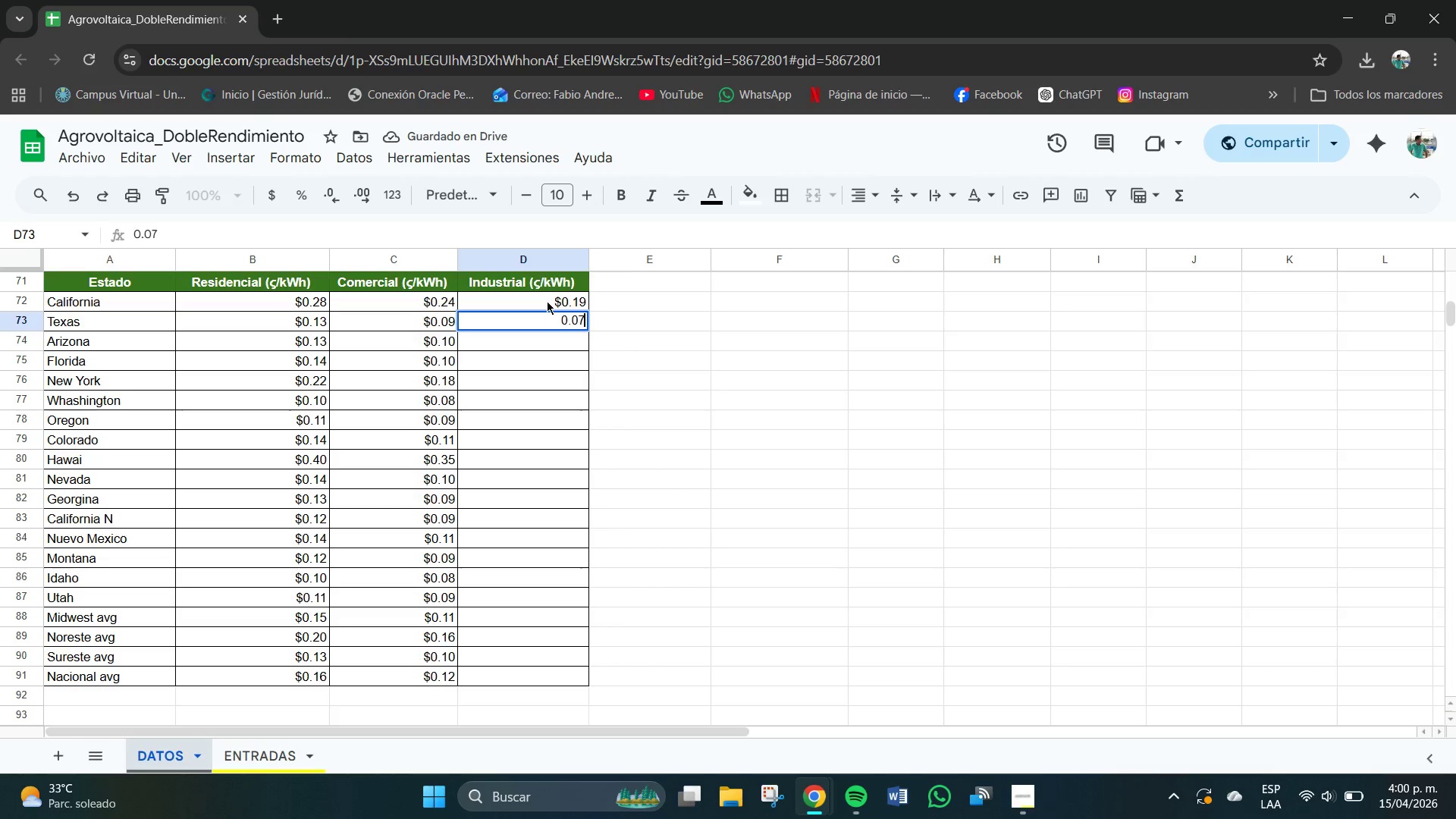 
key(NumpadEnter)
 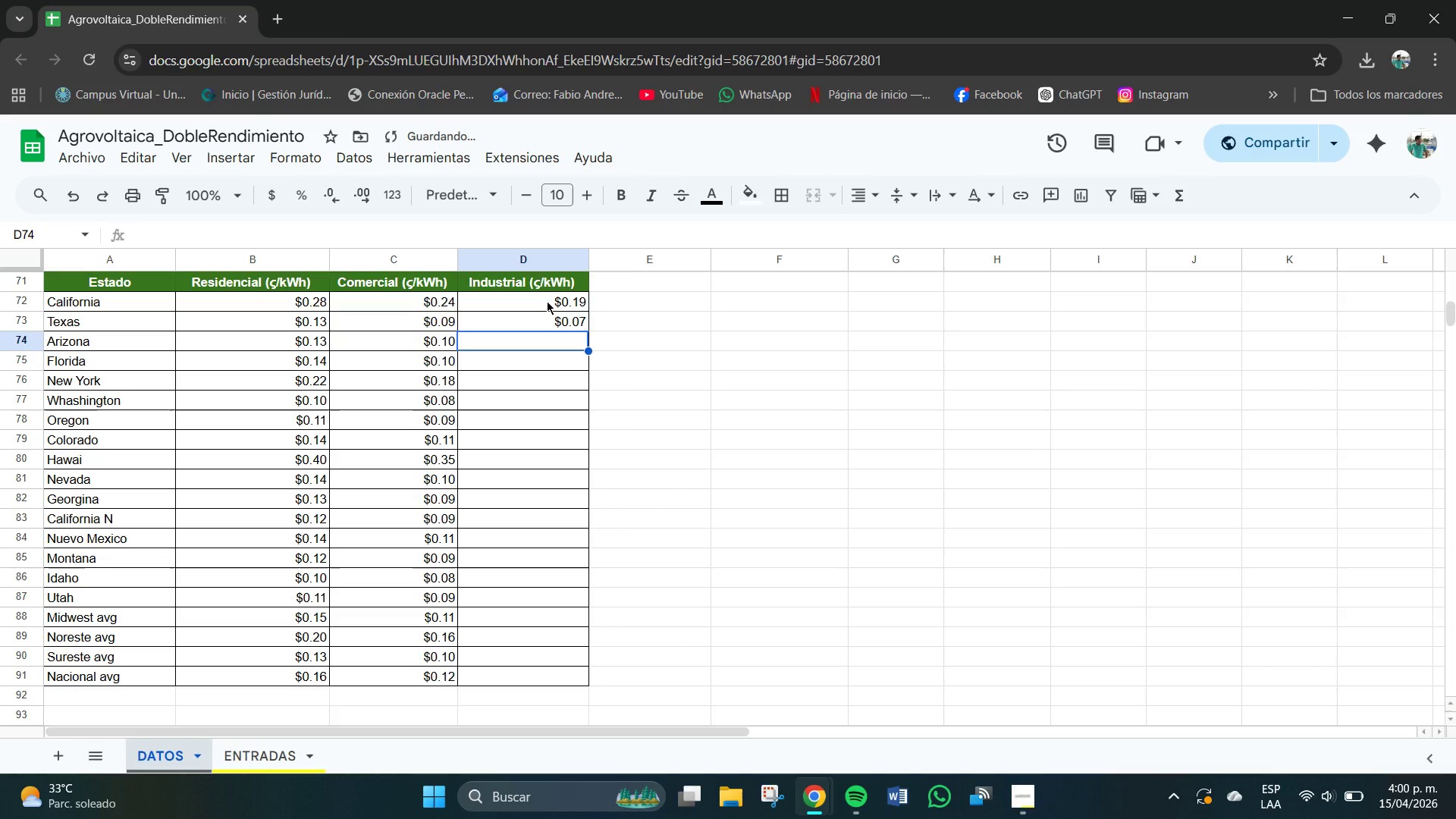 
key(Numpad0)
 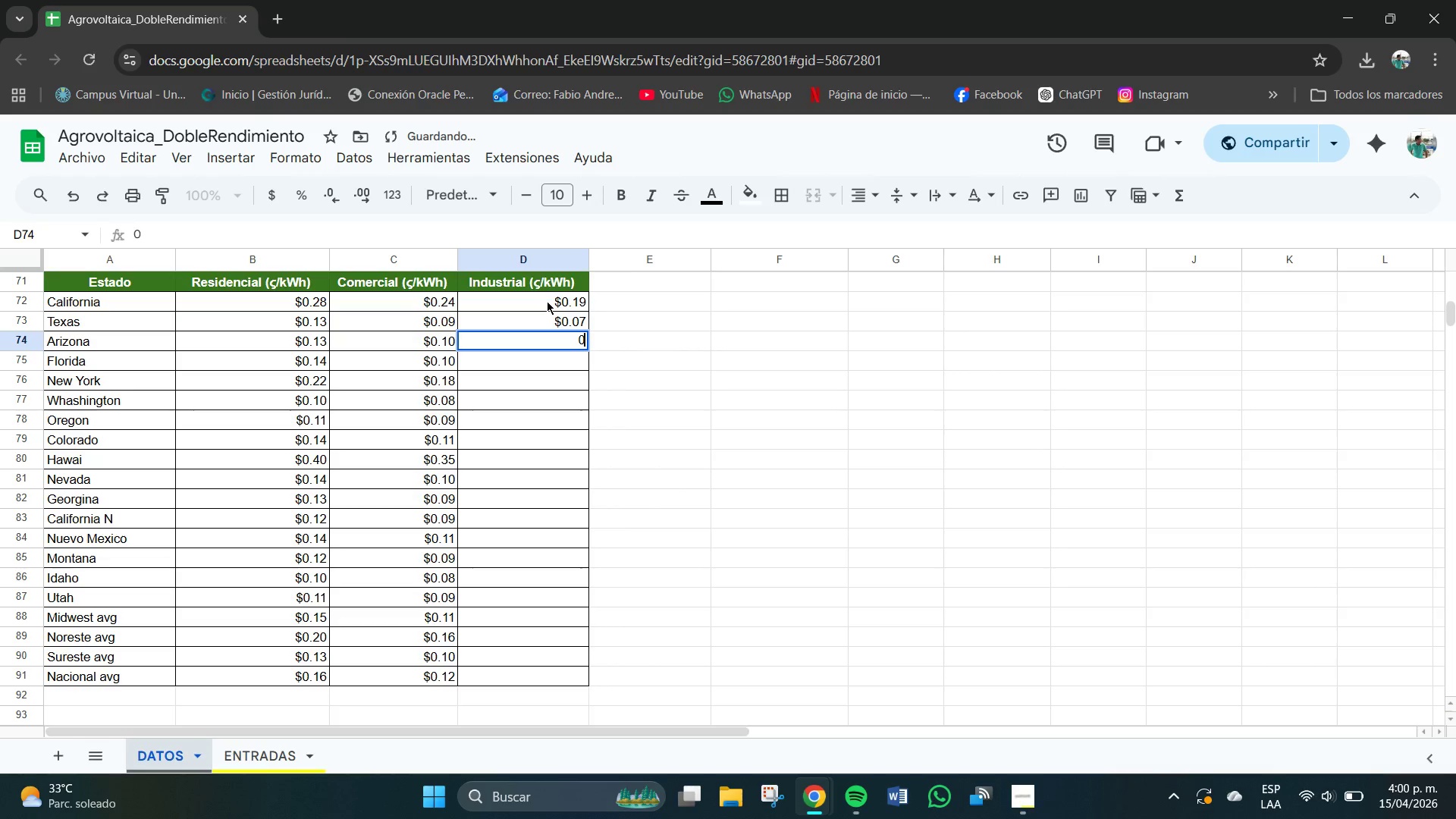 
key(NumpadDecimal)
 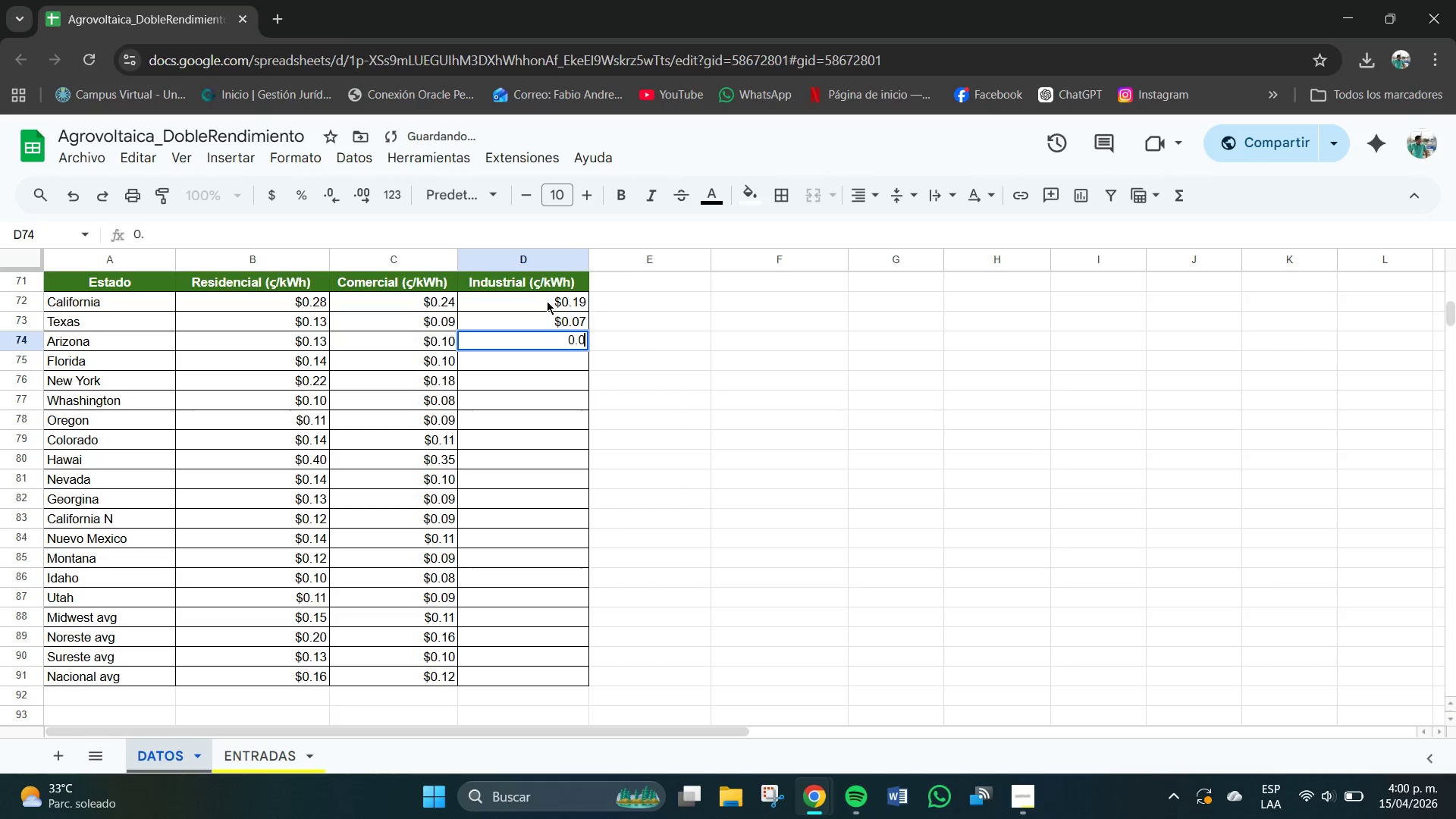 
key(Numpad0)
 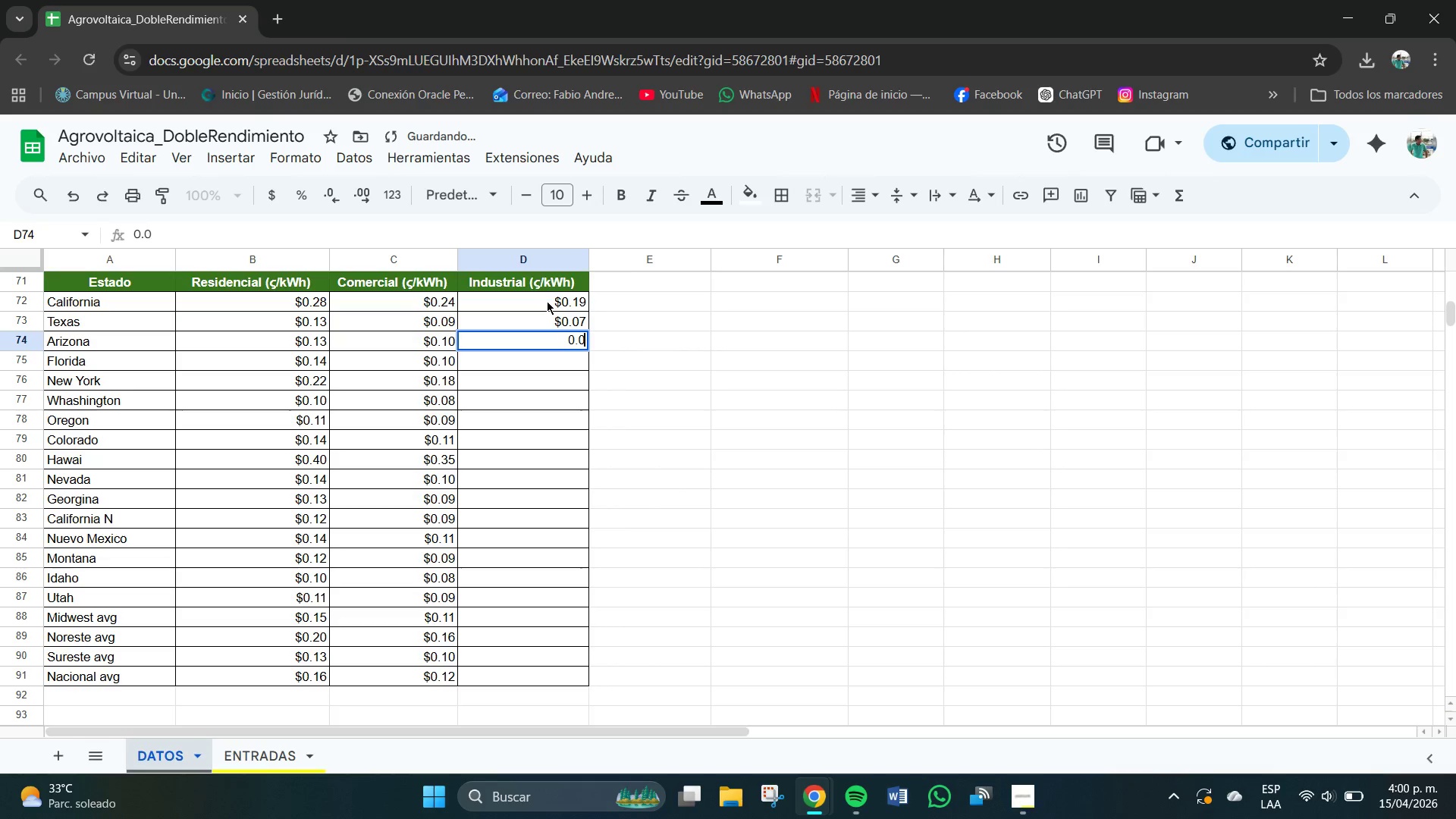 
key(Numpad8)
 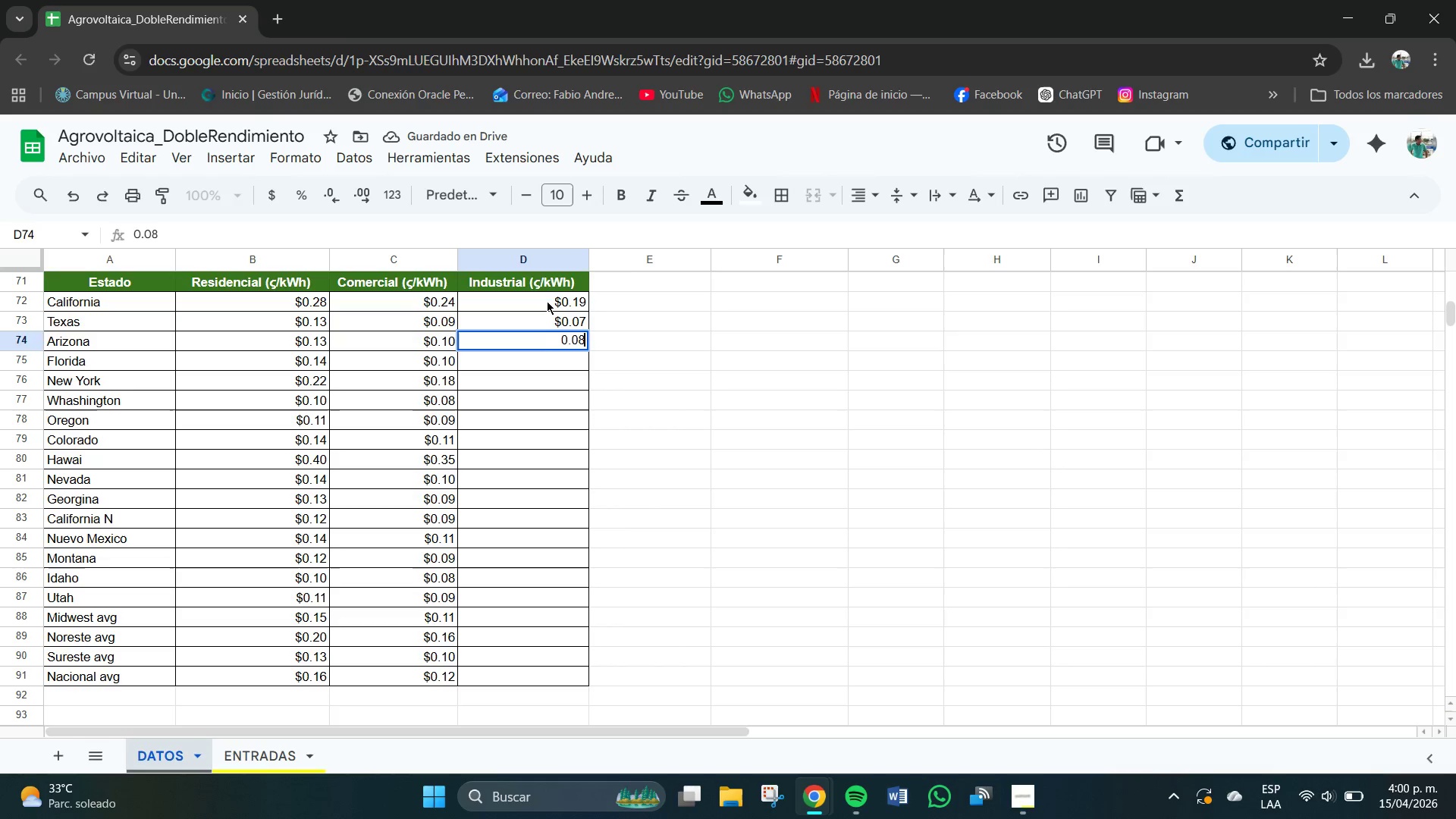 
key(NumpadEnter)
 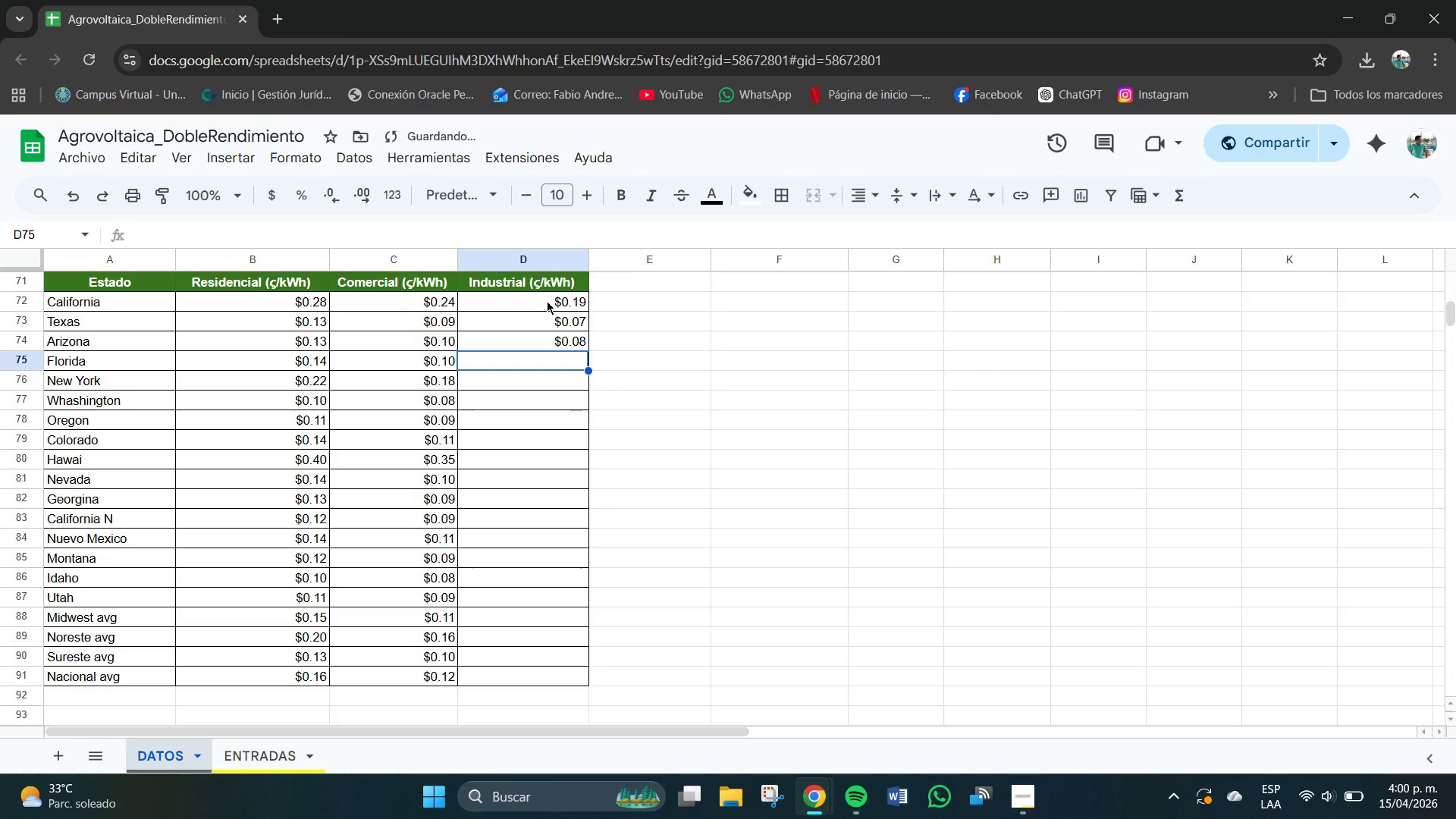 
key(Numpad0)
 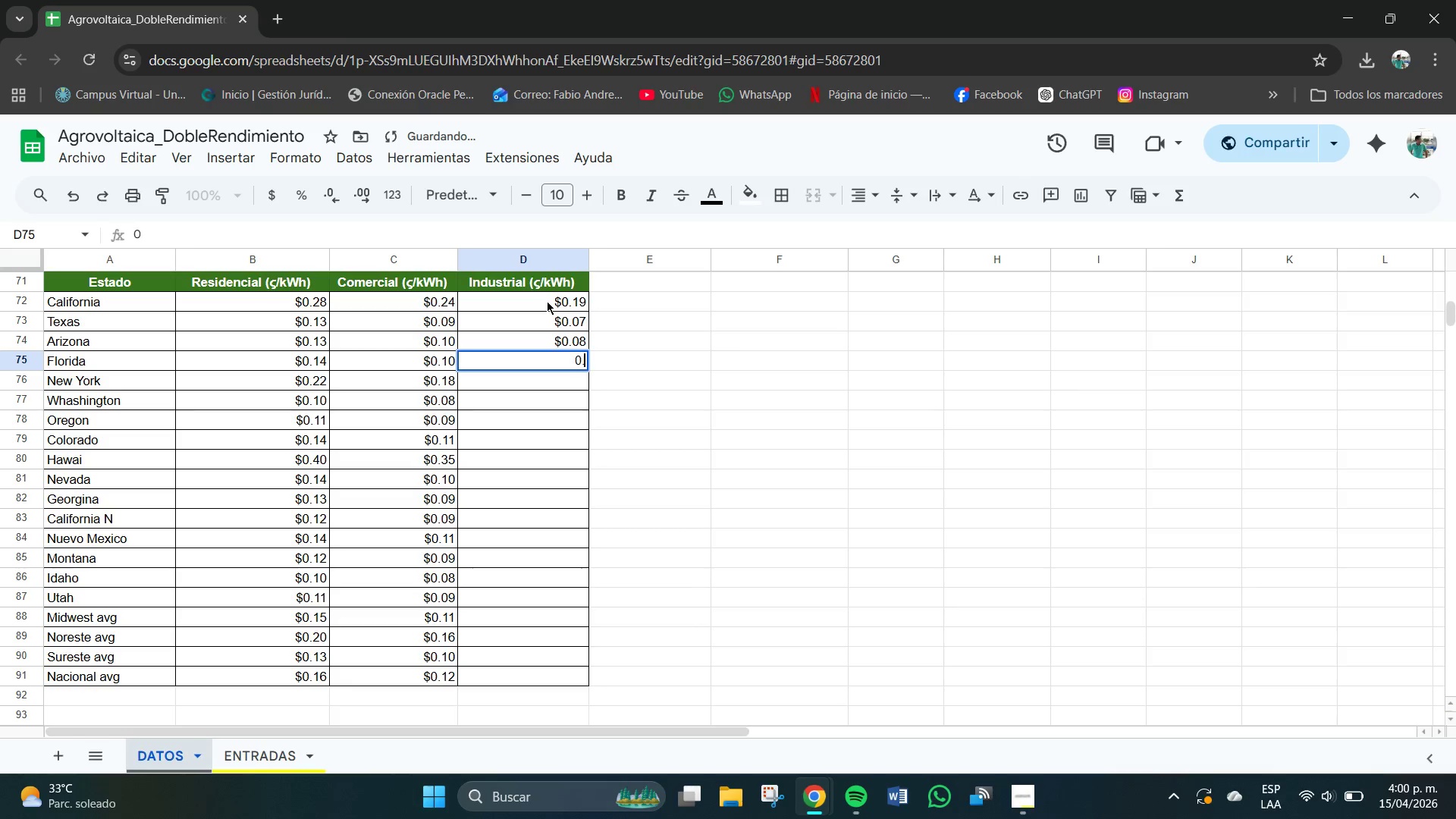 
key(NumpadDecimal)
 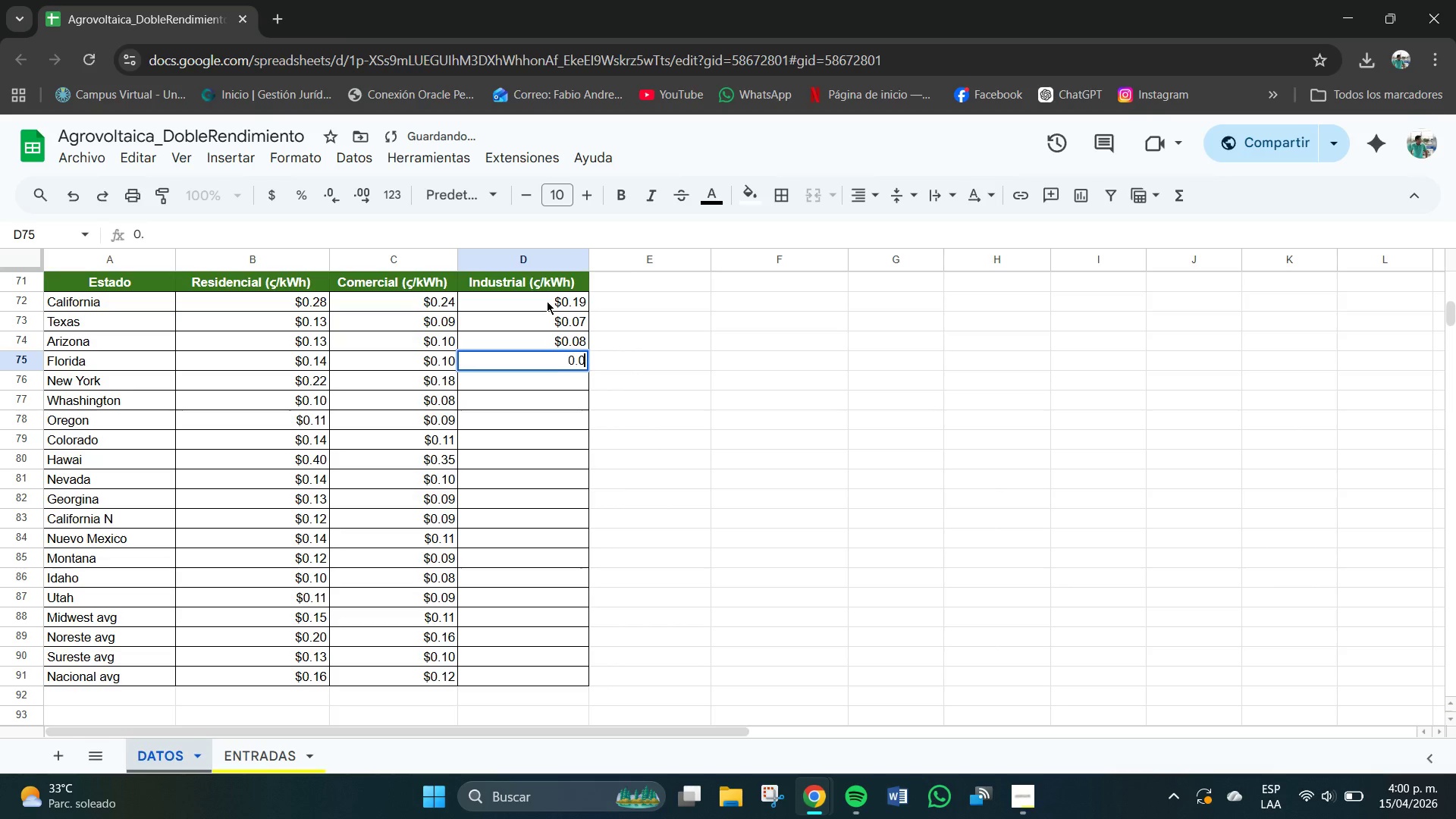 
key(Numpad0)
 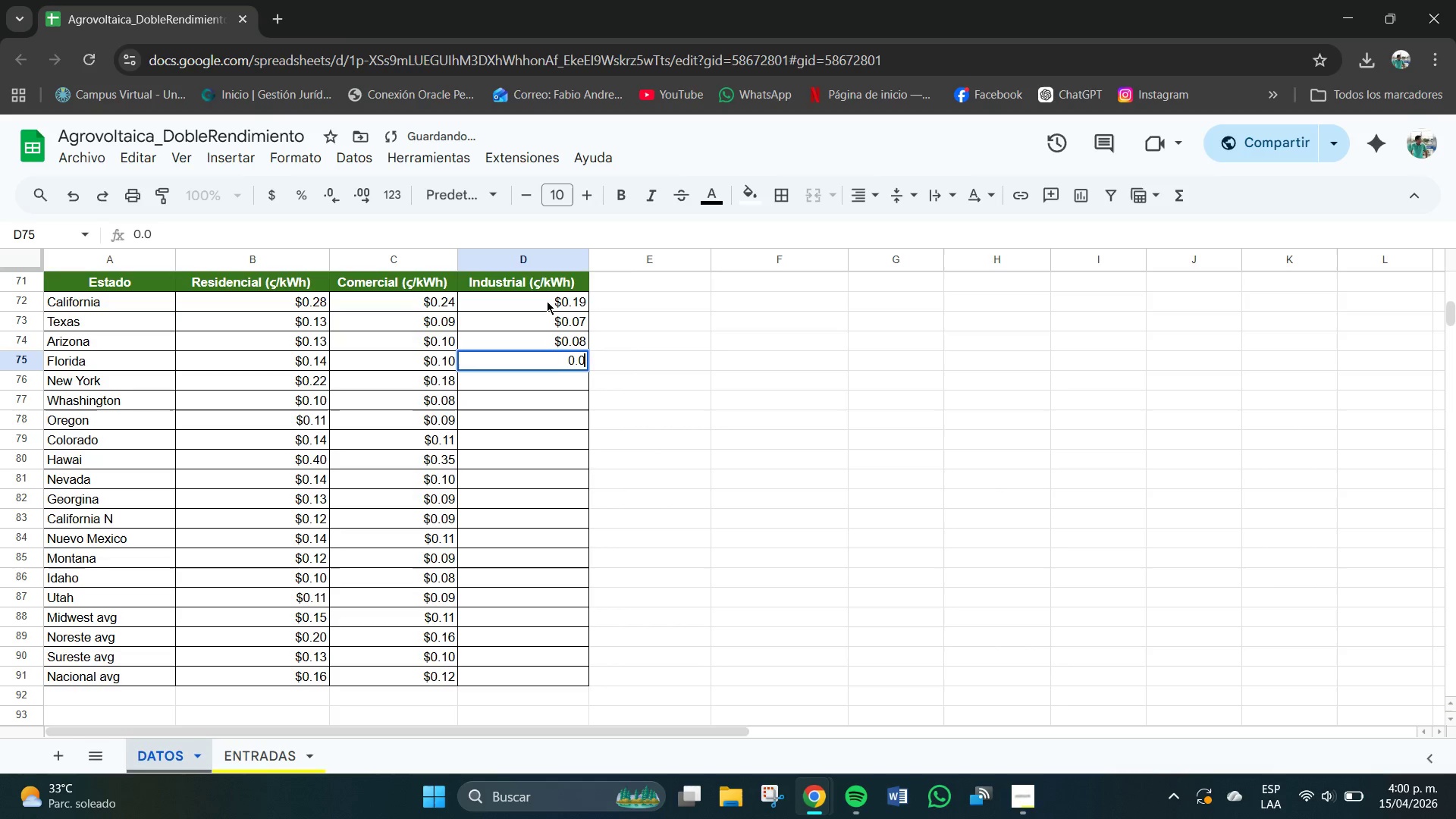 
key(Numpad8)
 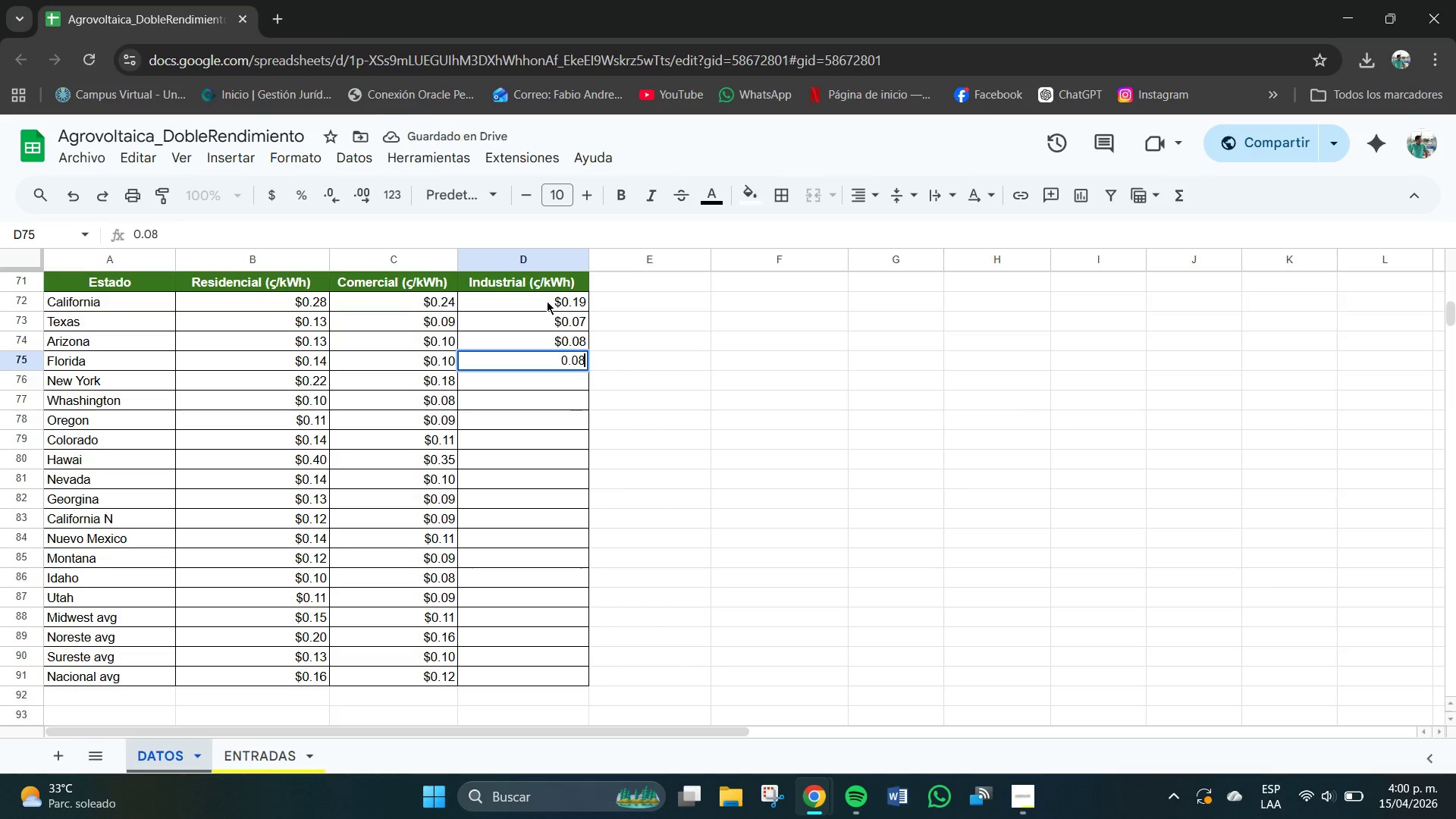 
hold_key(key=NumpadEnter, duration=2.61)
 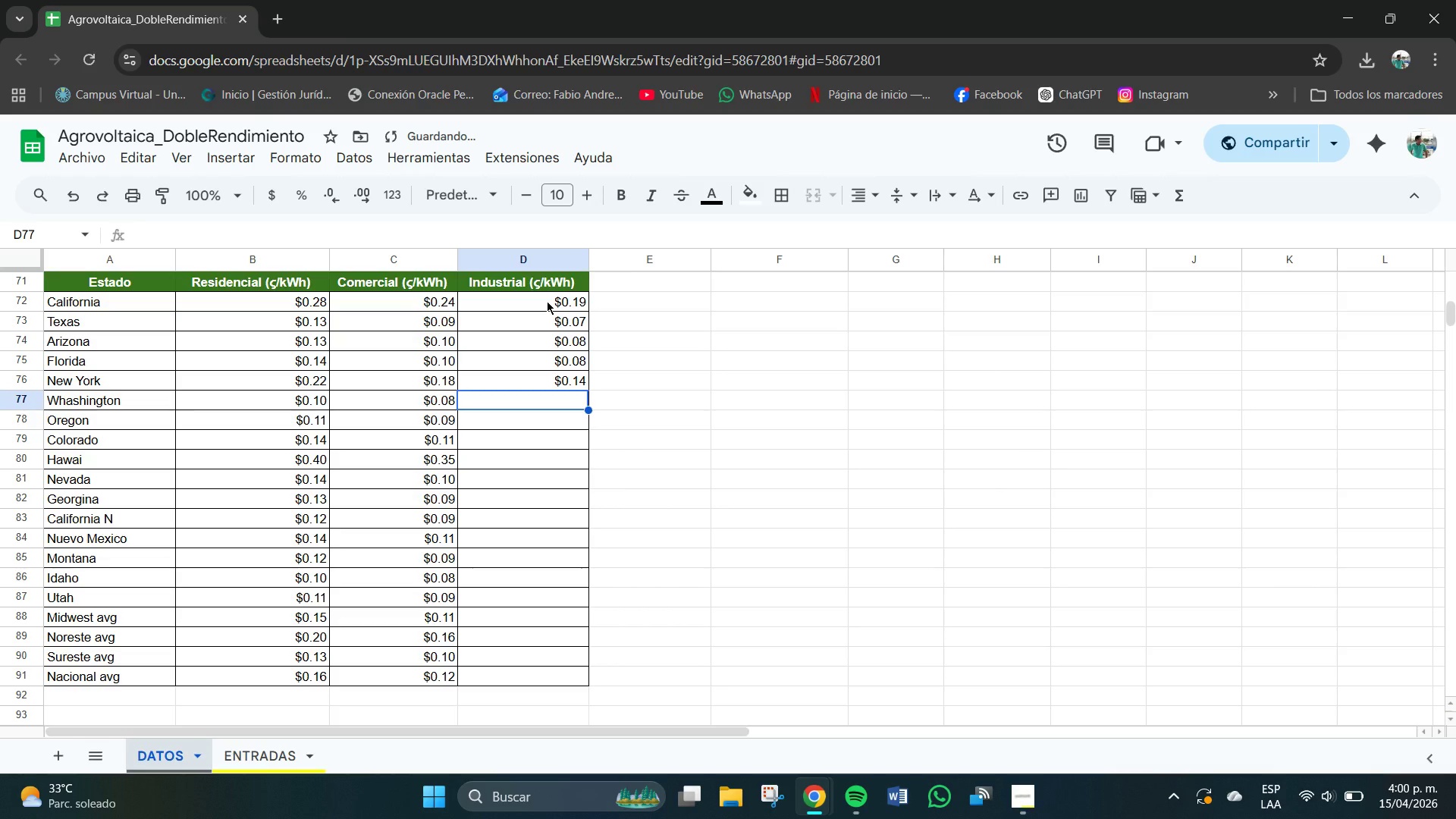 
key(Numpad0)
 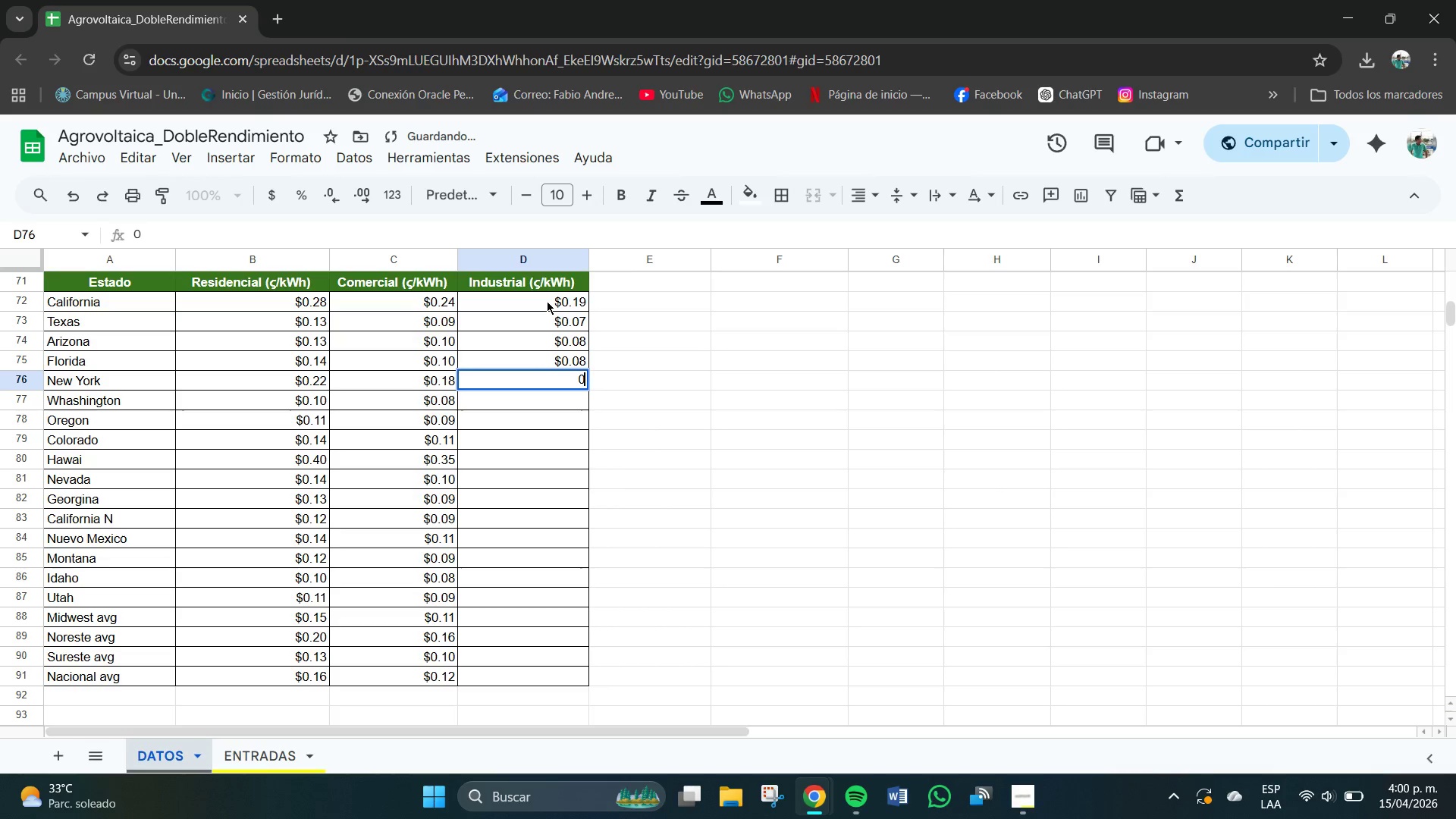 
key(NumpadDecimal)
 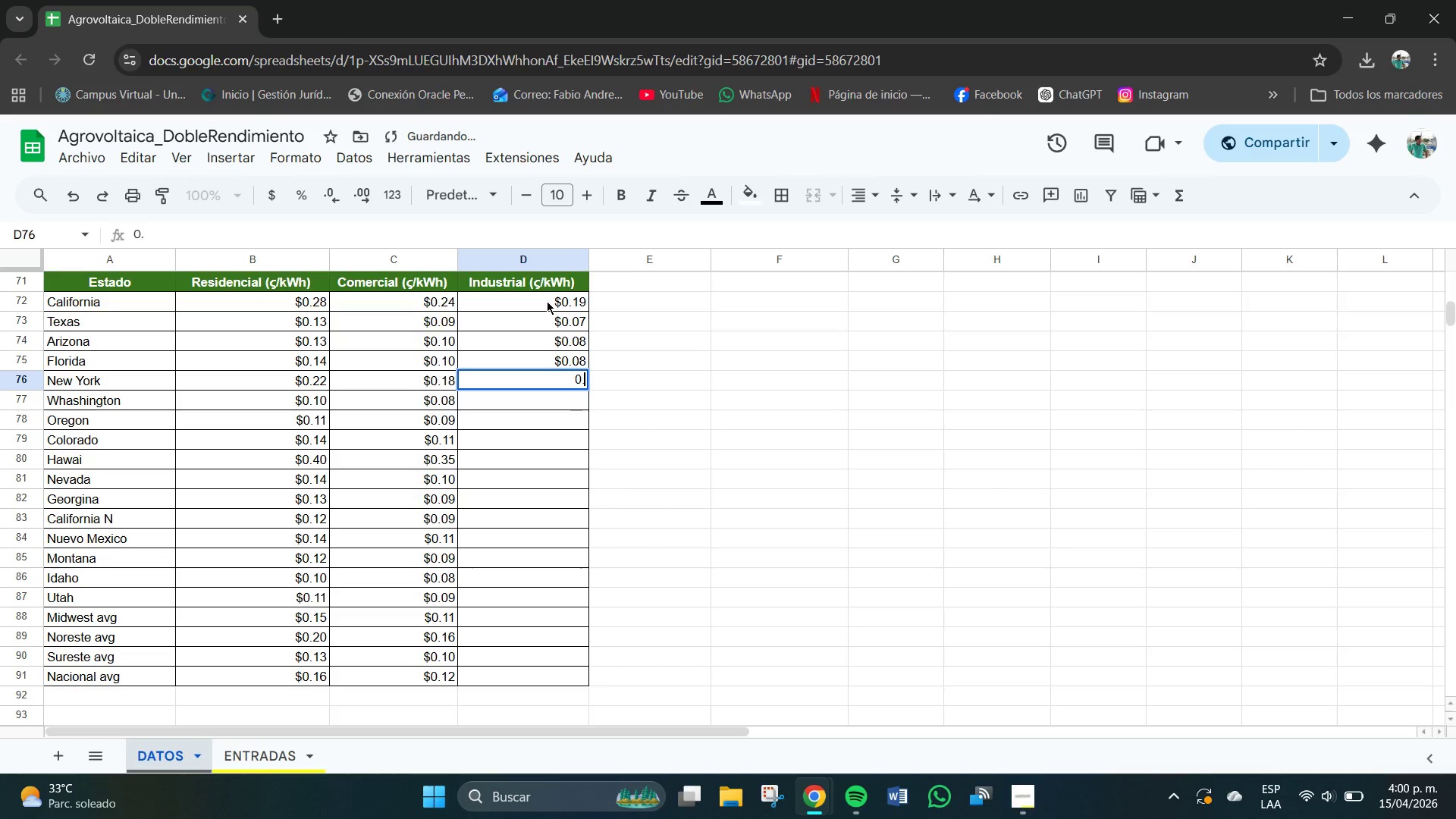 
key(Numpad1)
 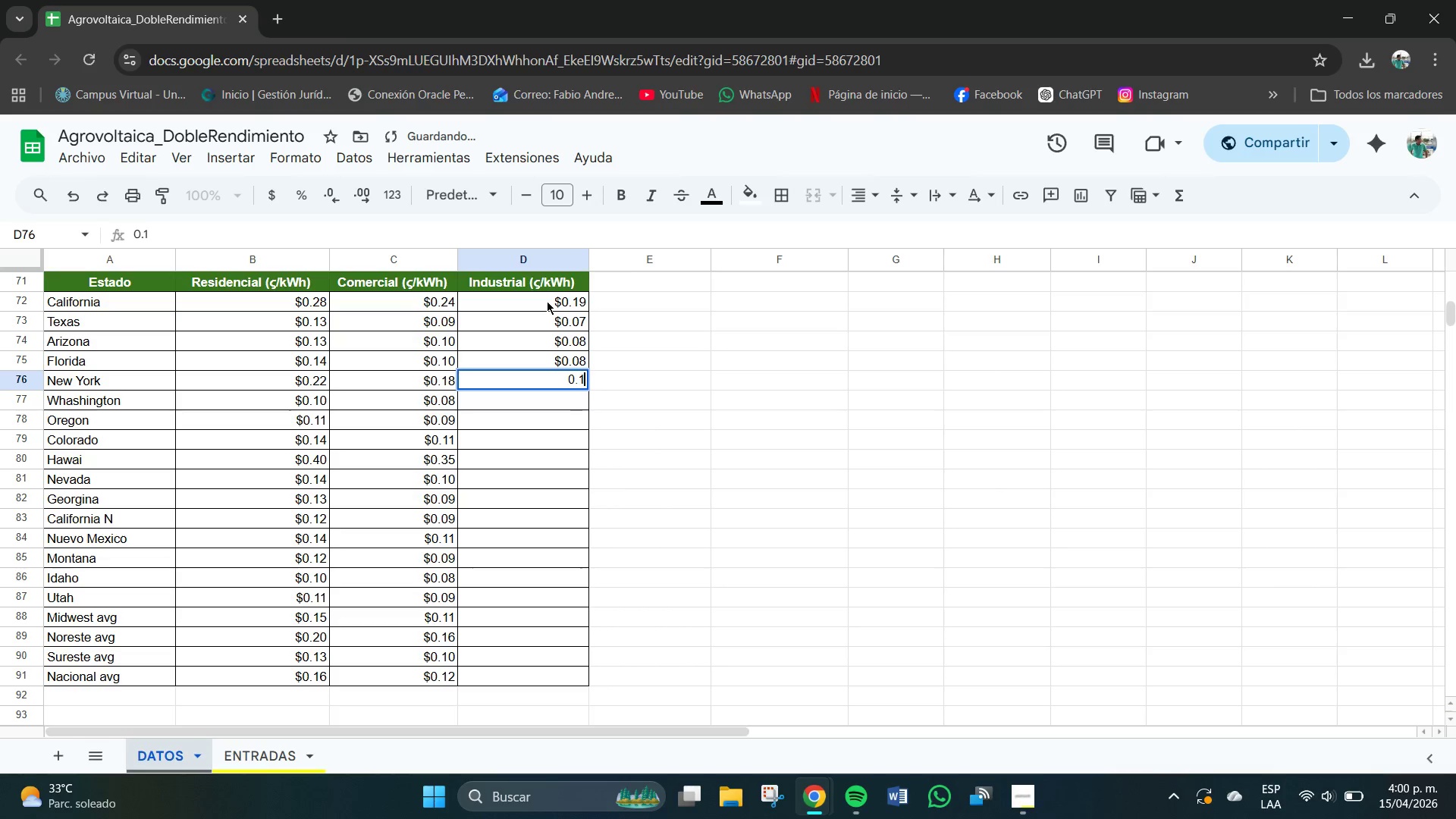 
key(Numpad4)
 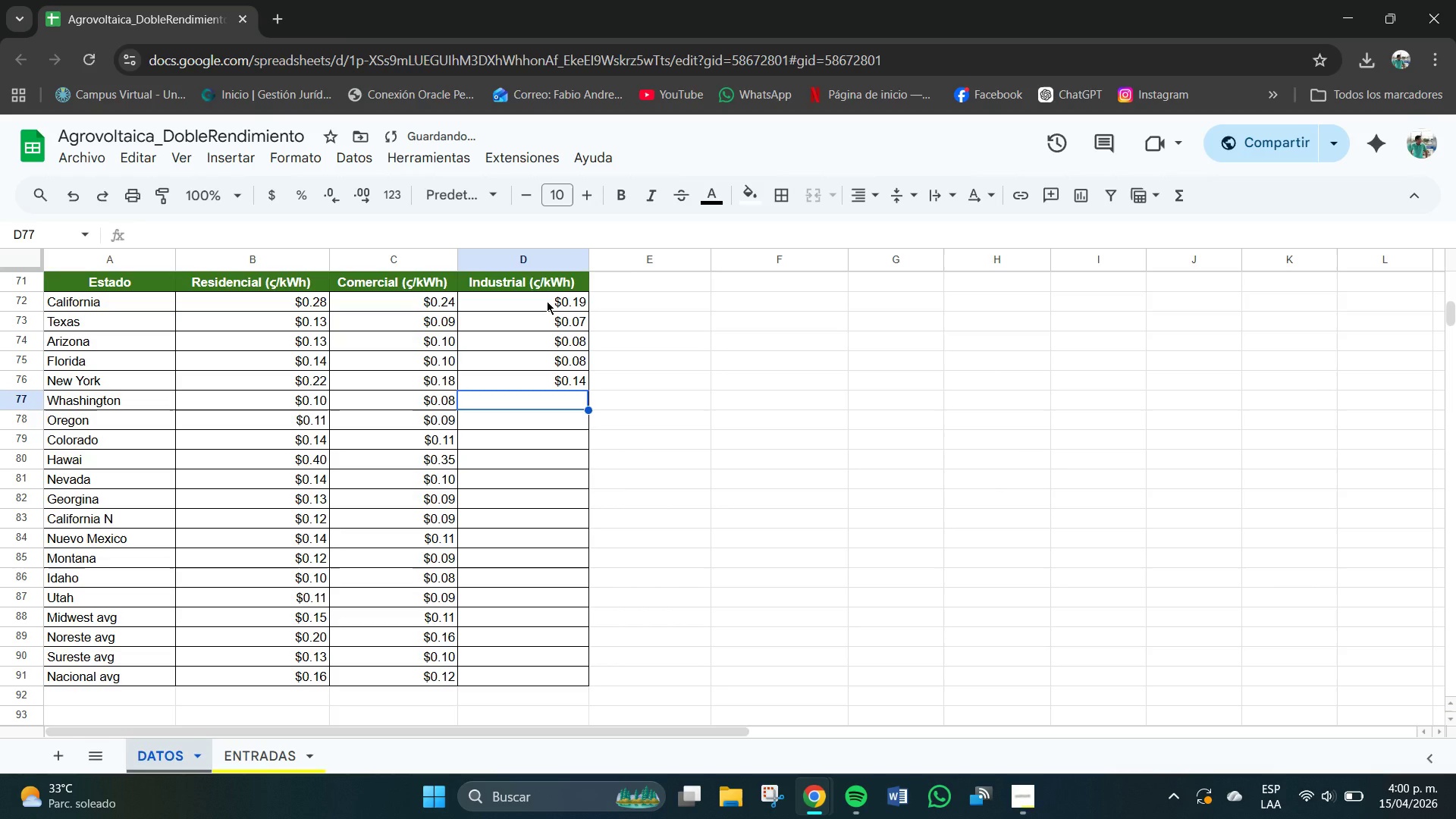 
key(Numpad0)
 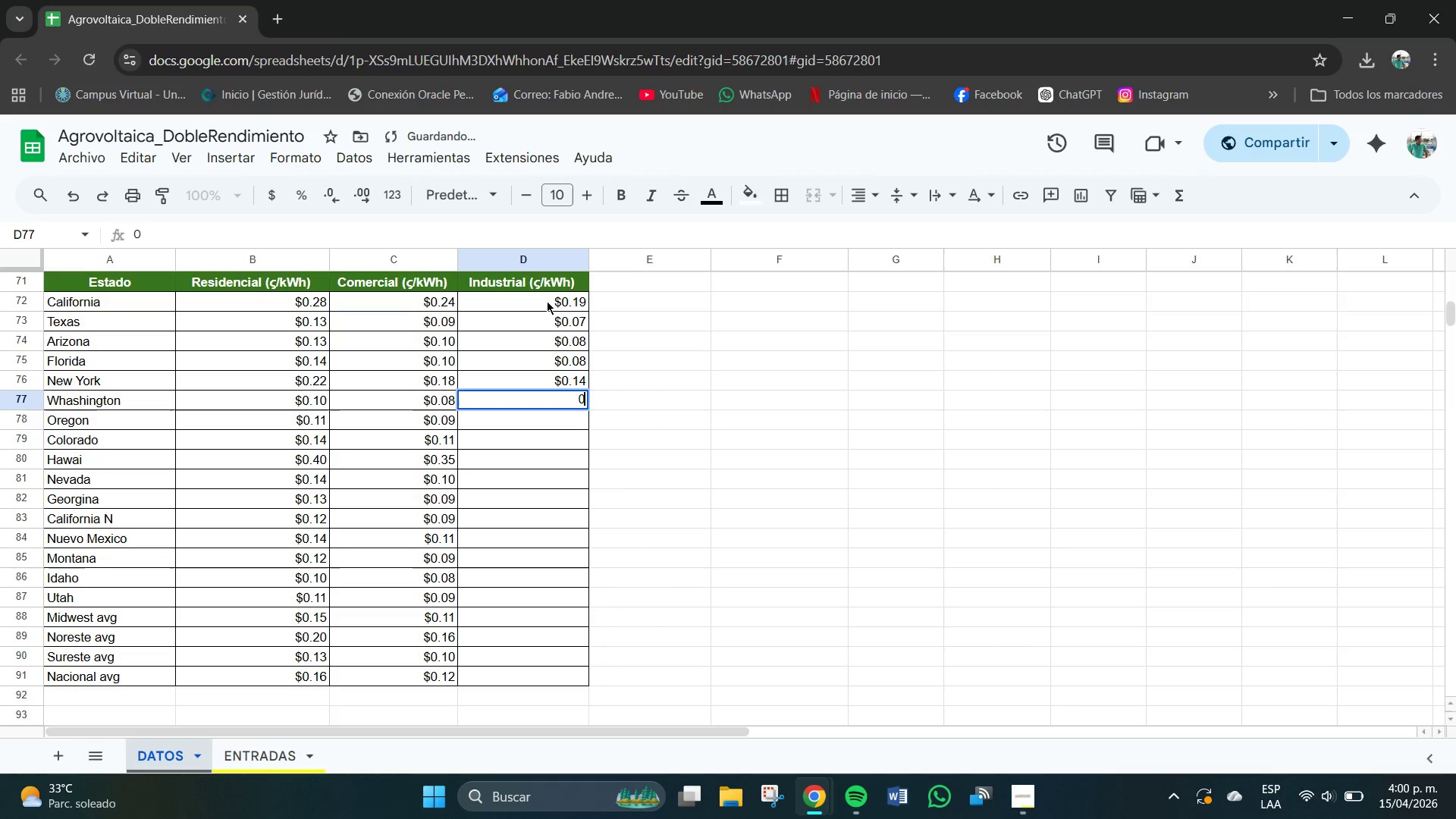 
key(NumpadDecimal)
 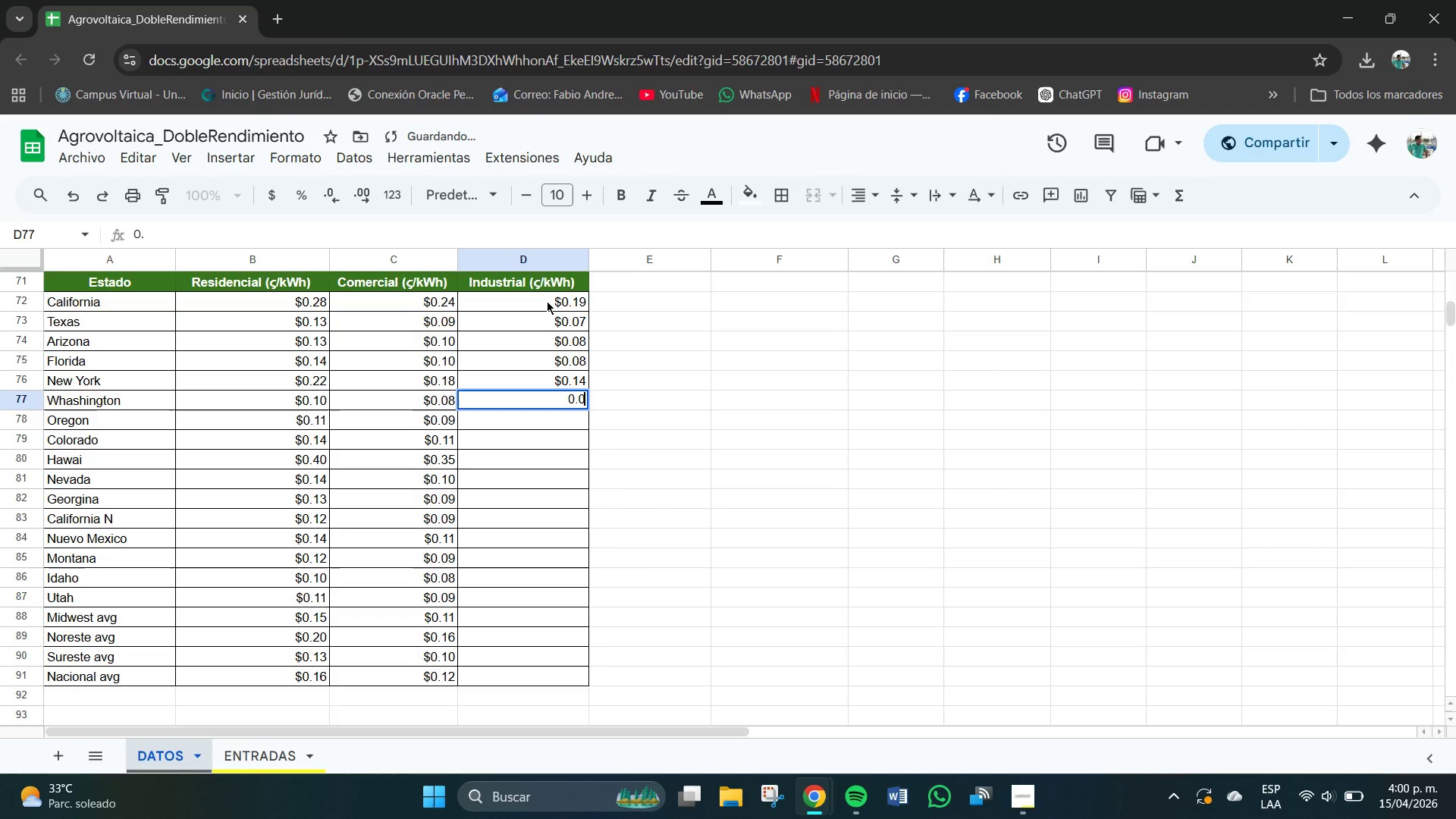 
key(Numpad0)
 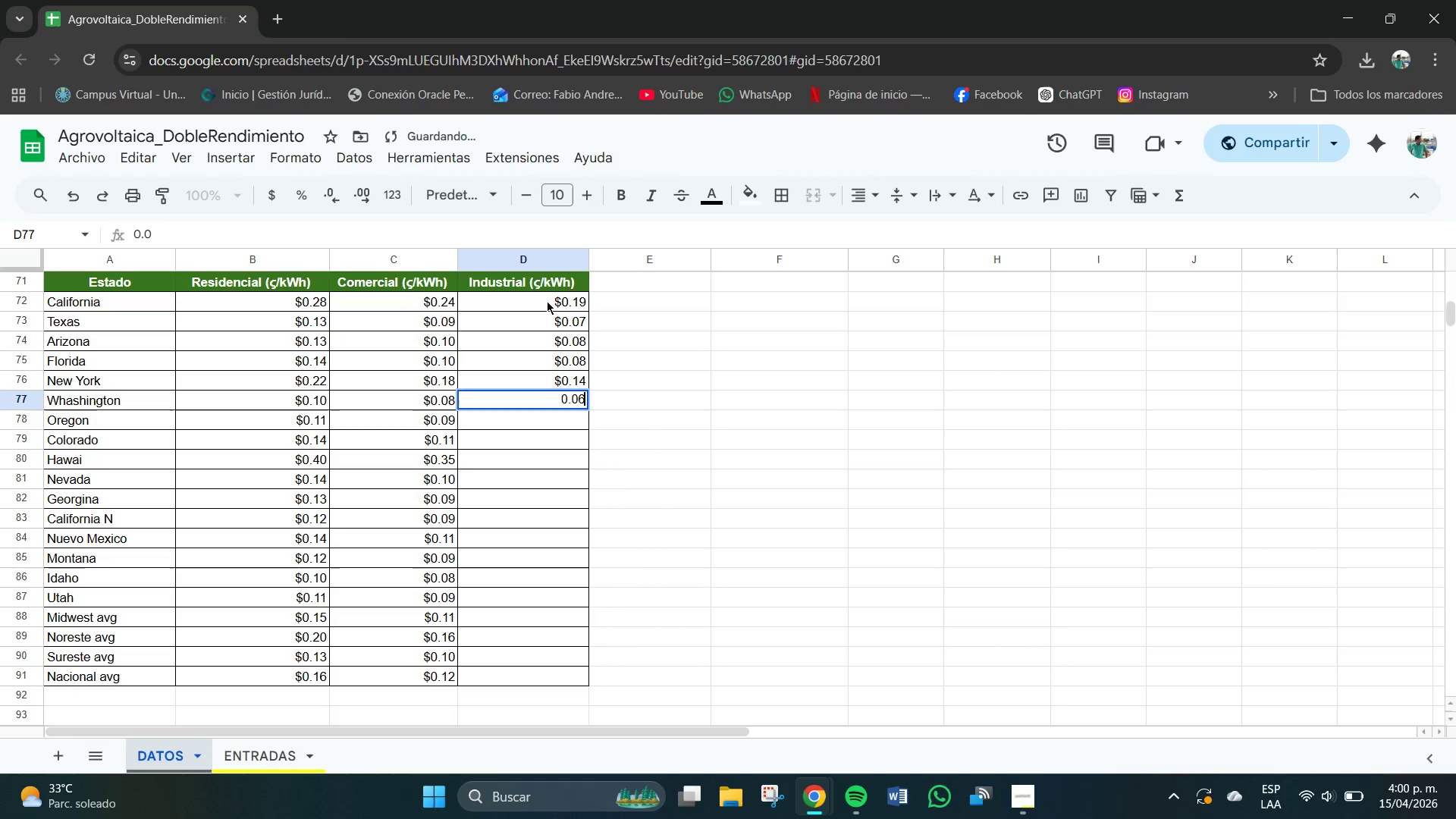 
key(Numpad6)
 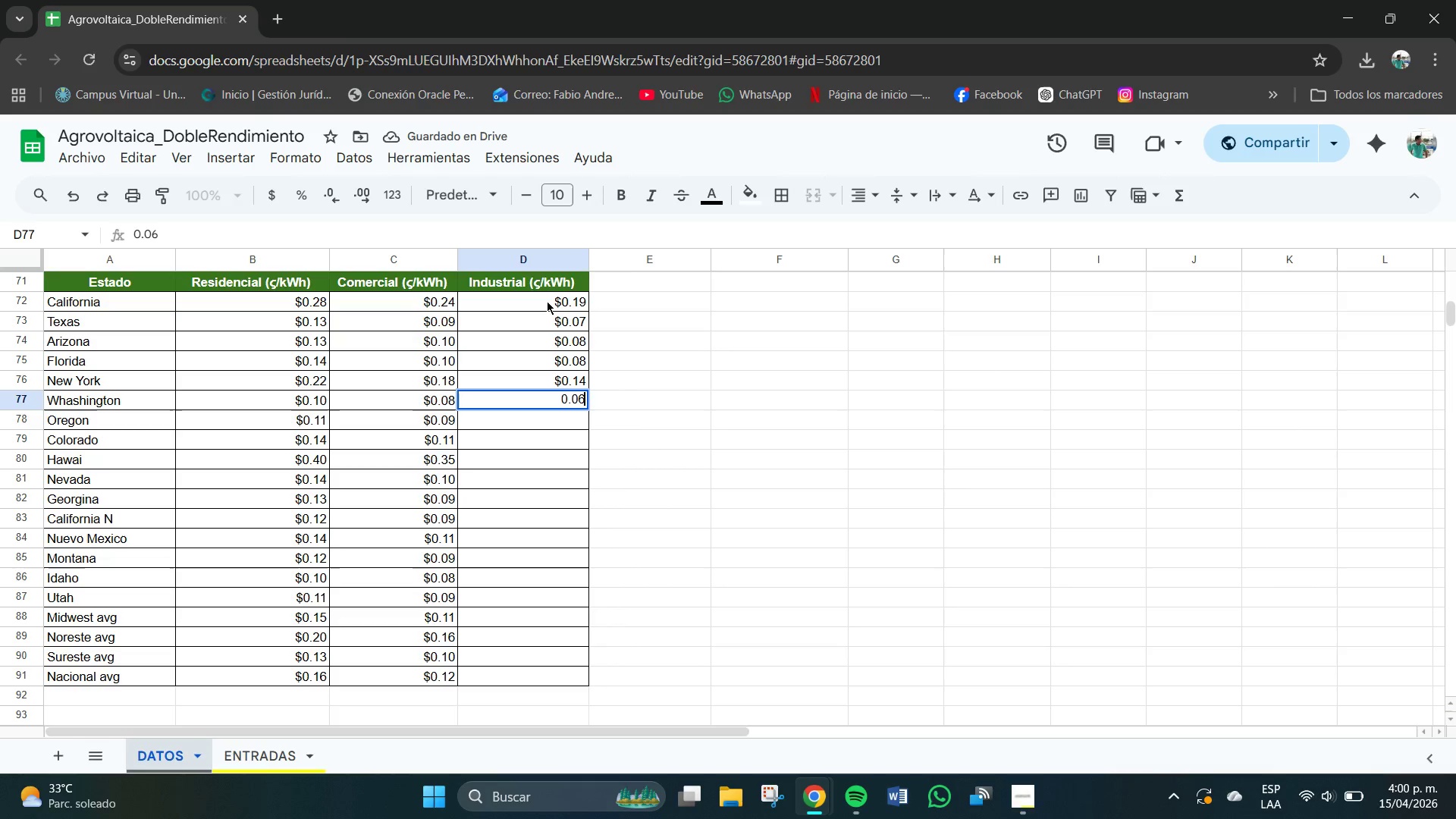 
key(NumpadEnter)
 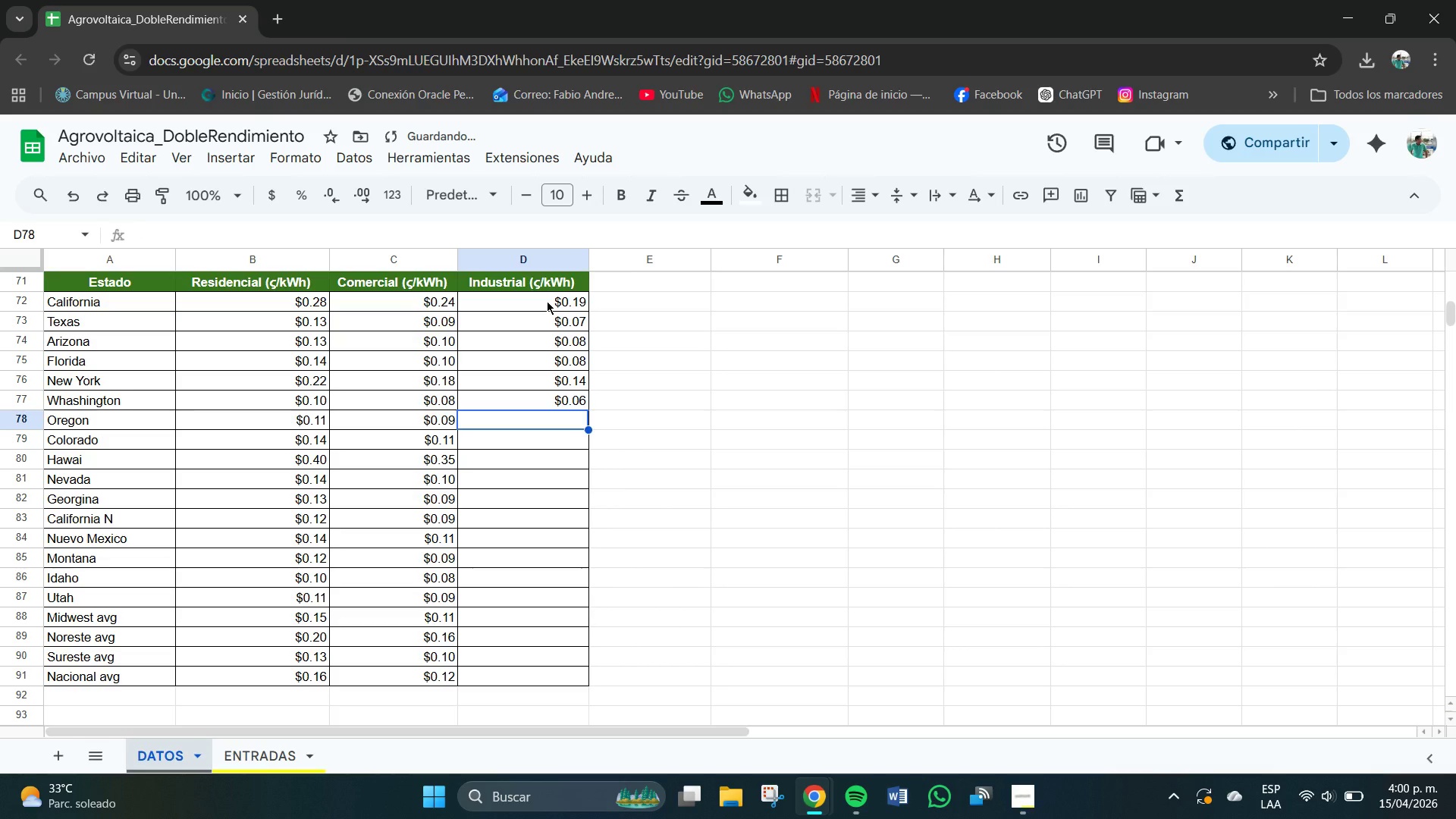 
key(Numpad0)
 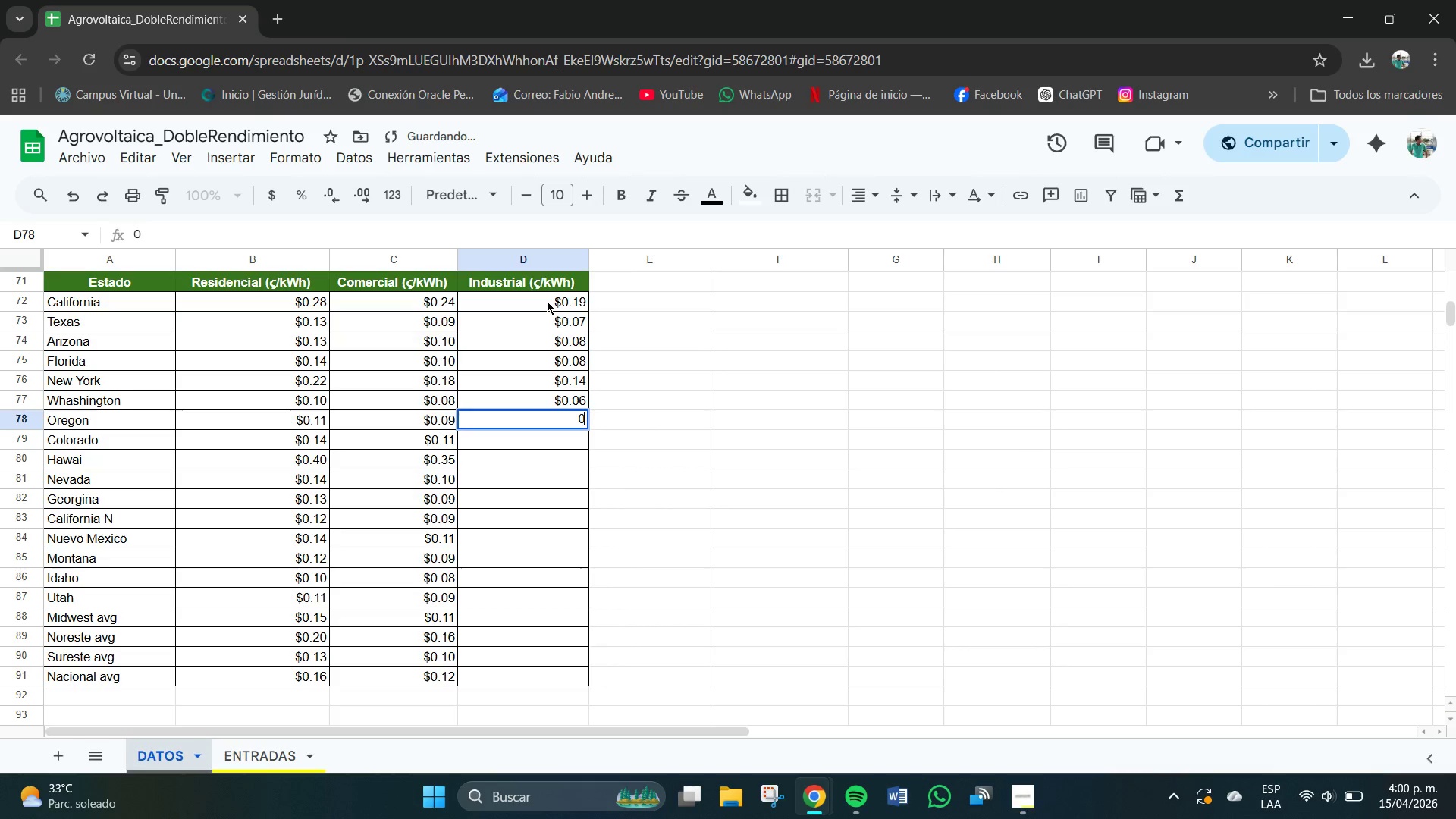 
key(NumpadDecimal)
 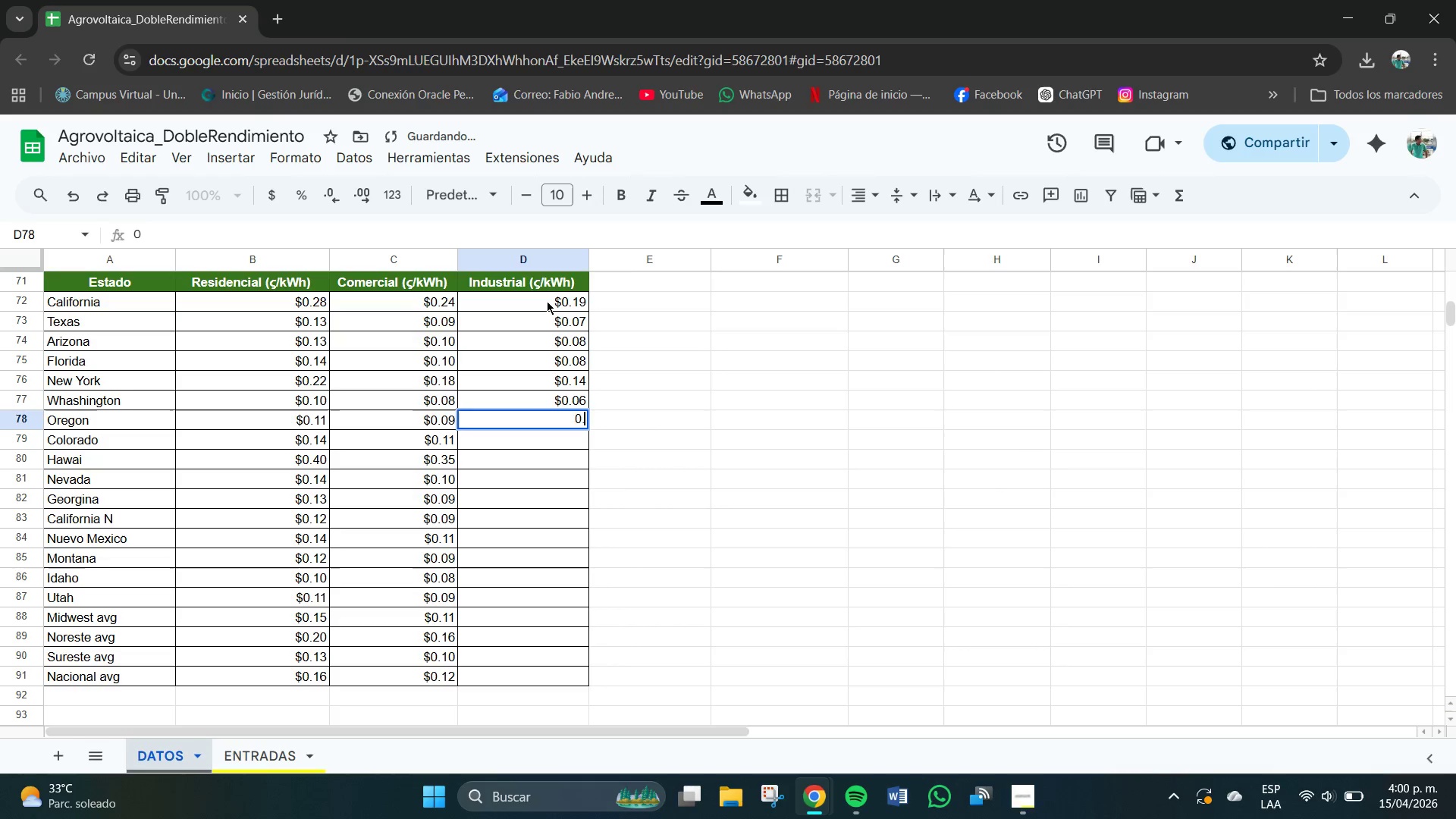 
key(Numpad0)
 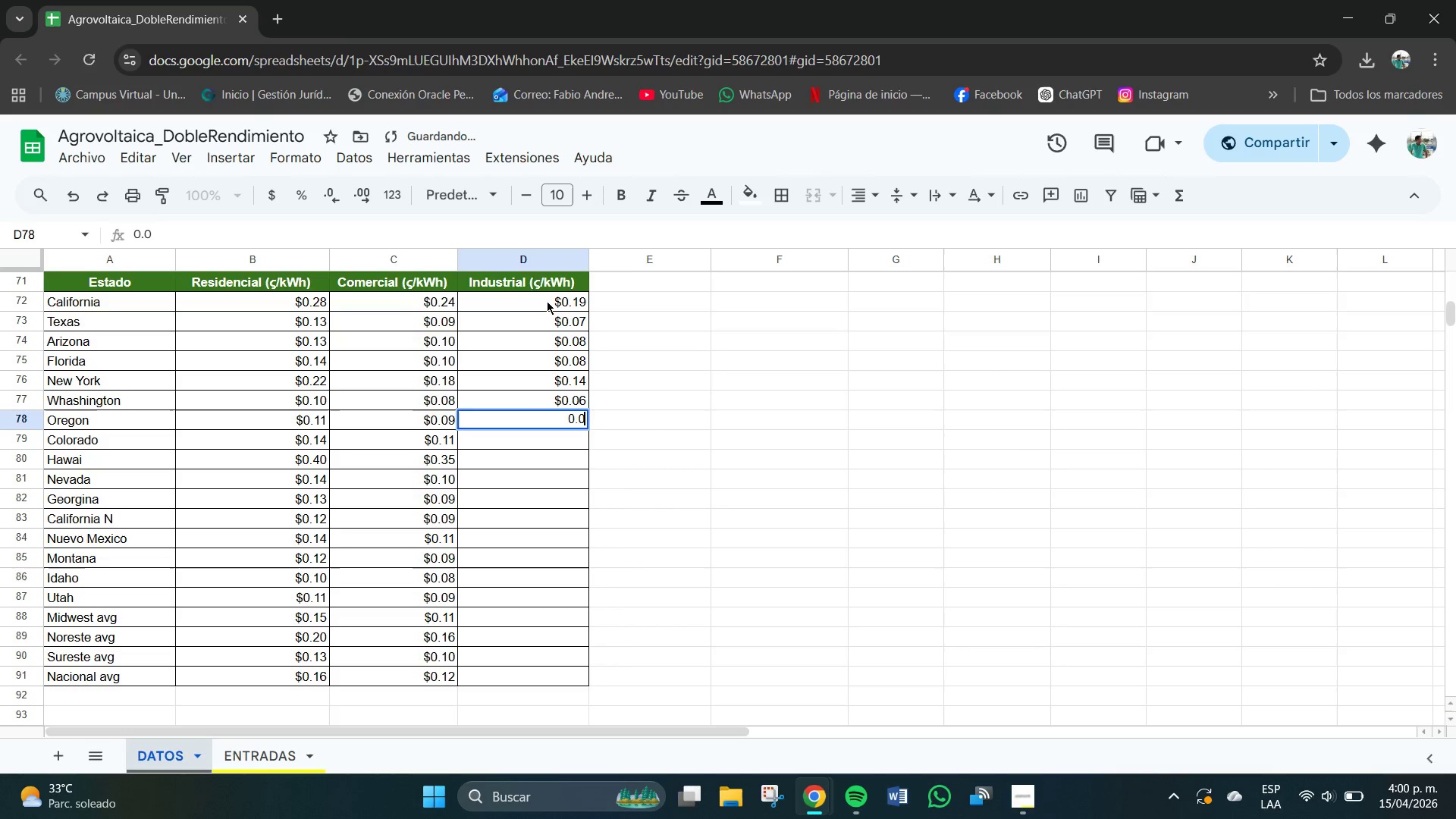 
key(Numpad7)
 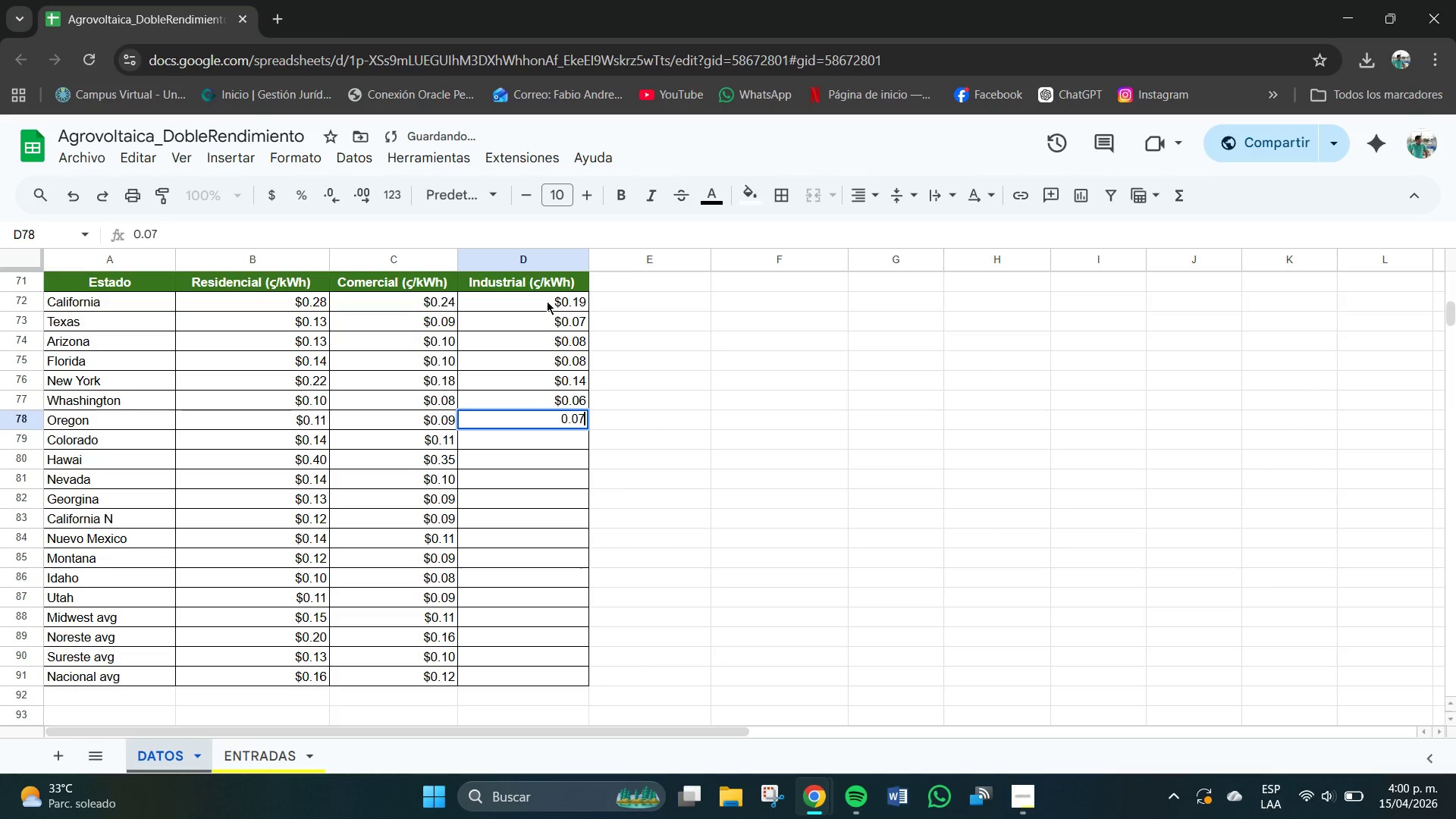 
key(NumpadEnter)
 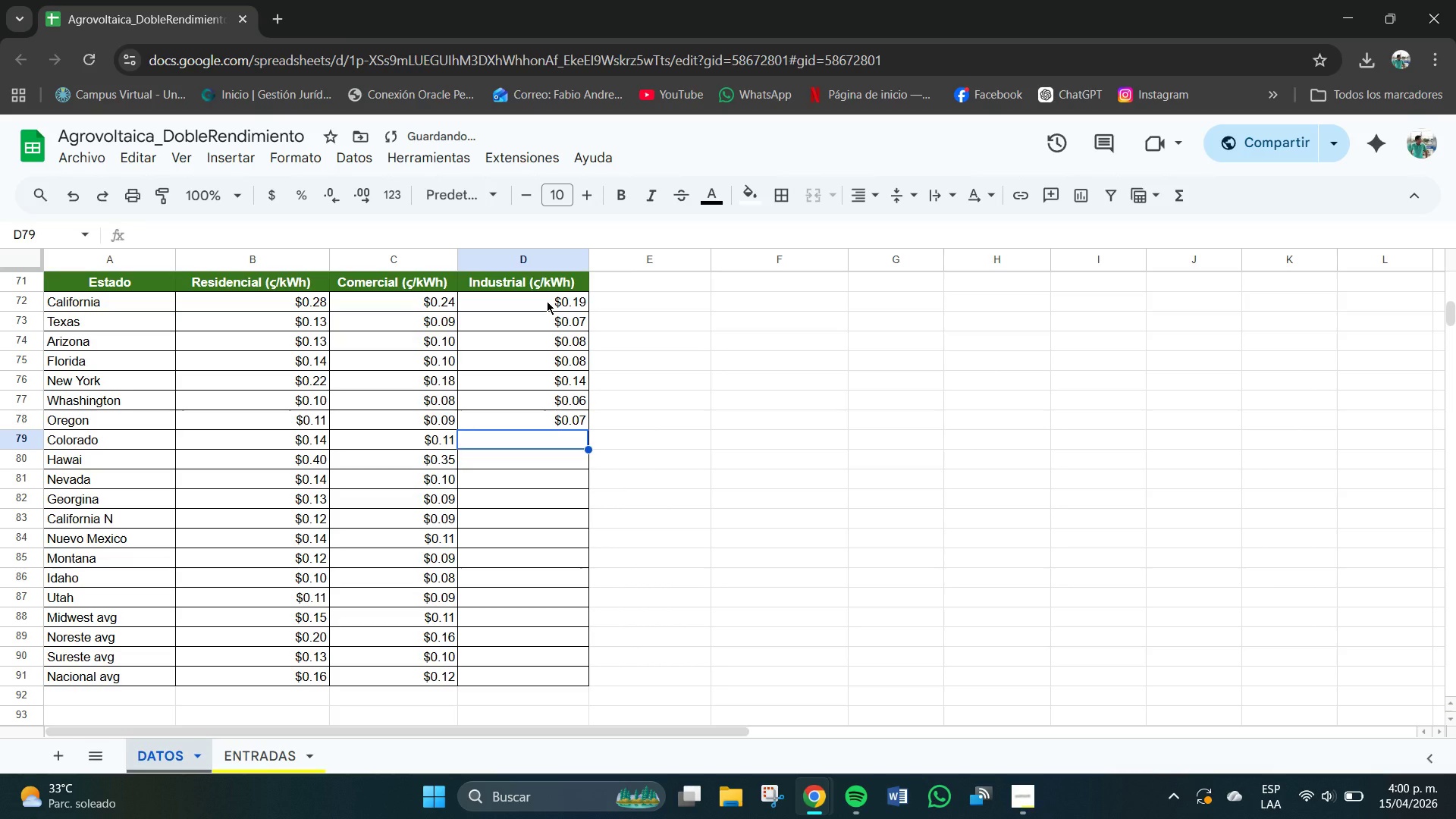 
key(Numpad0)
 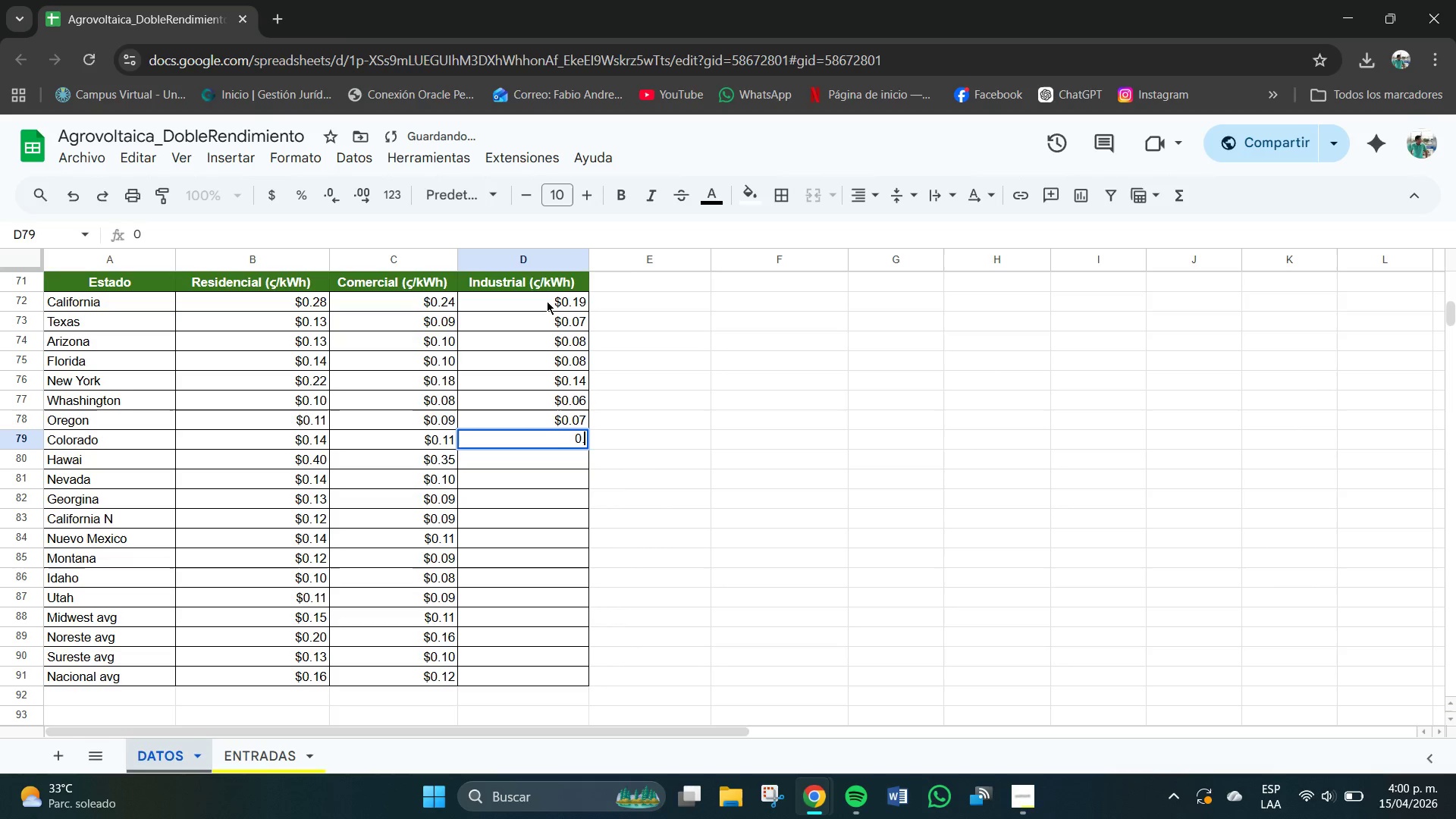 
key(NumpadDecimal)
 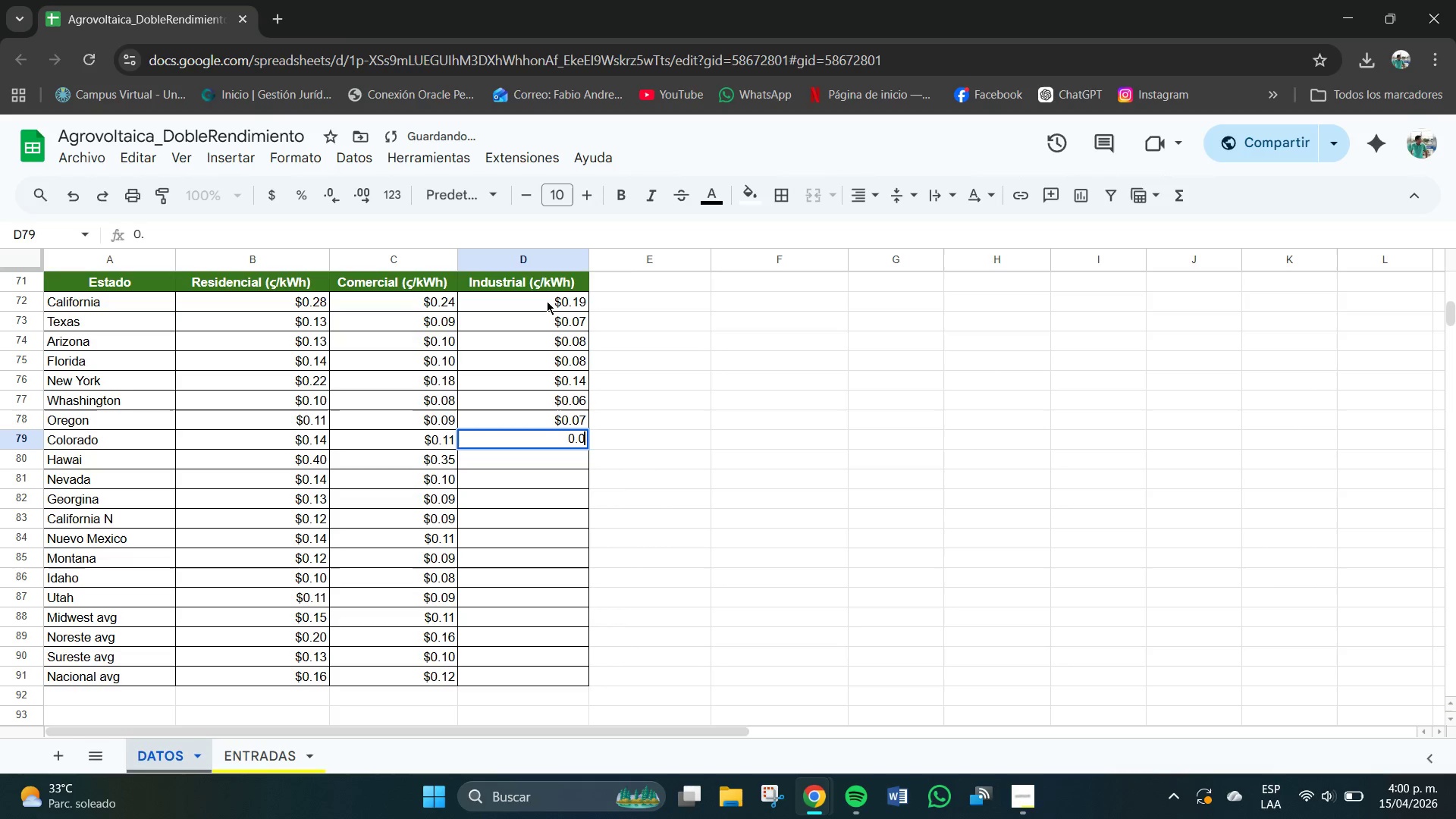 
key(Numpad0)
 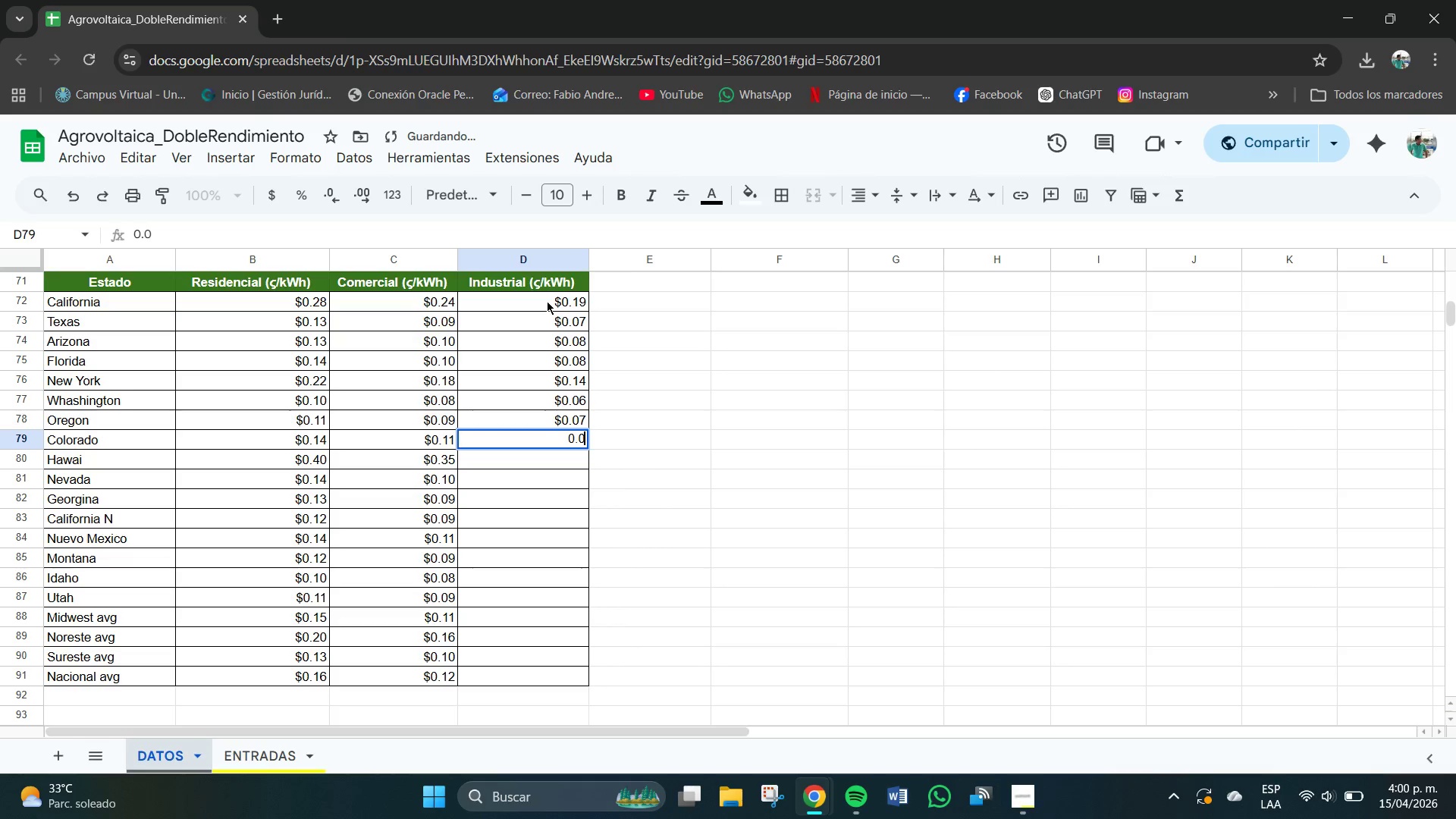 
key(Numpad9)
 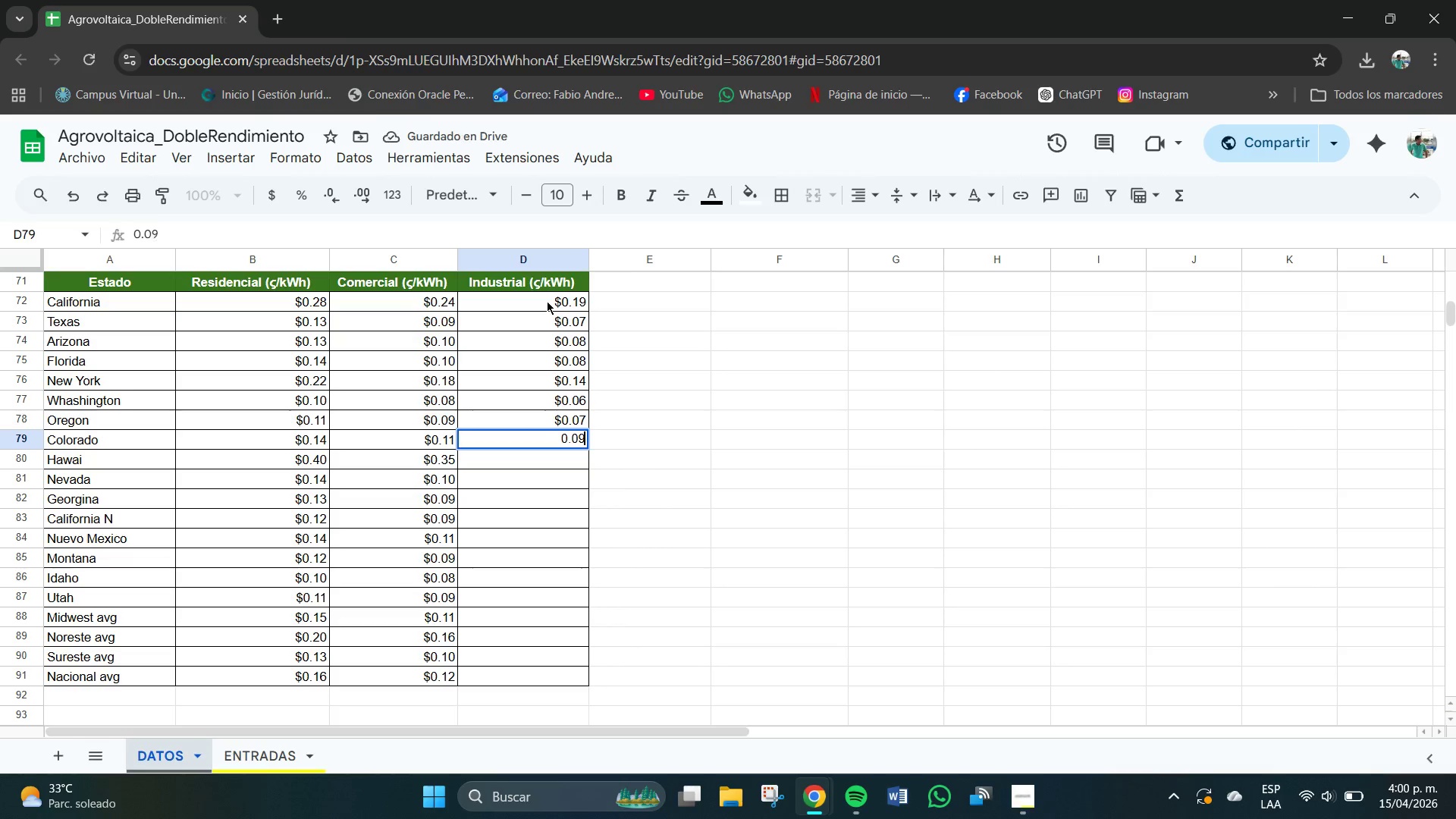 
key(NumpadEnter)
 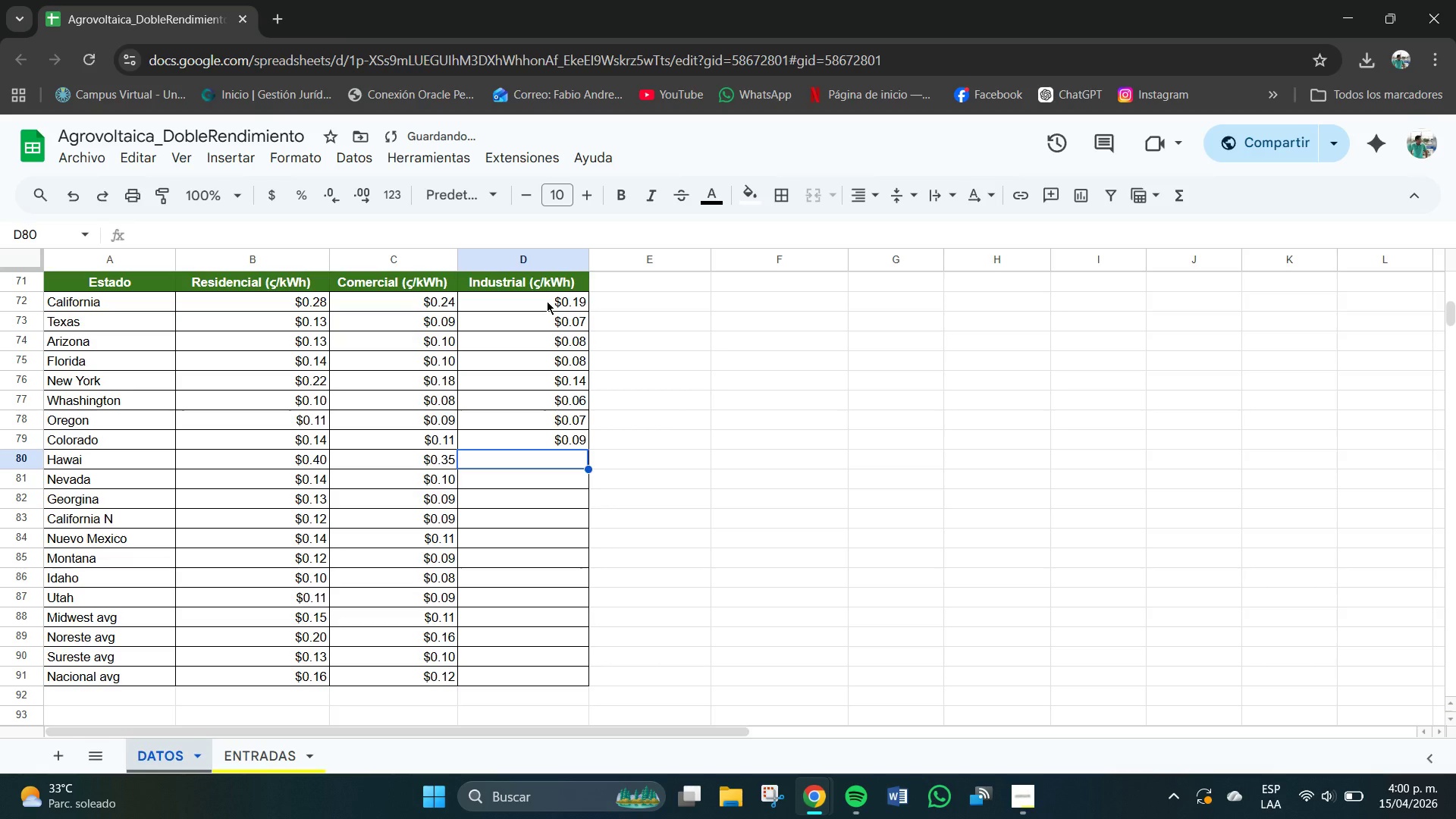 
key(Numpad0)
 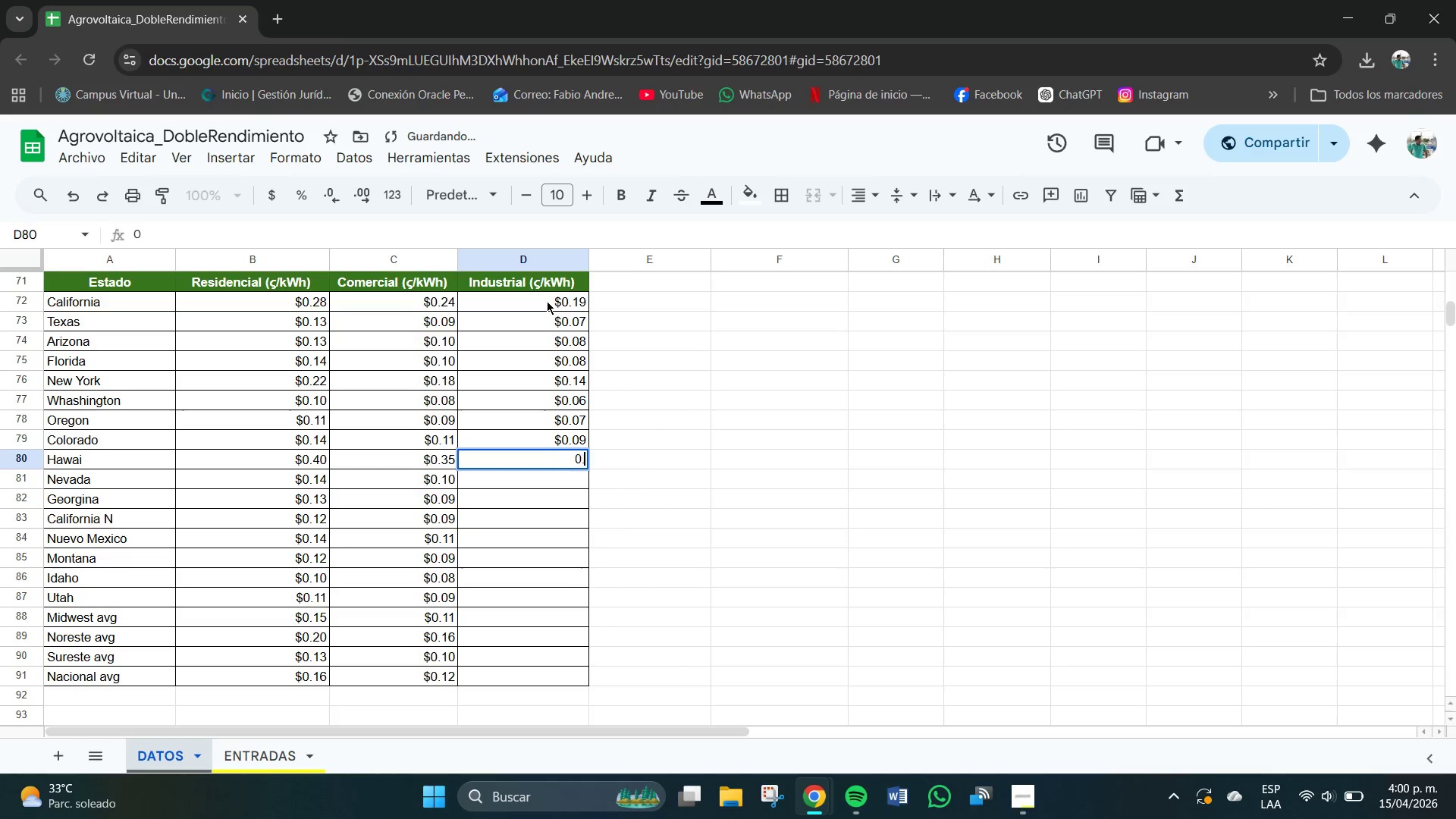 
key(NumpadDecimal)
 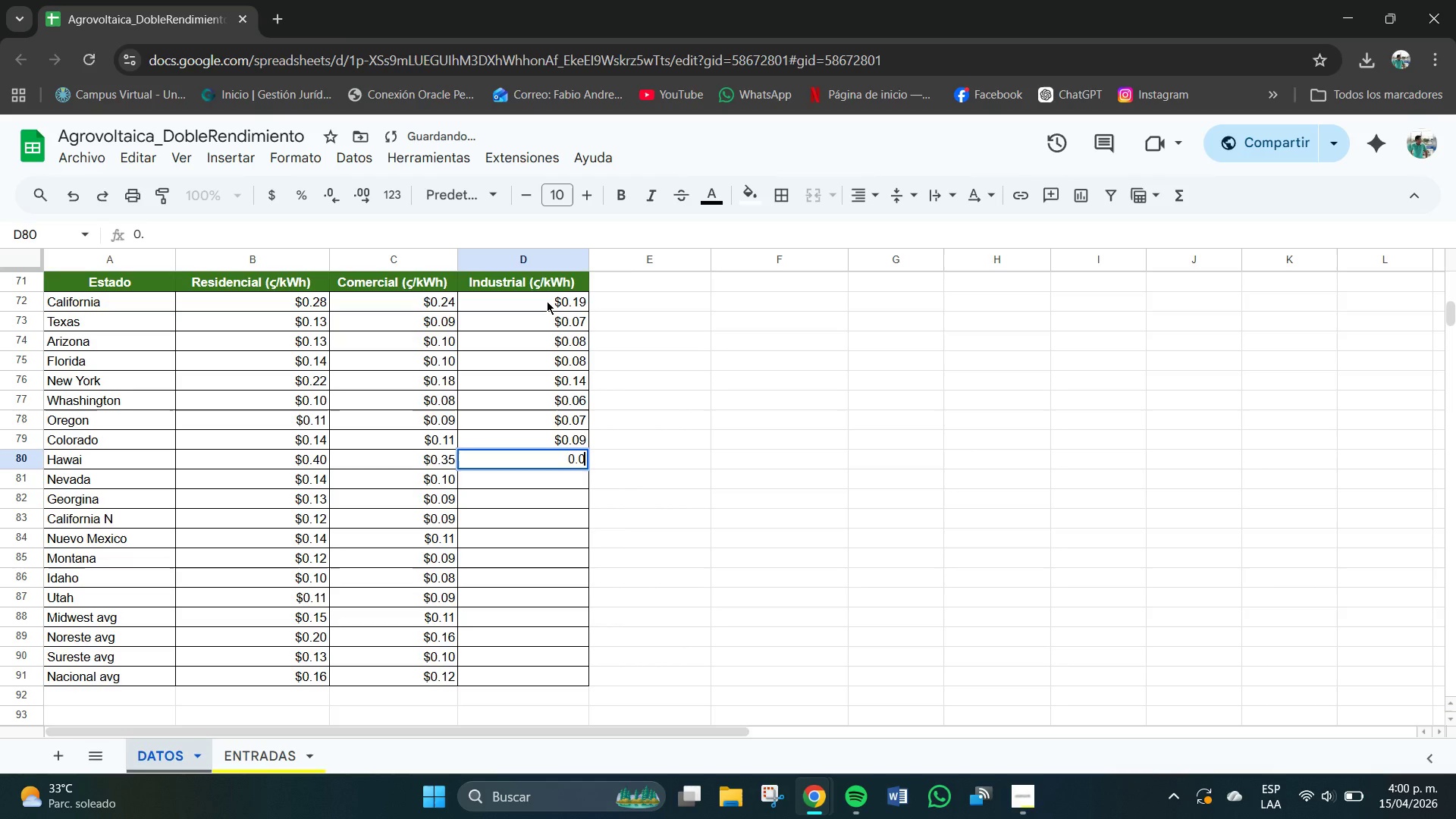 
key(Numpad0)
 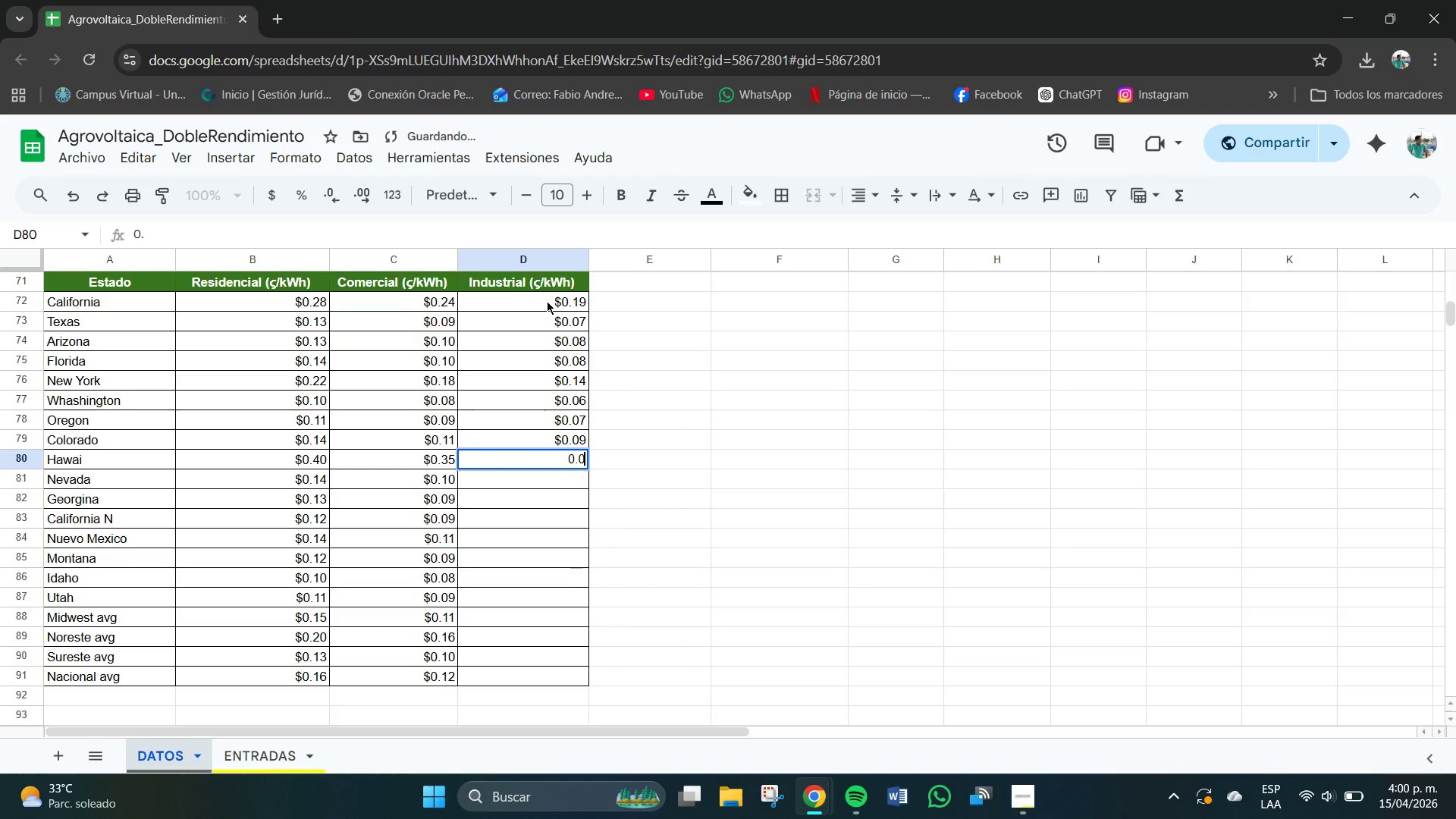 
key(Numpad3)
 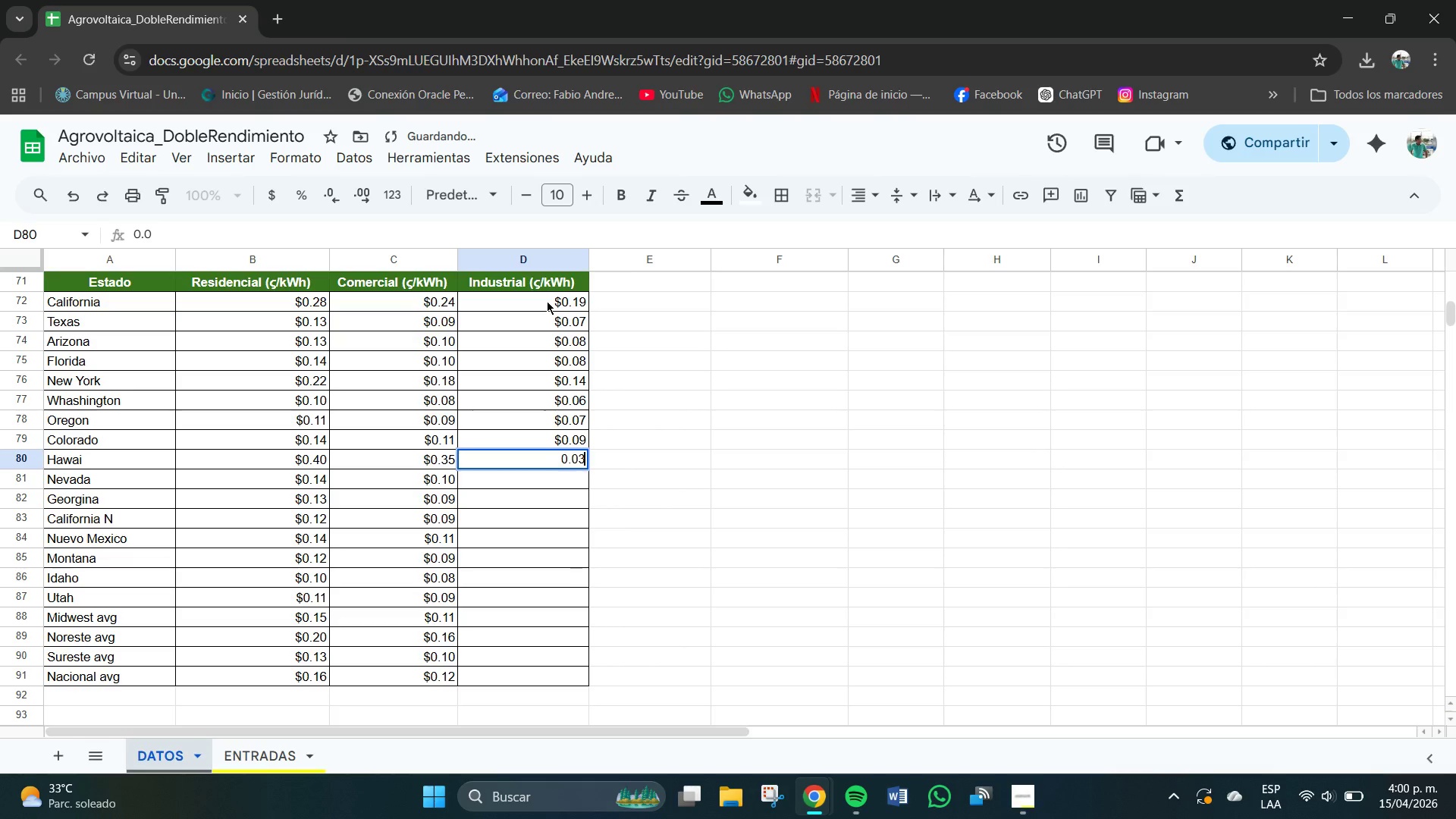 
key(Numpad0)
 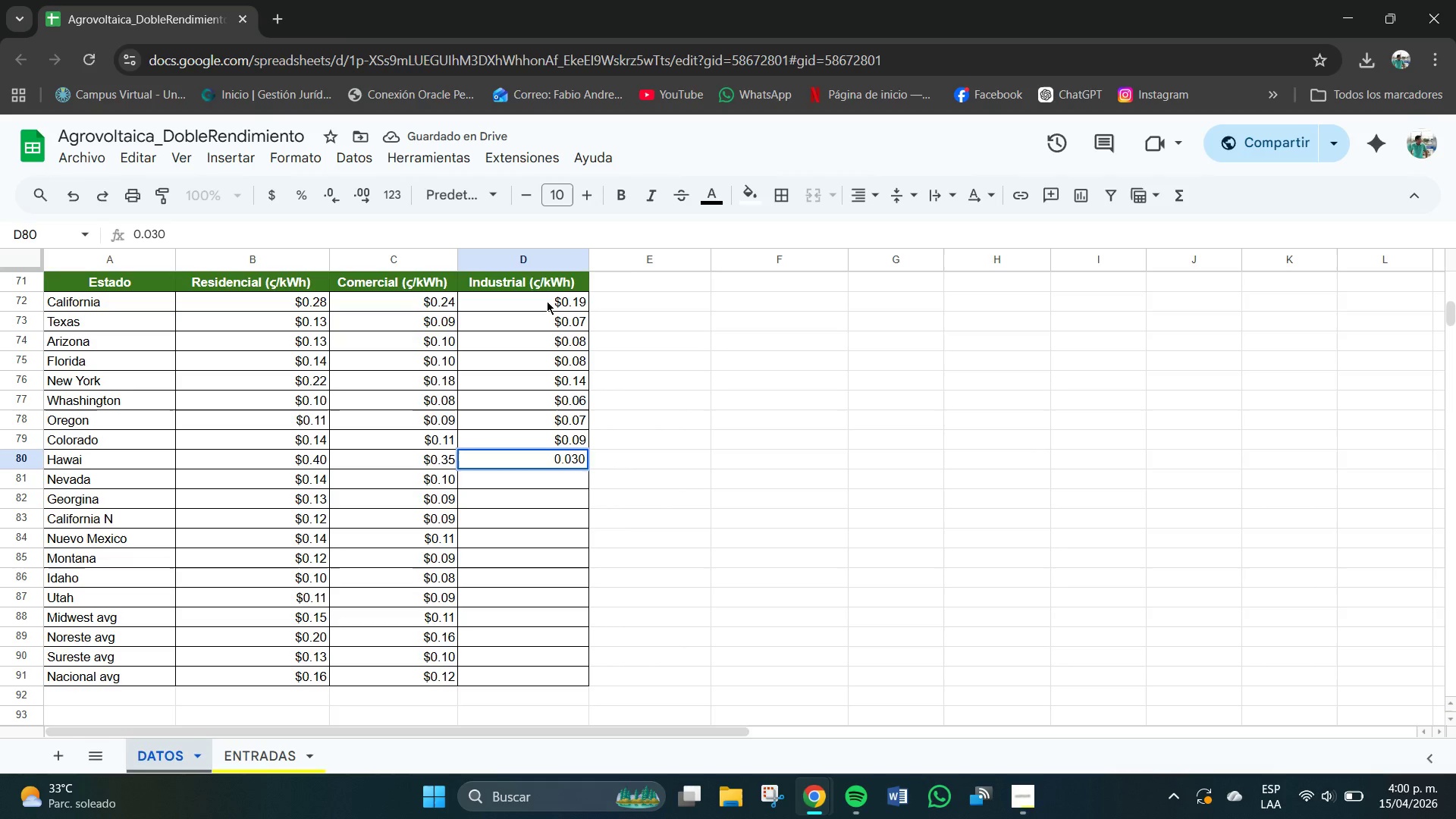 
key(Backspace)
 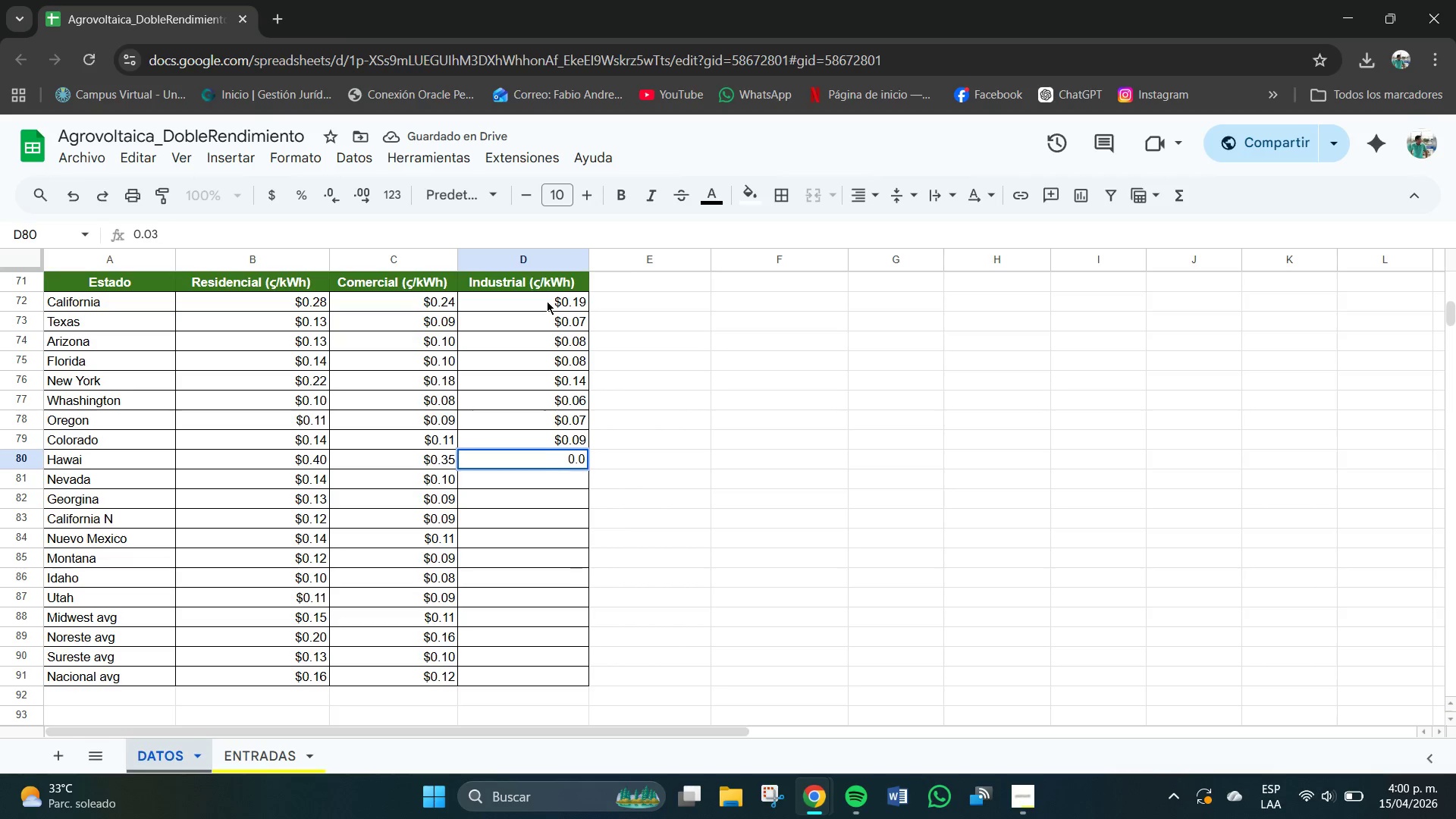 
key(Backspace)
 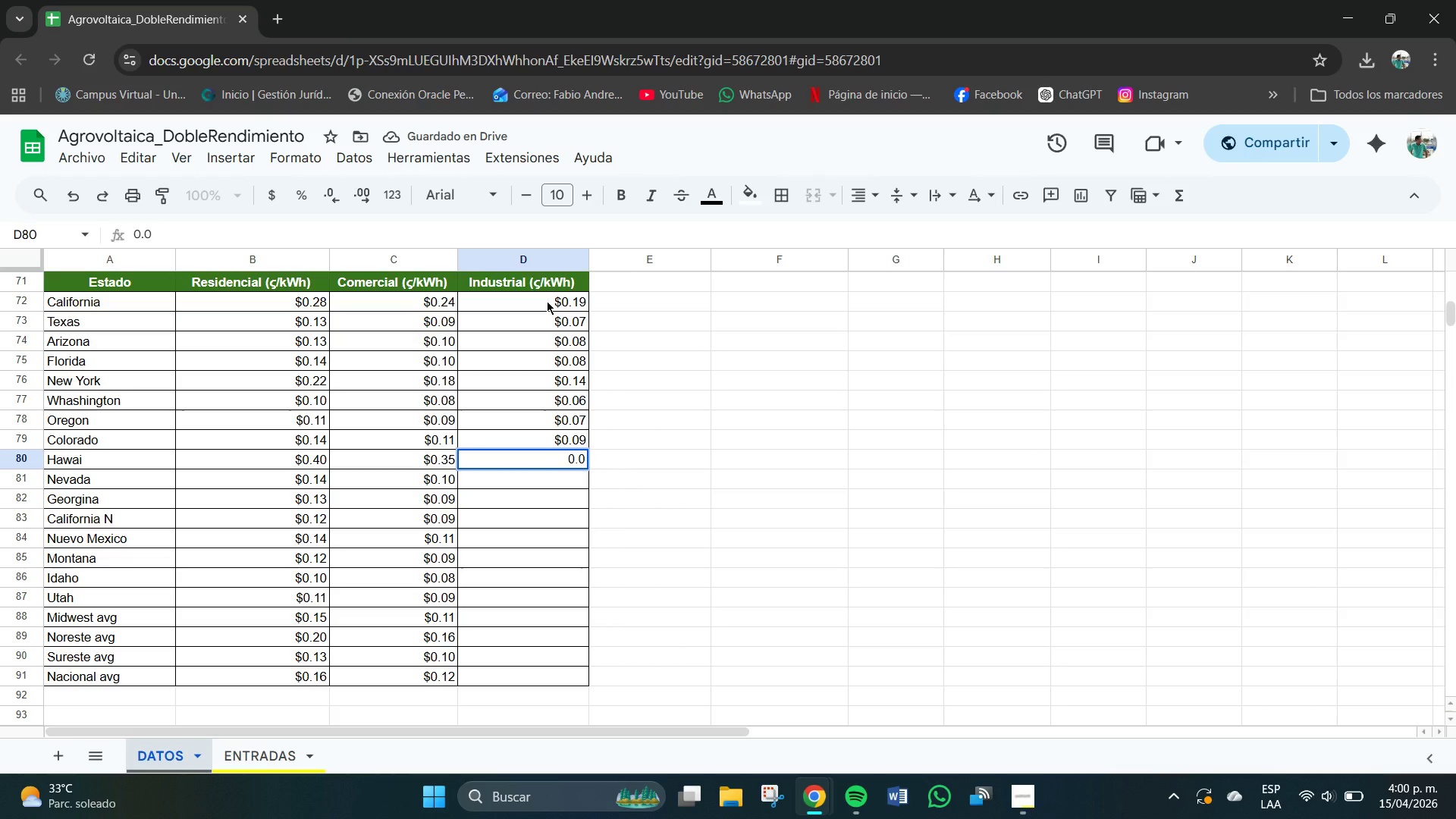 
key(Backspace)
 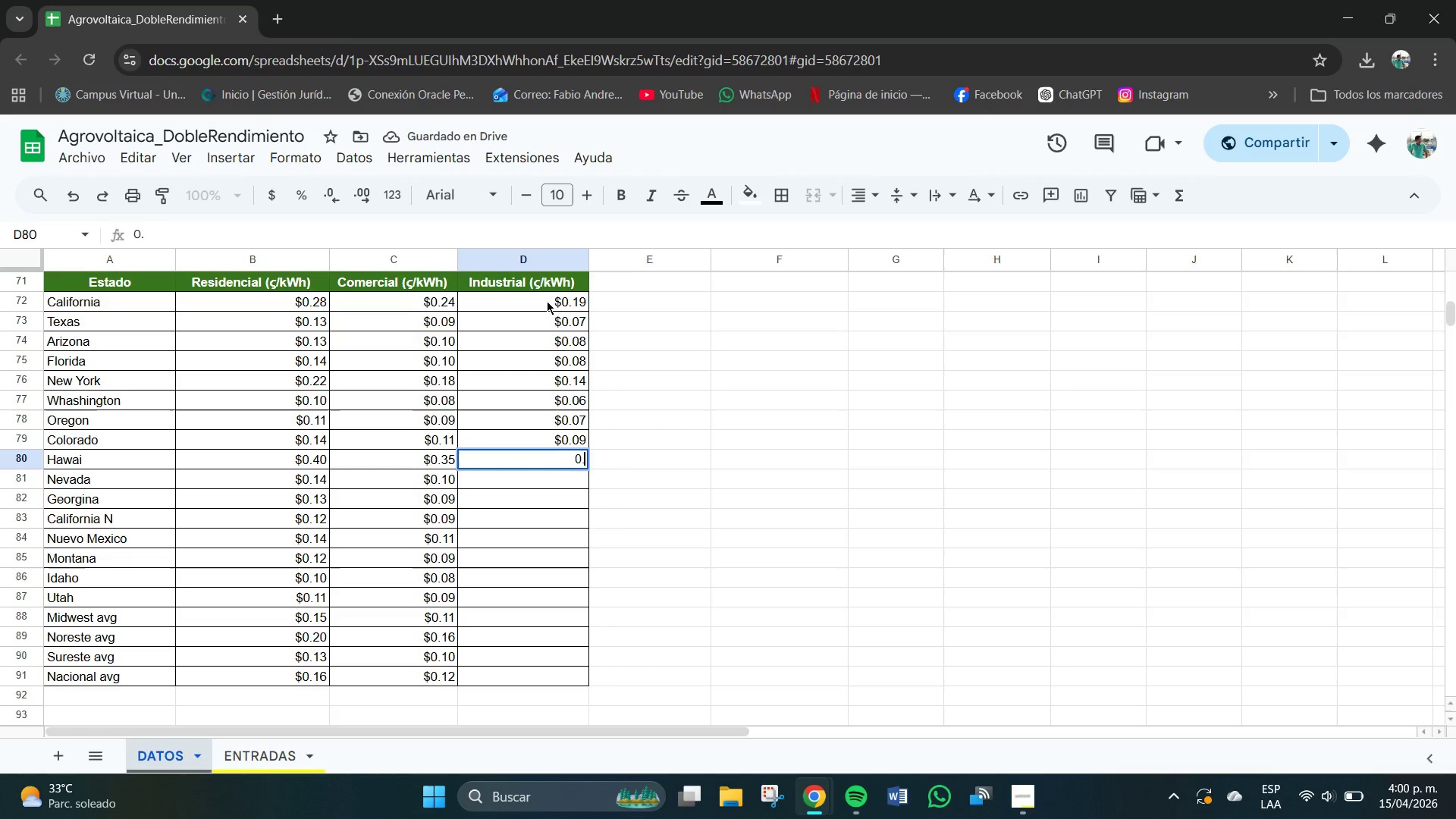 
key(Numpad3)
 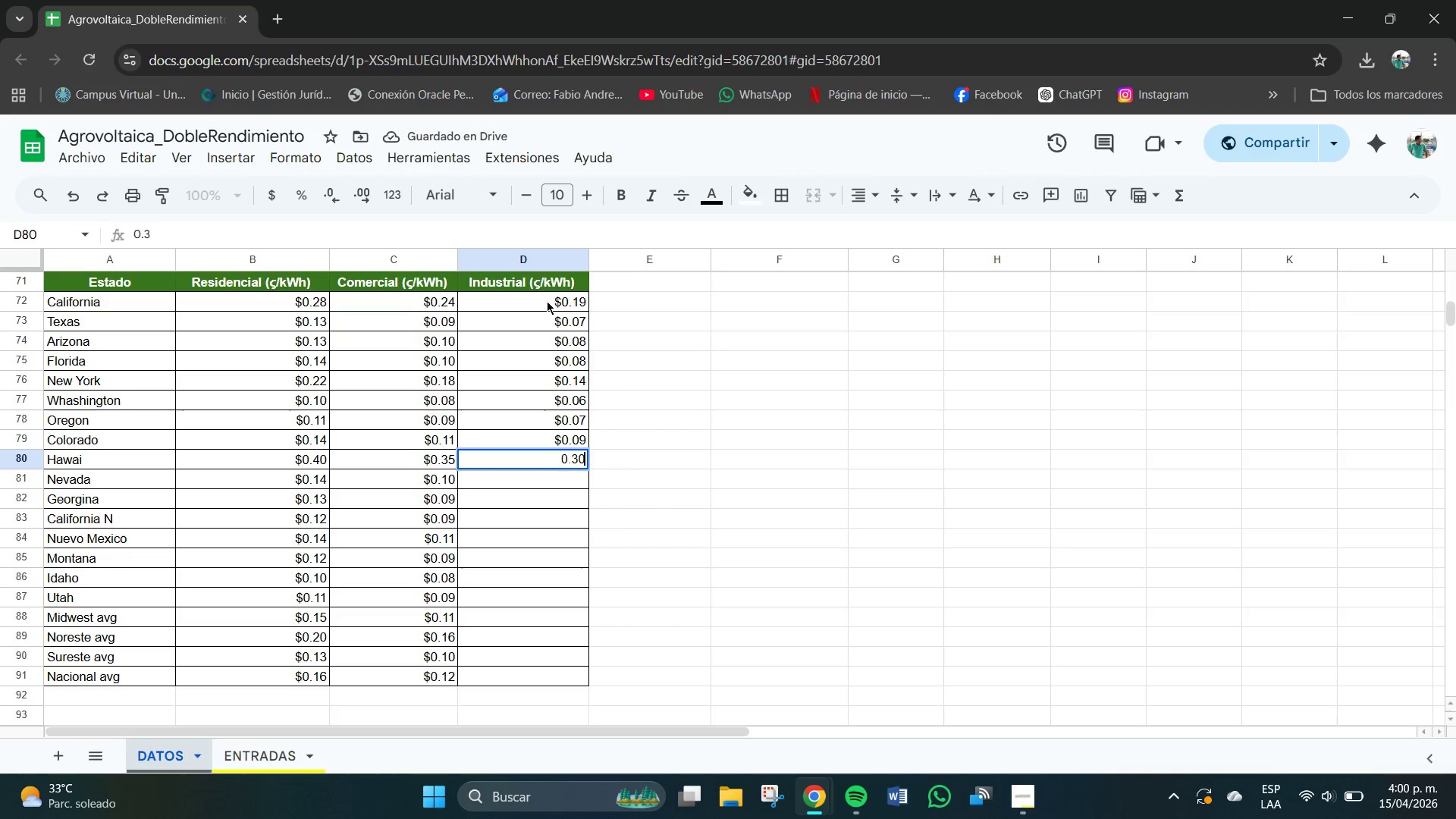 
key(Numpad0)
 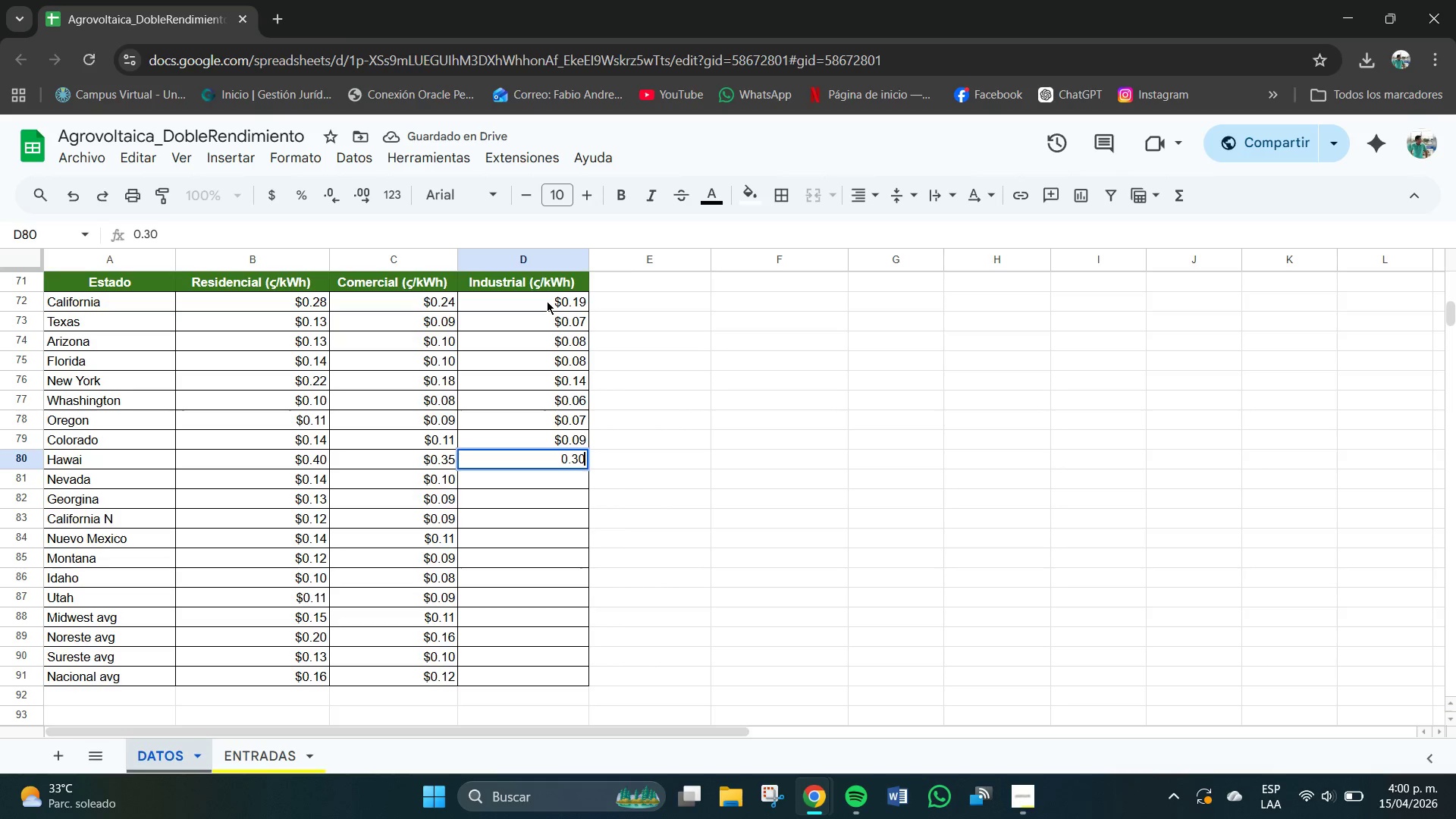 
hold_key(key=NumpadEnter, duration=2.44)
 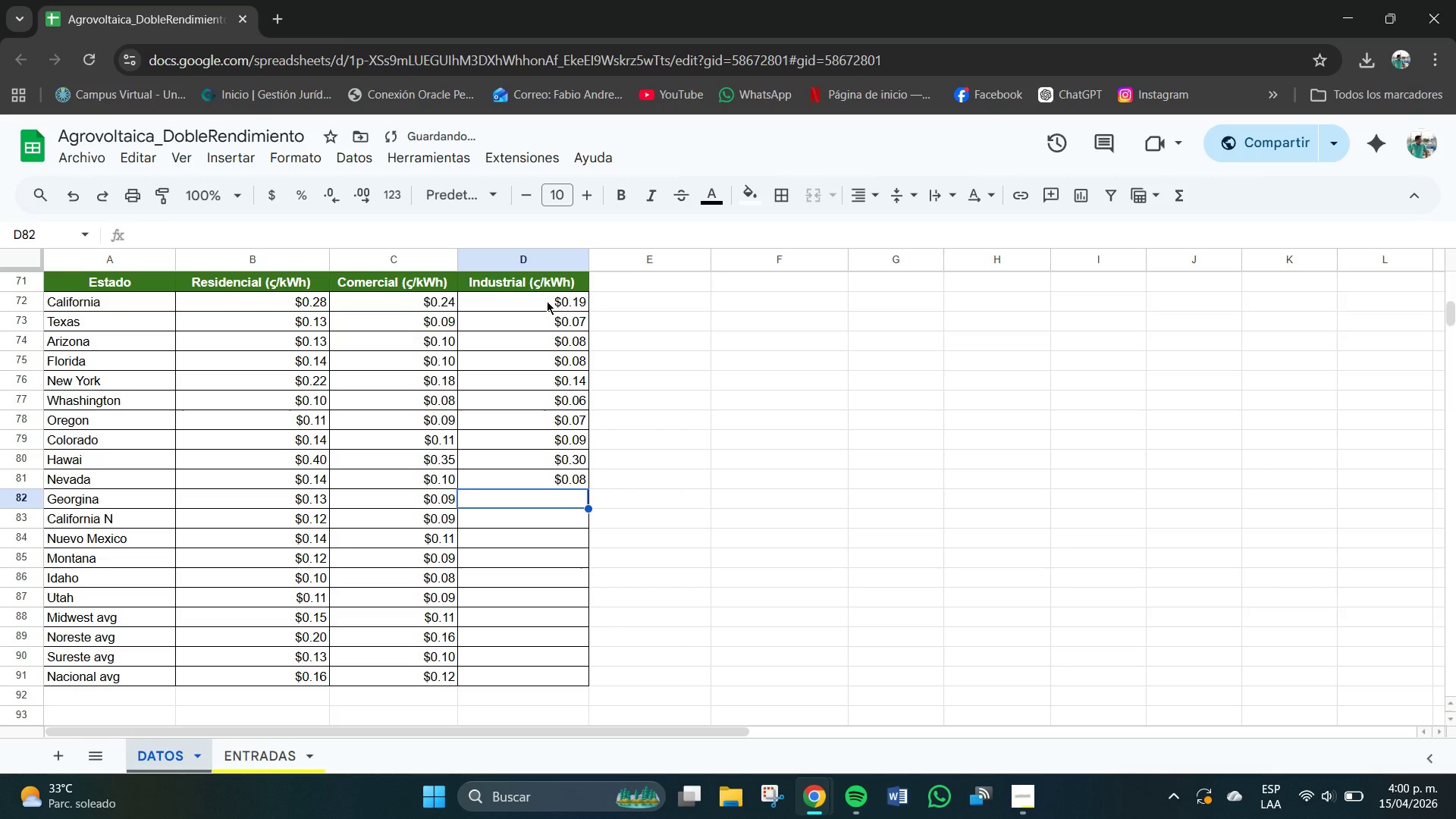 
key(Numpad0)
 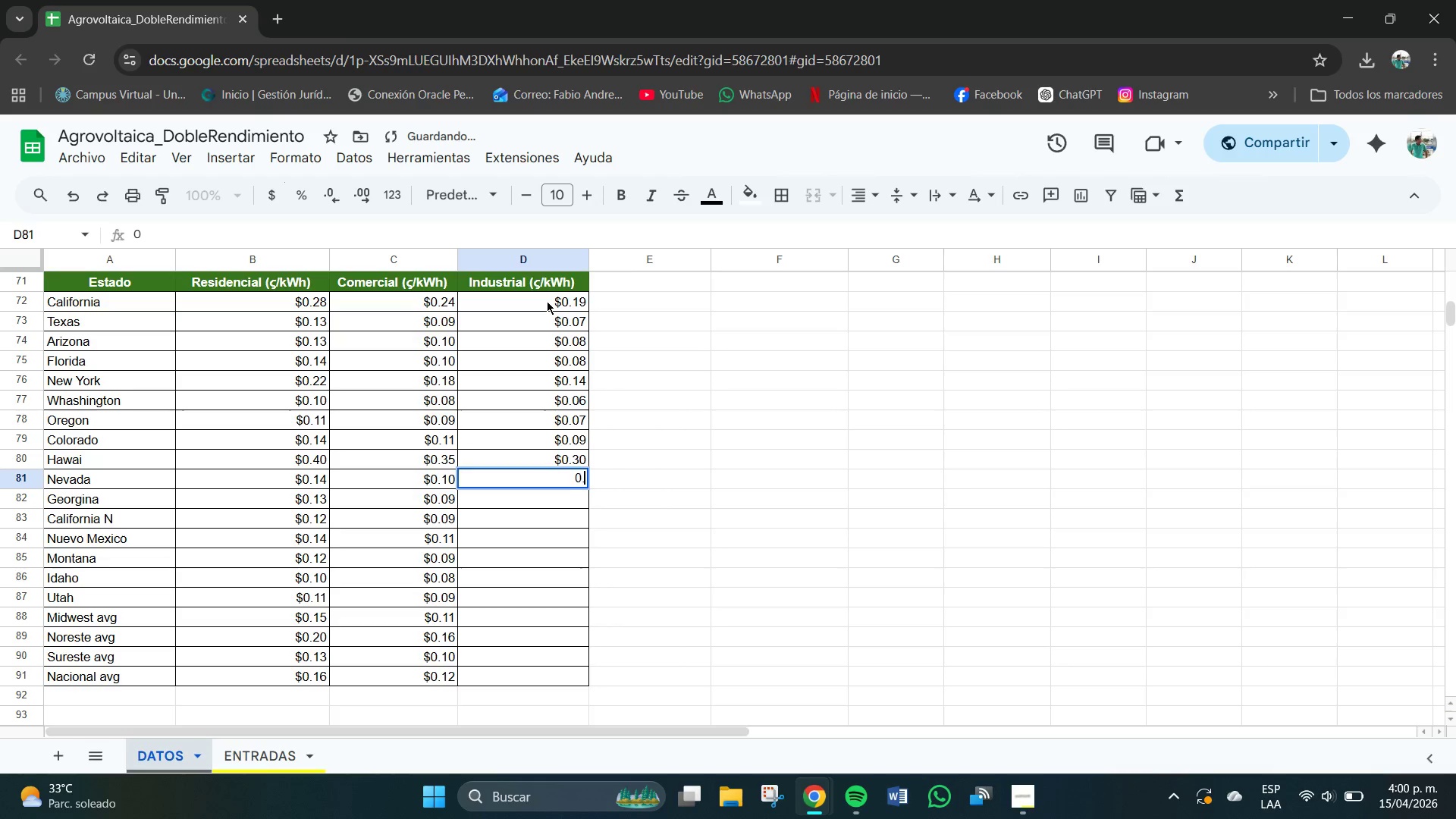 
key(NumpadDecimal)
 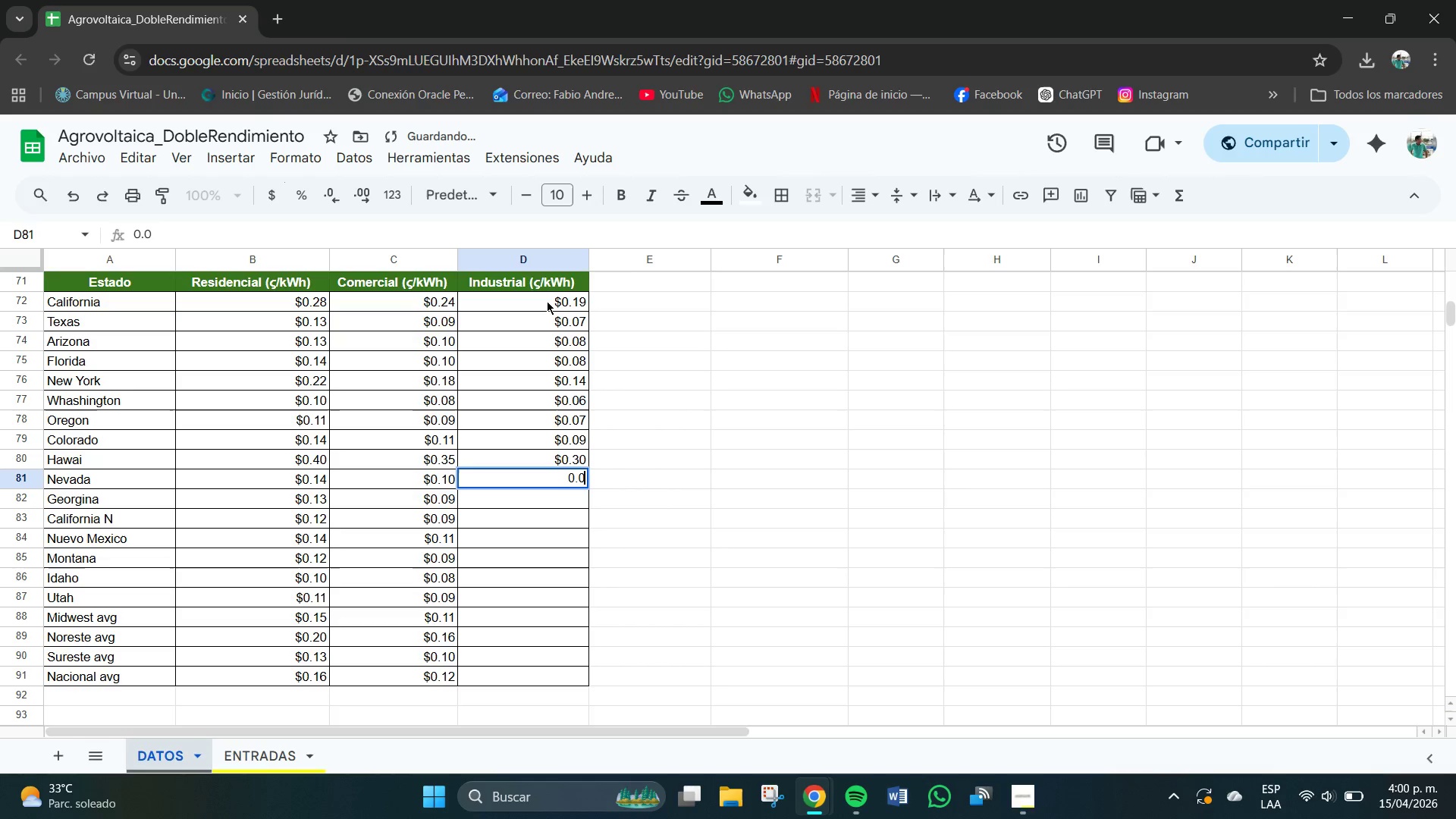 
key(Numpad0)
 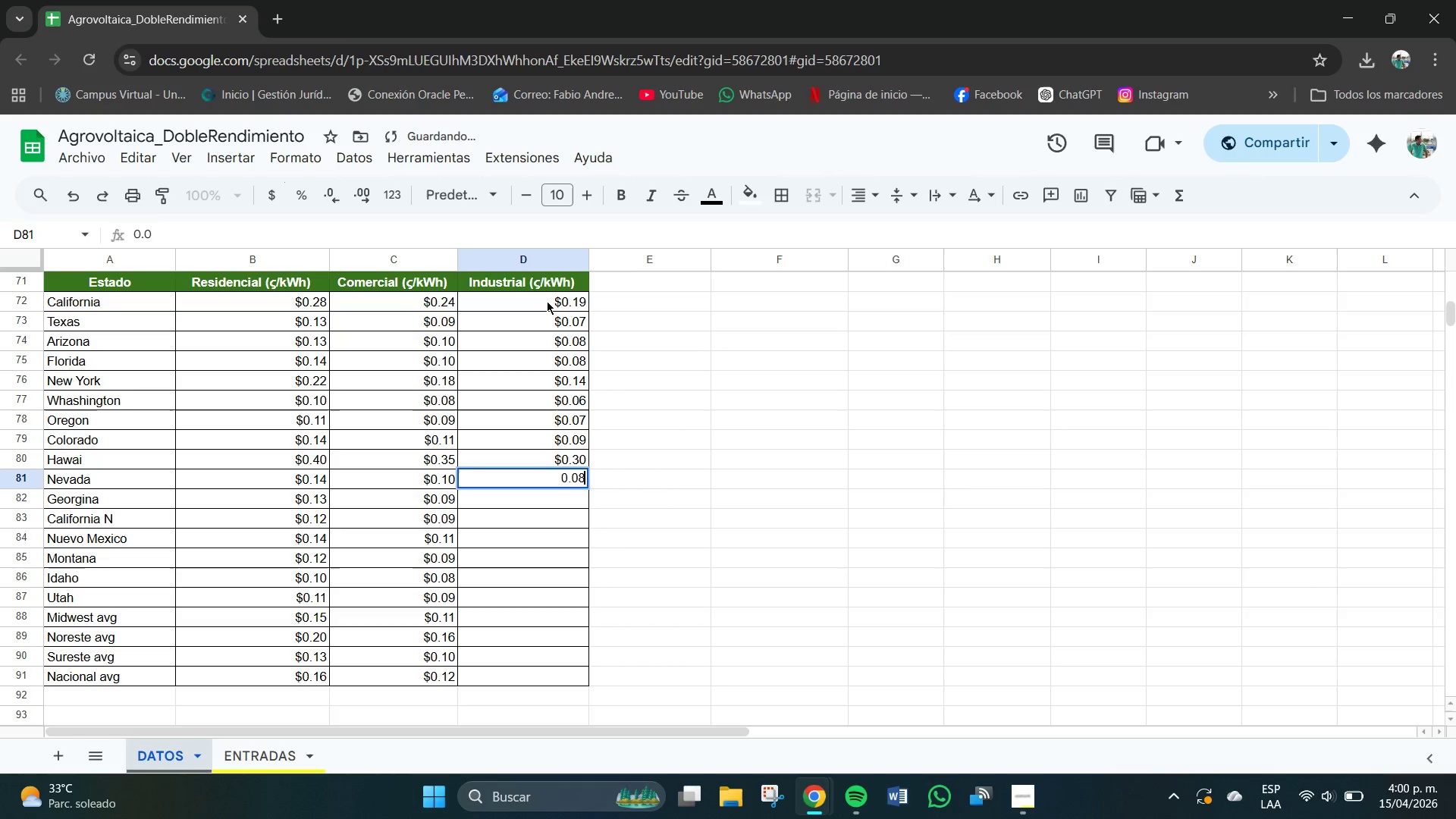 
key(Numpad8)
 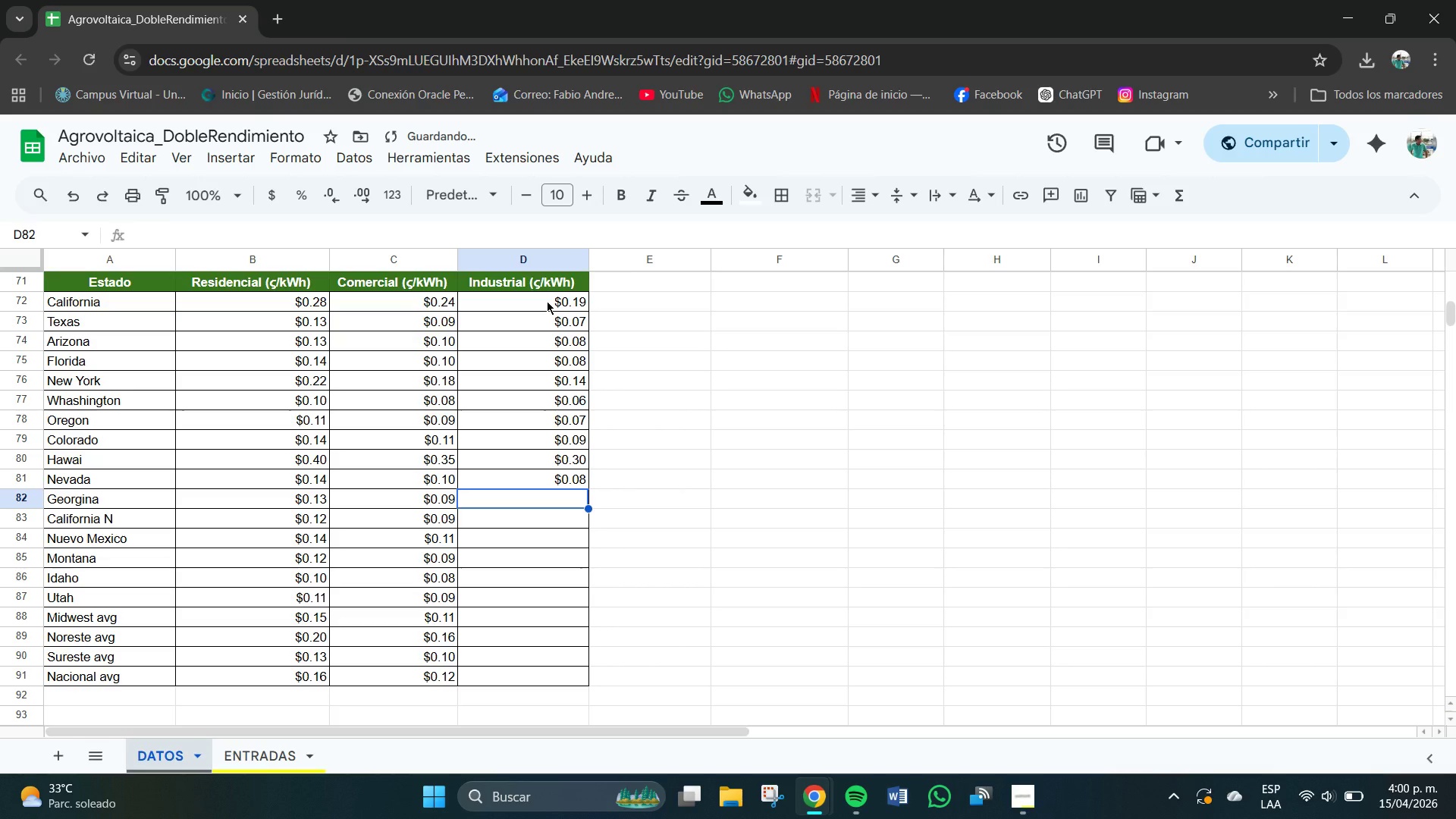 
key(Numpad0)
 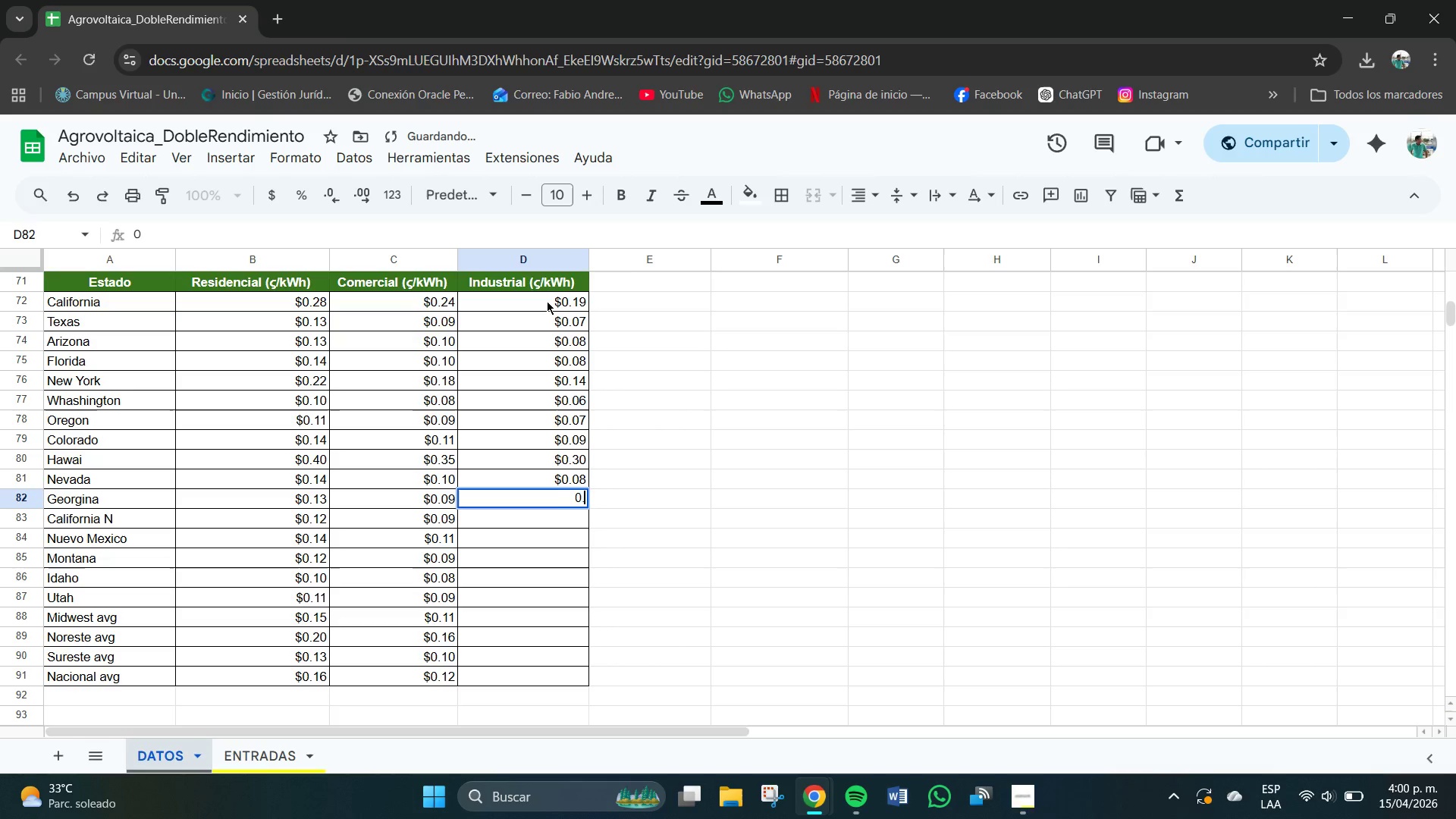 
key(NumpadDecimal)
 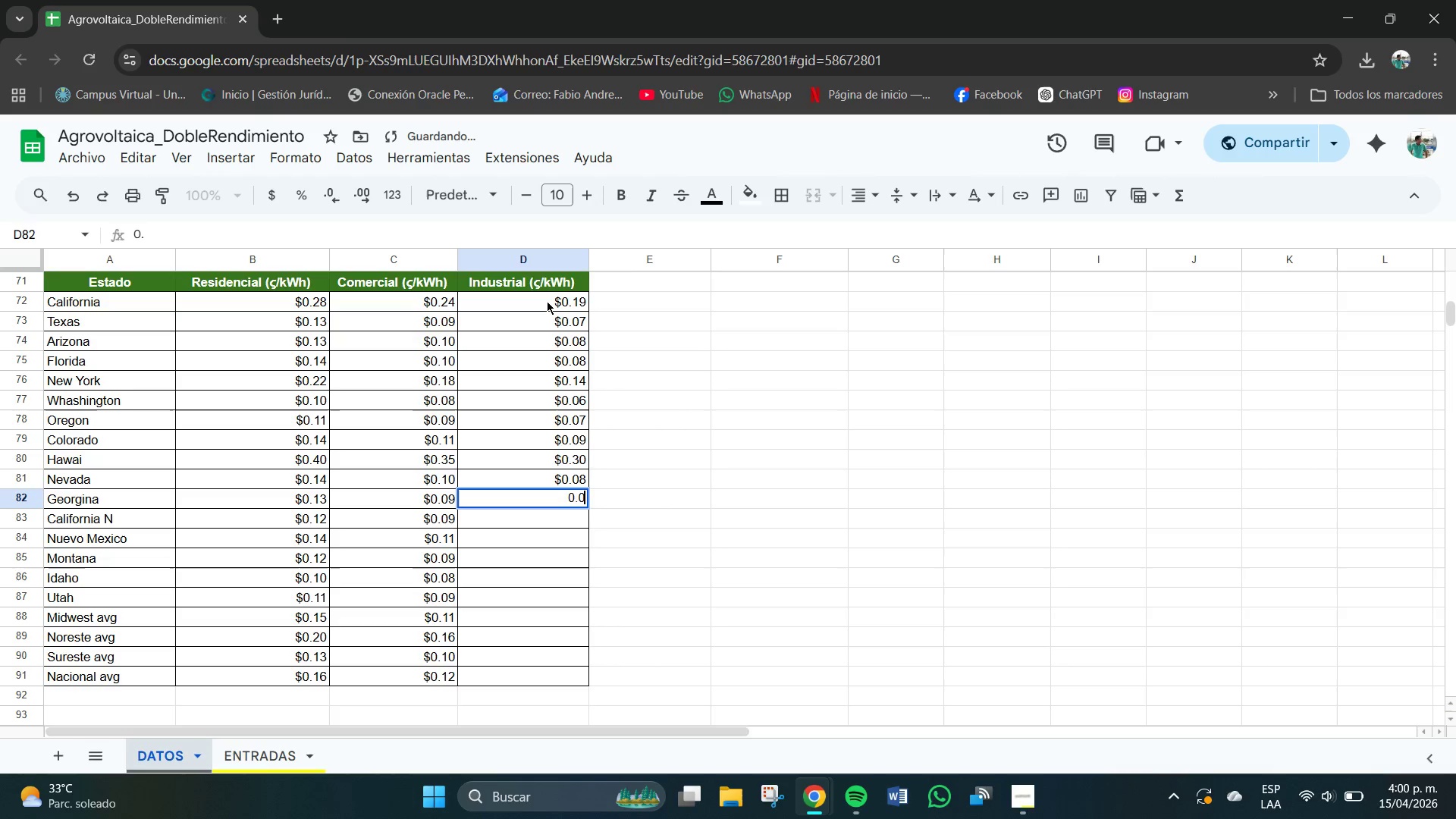 
key(Numpad0)
 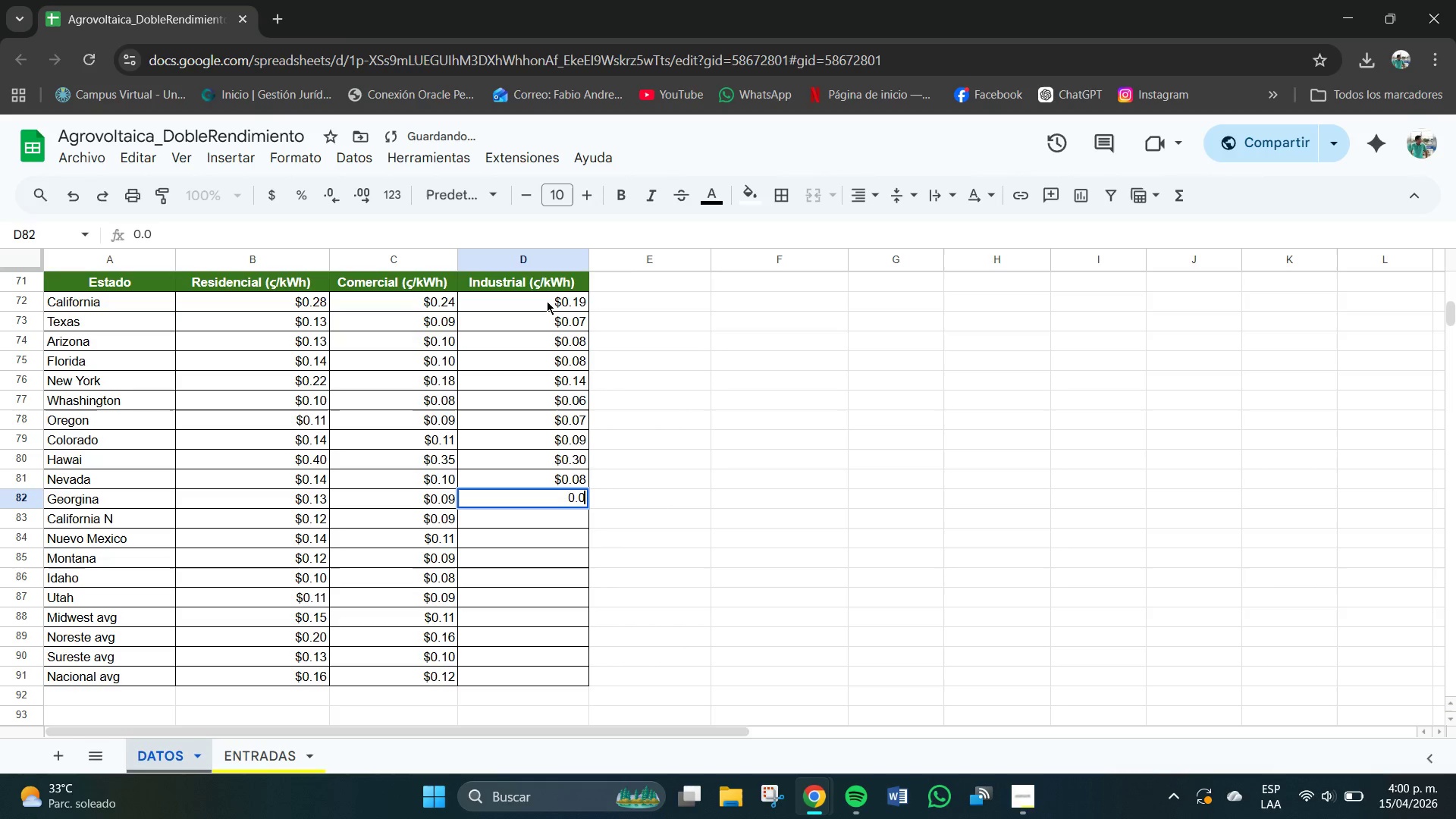 
key(Numpad7)
 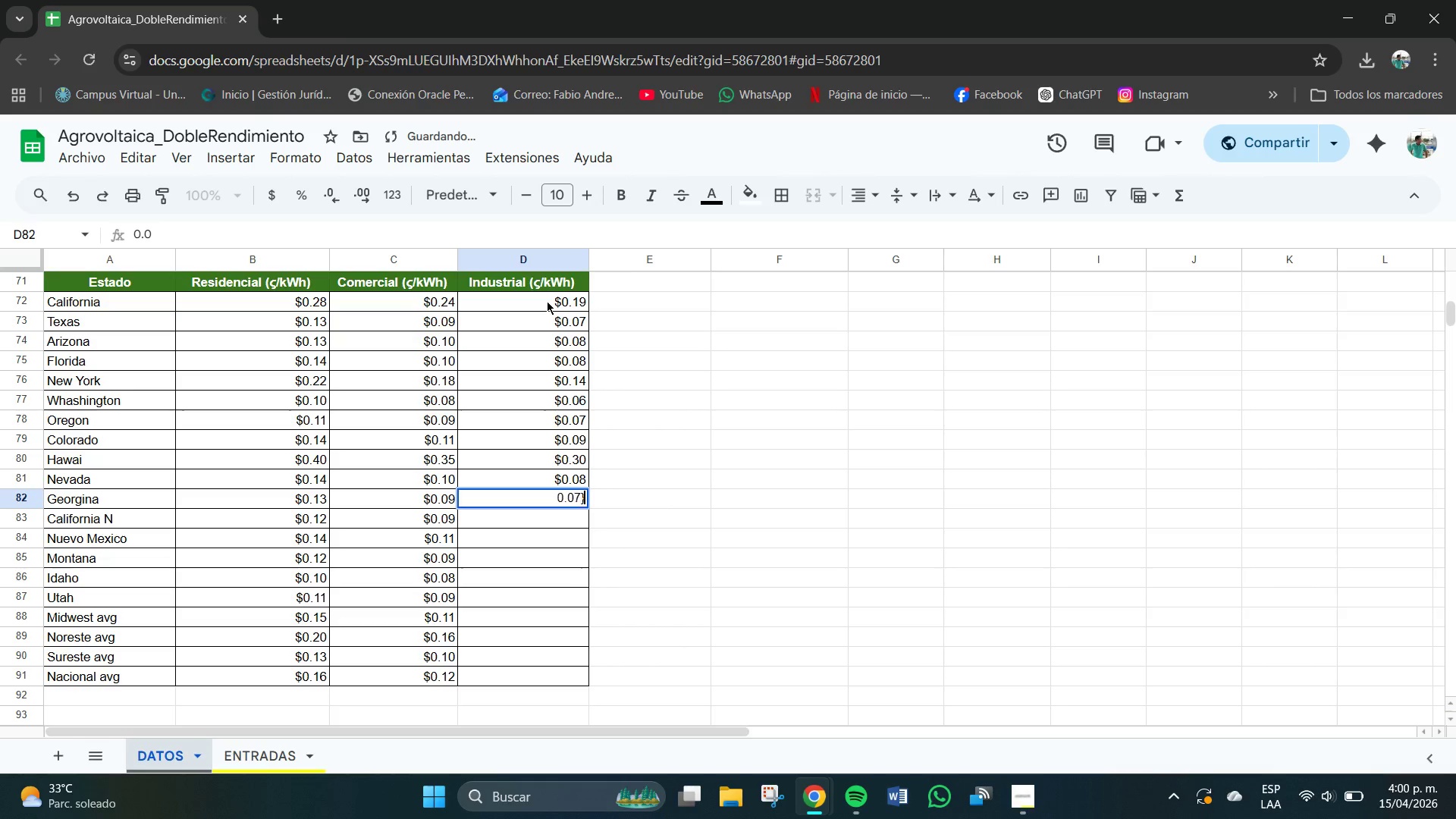 
key(Slash)
 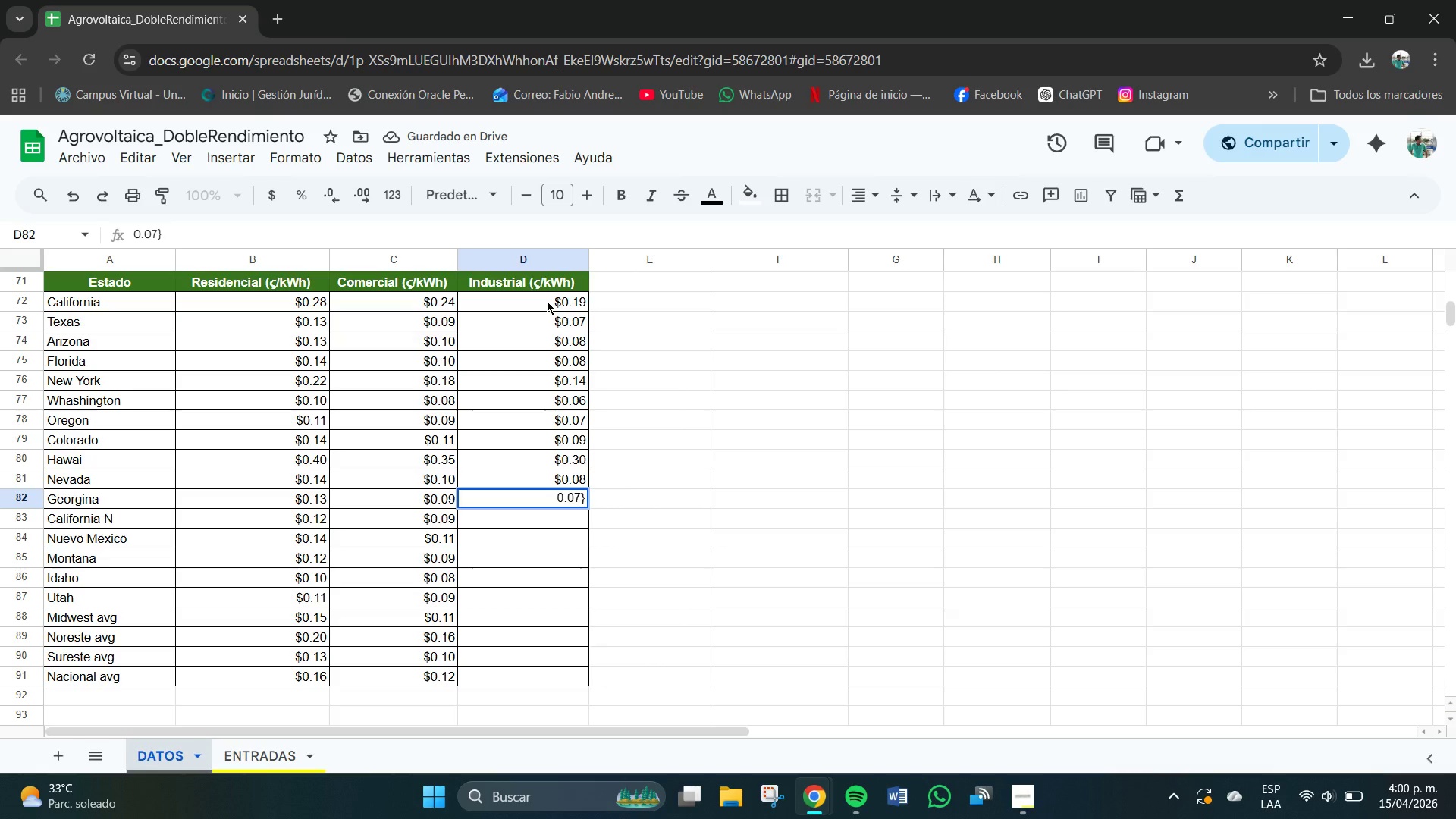 
key(Backspace)
 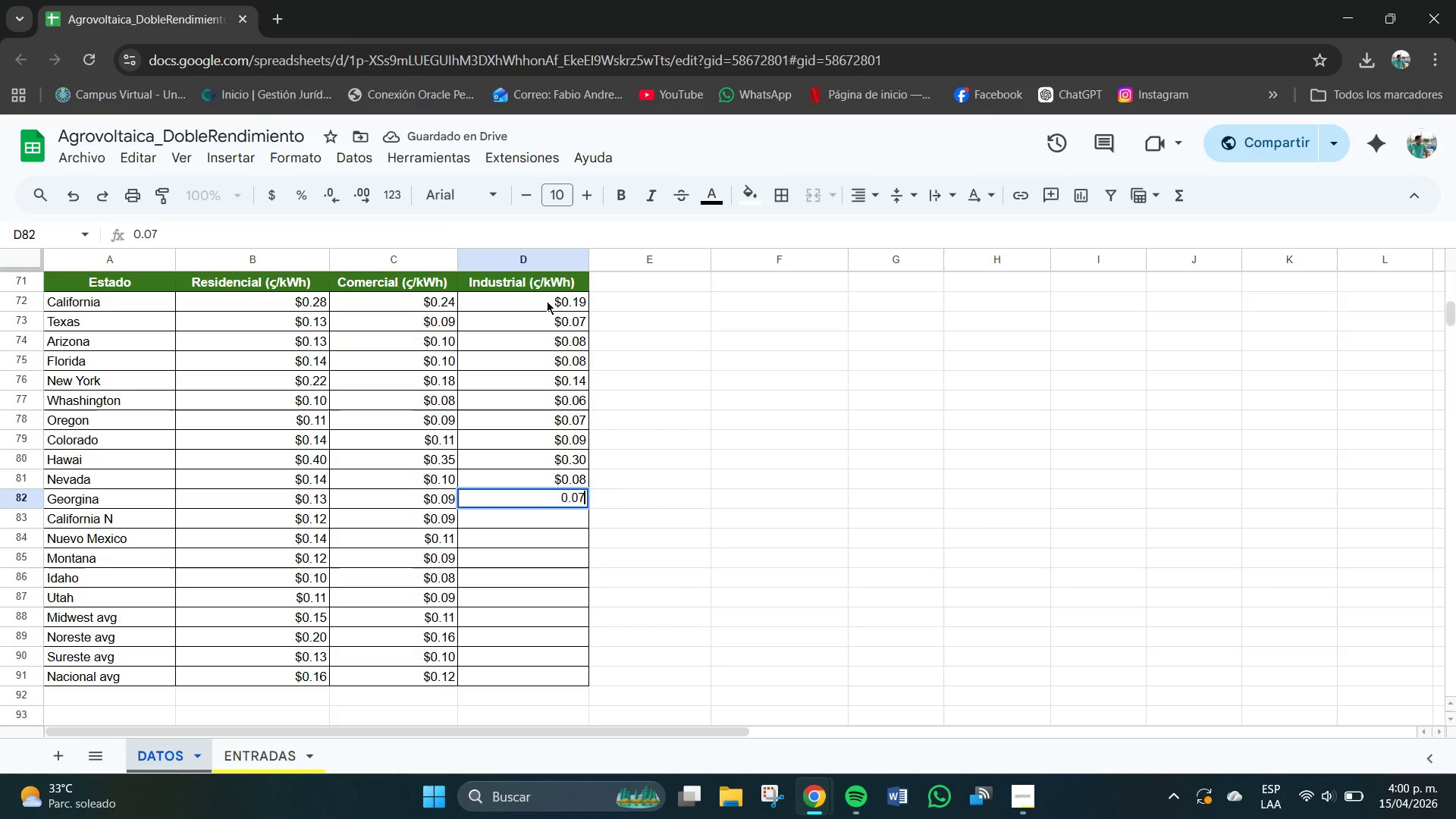 
key(NumpadEnter)
 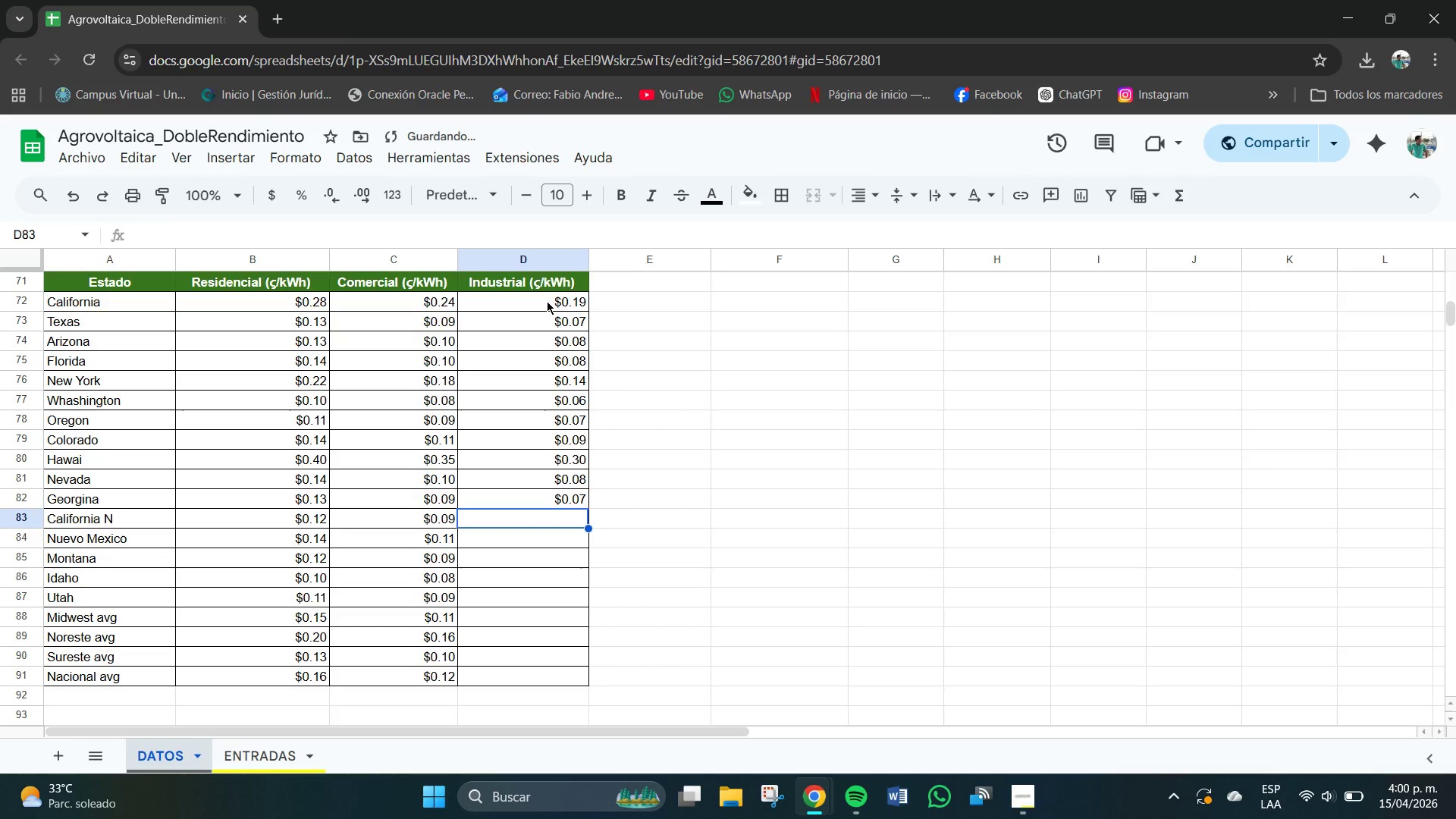 
key(Numpad0)
 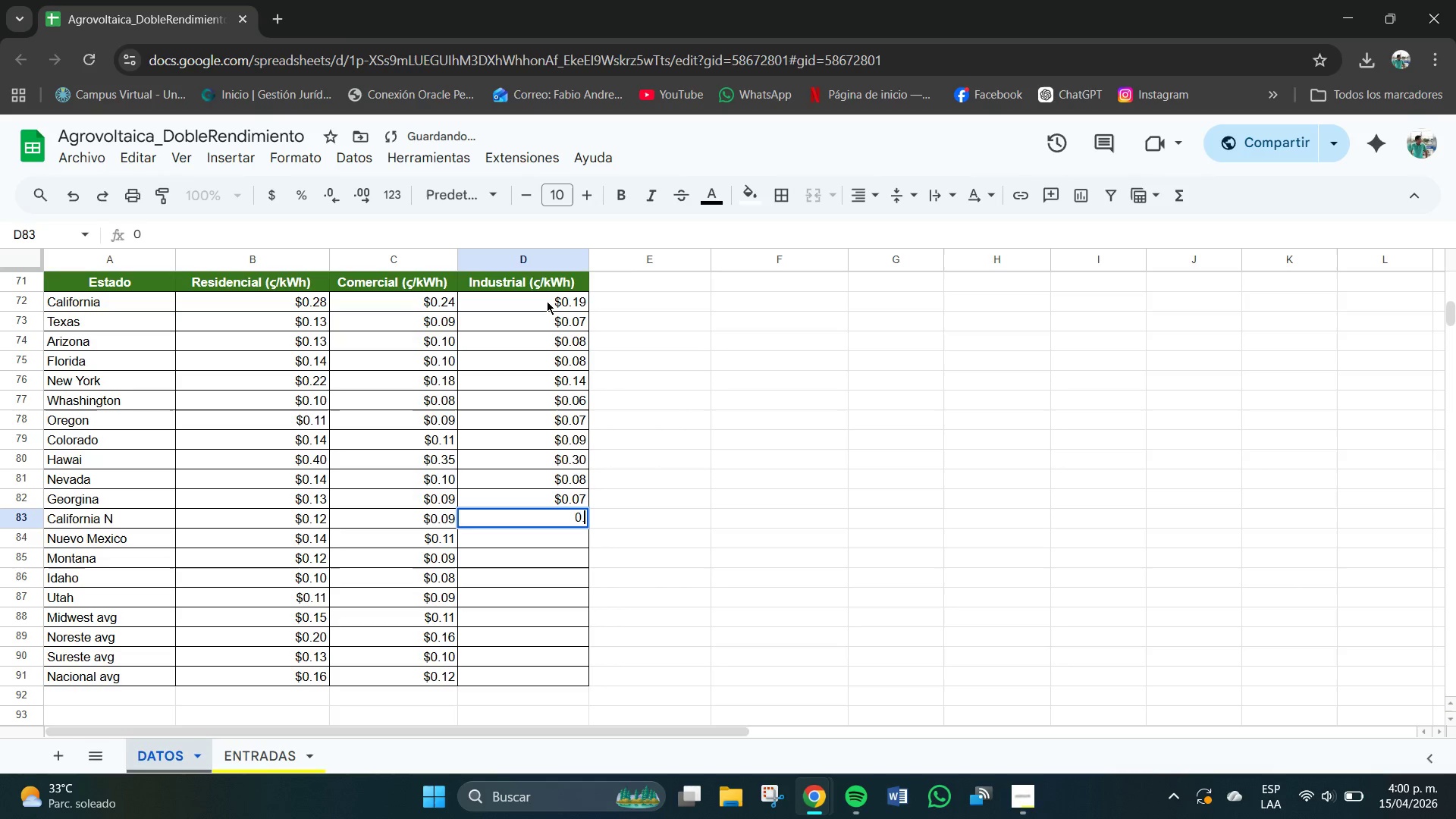 
key(NumpadDecimal)
 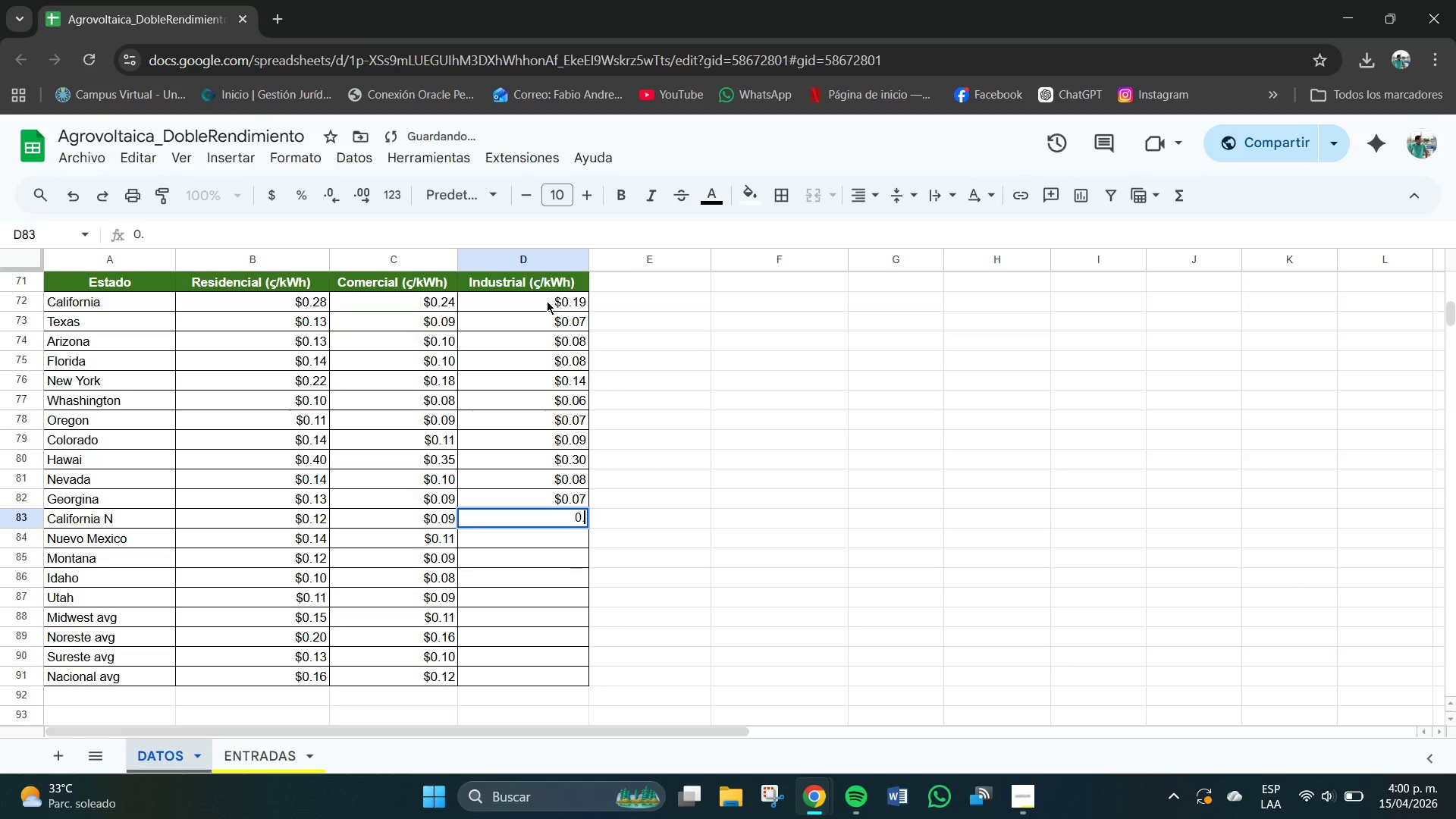 
key(Numpad0)
 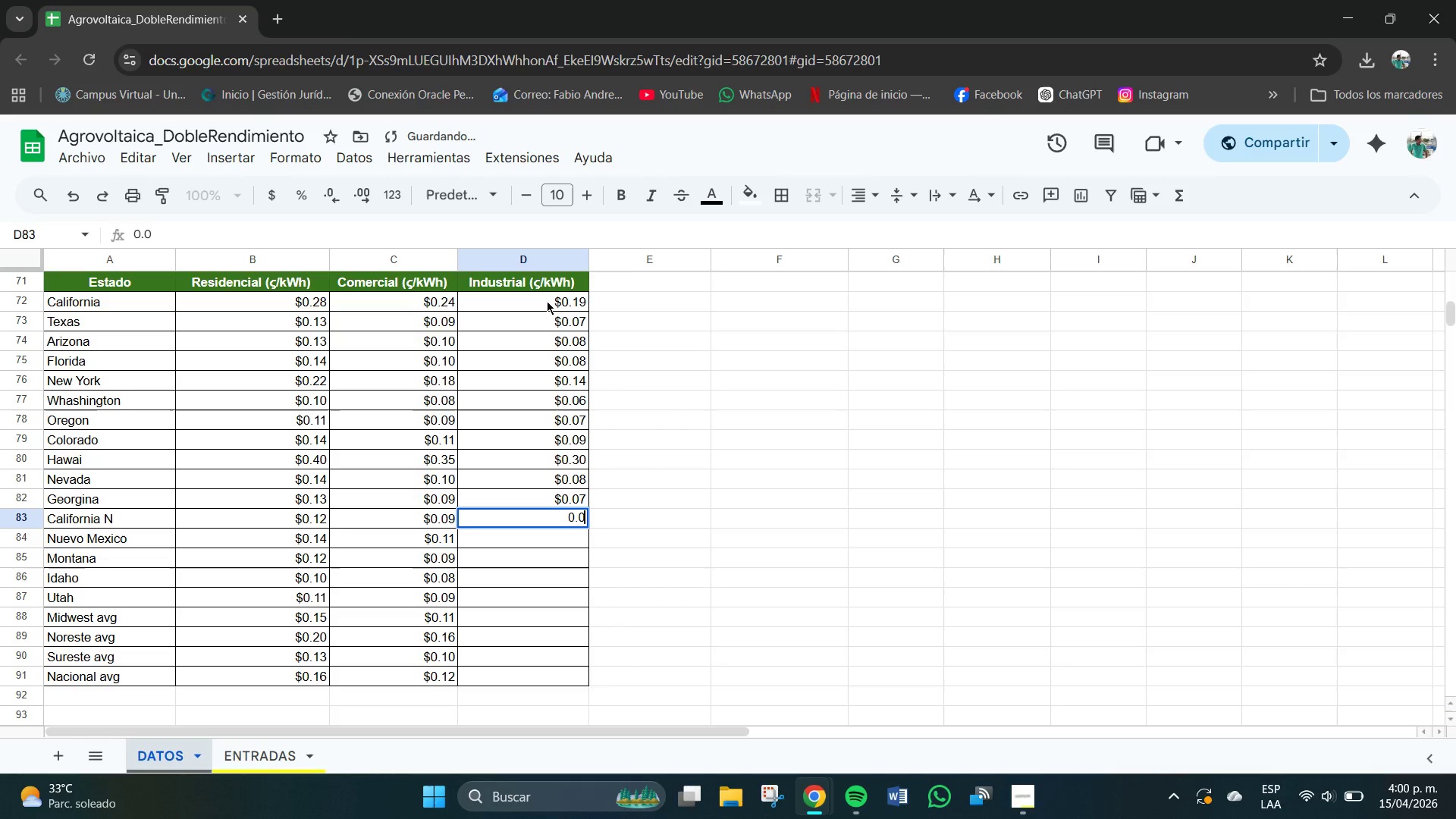 
key(Numpad7)
 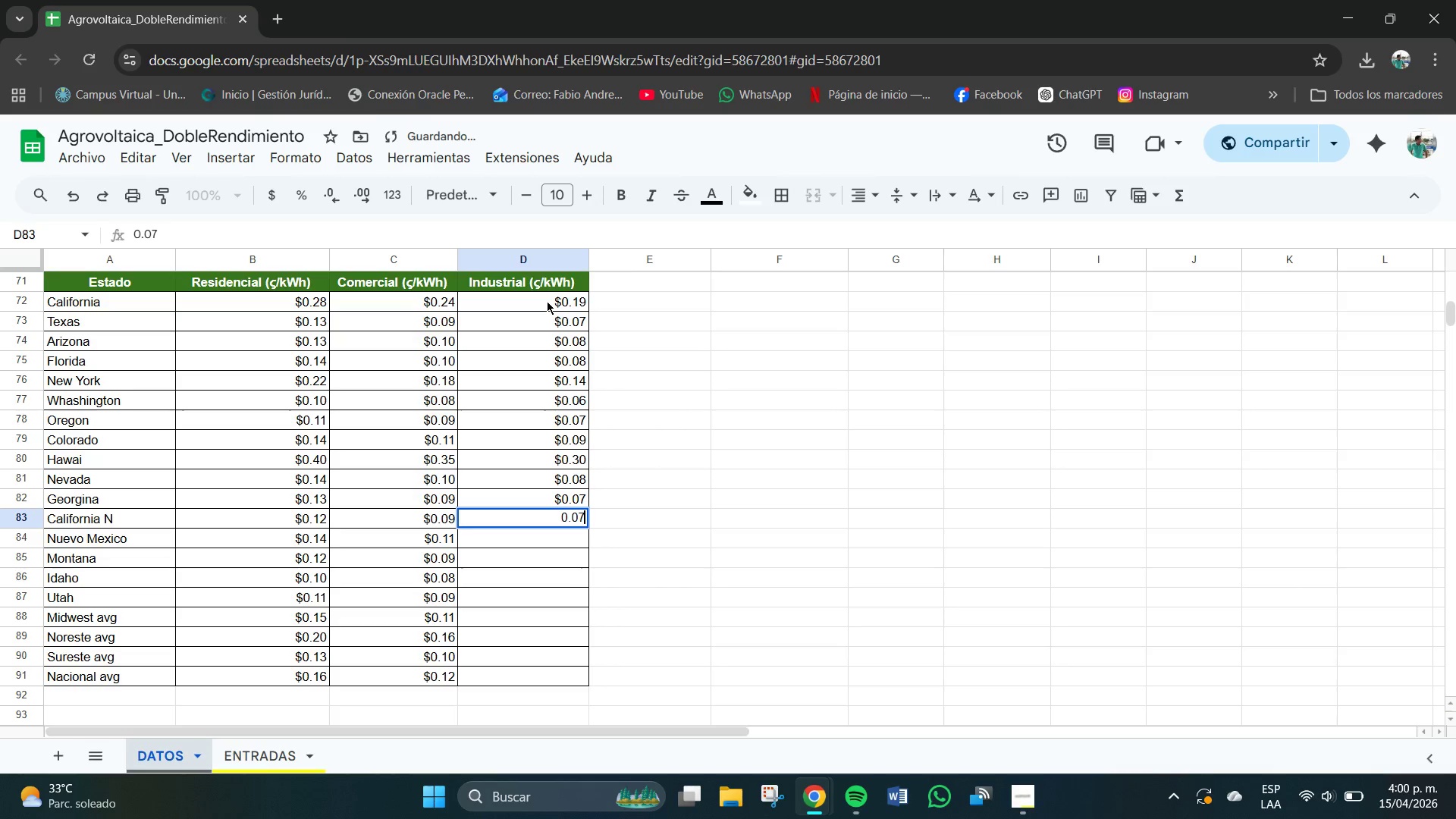 
key(NumpadEnter)
 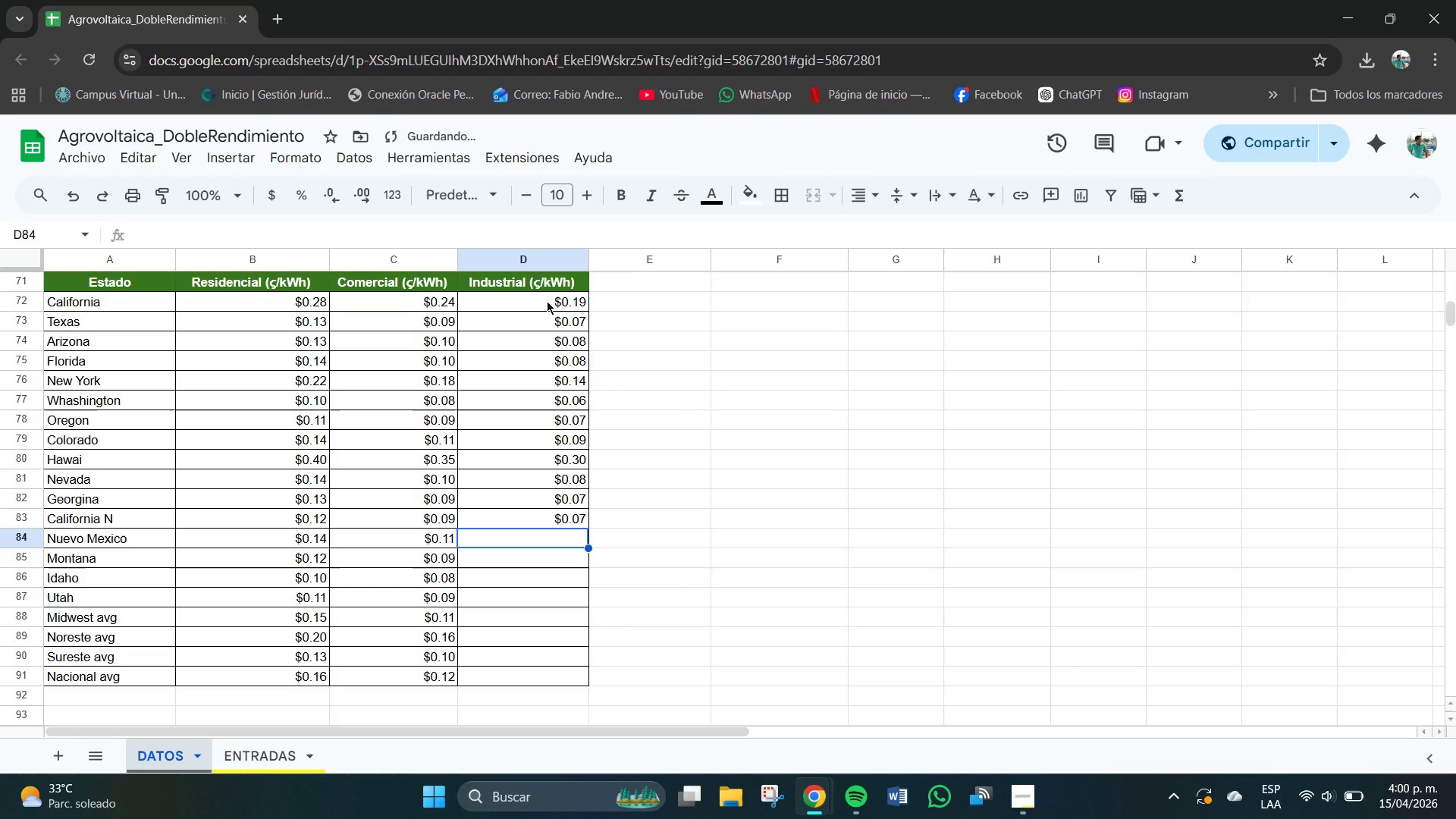 
key(Numpad0)
 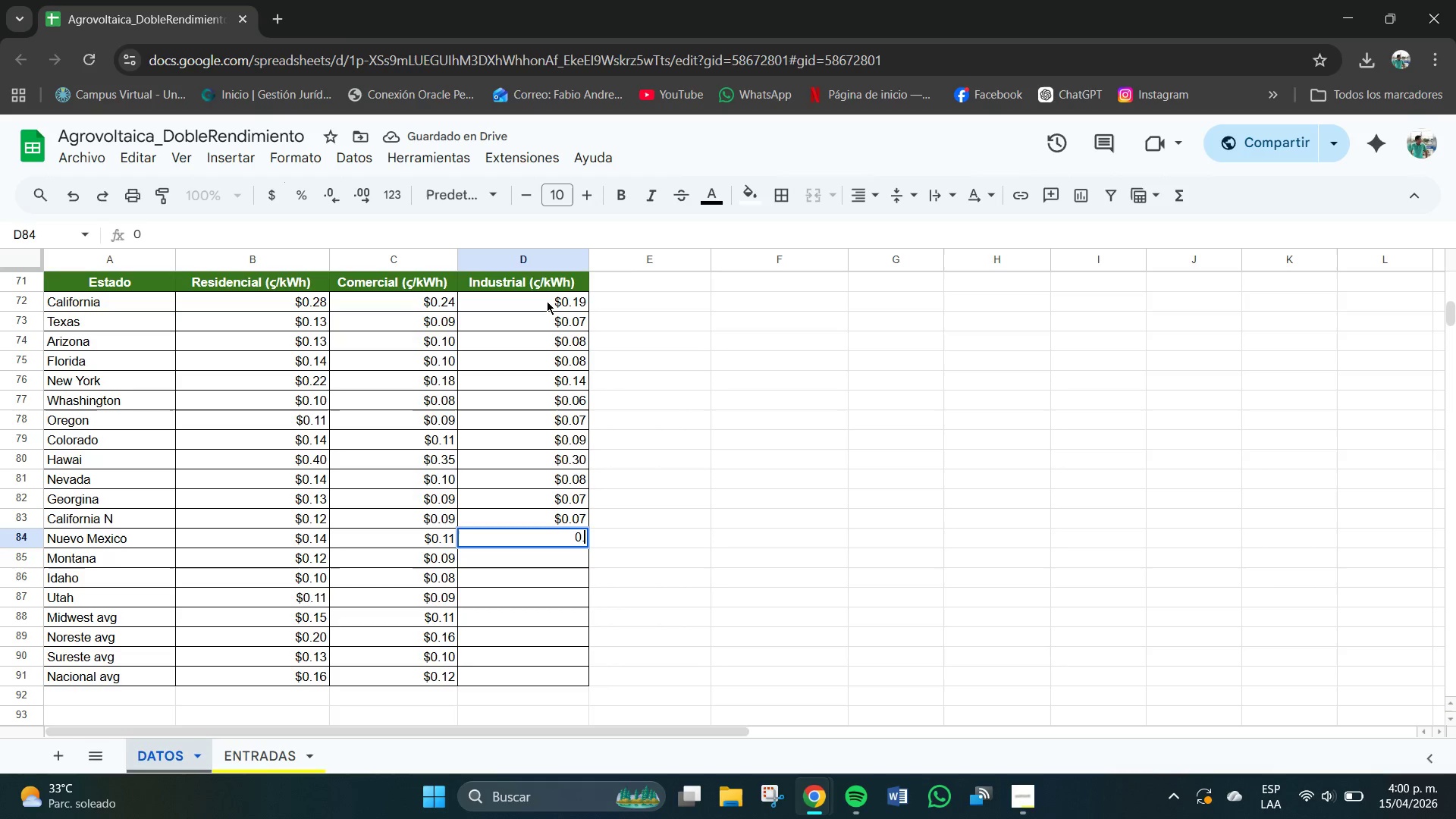 
key(NumpadDecimal)
 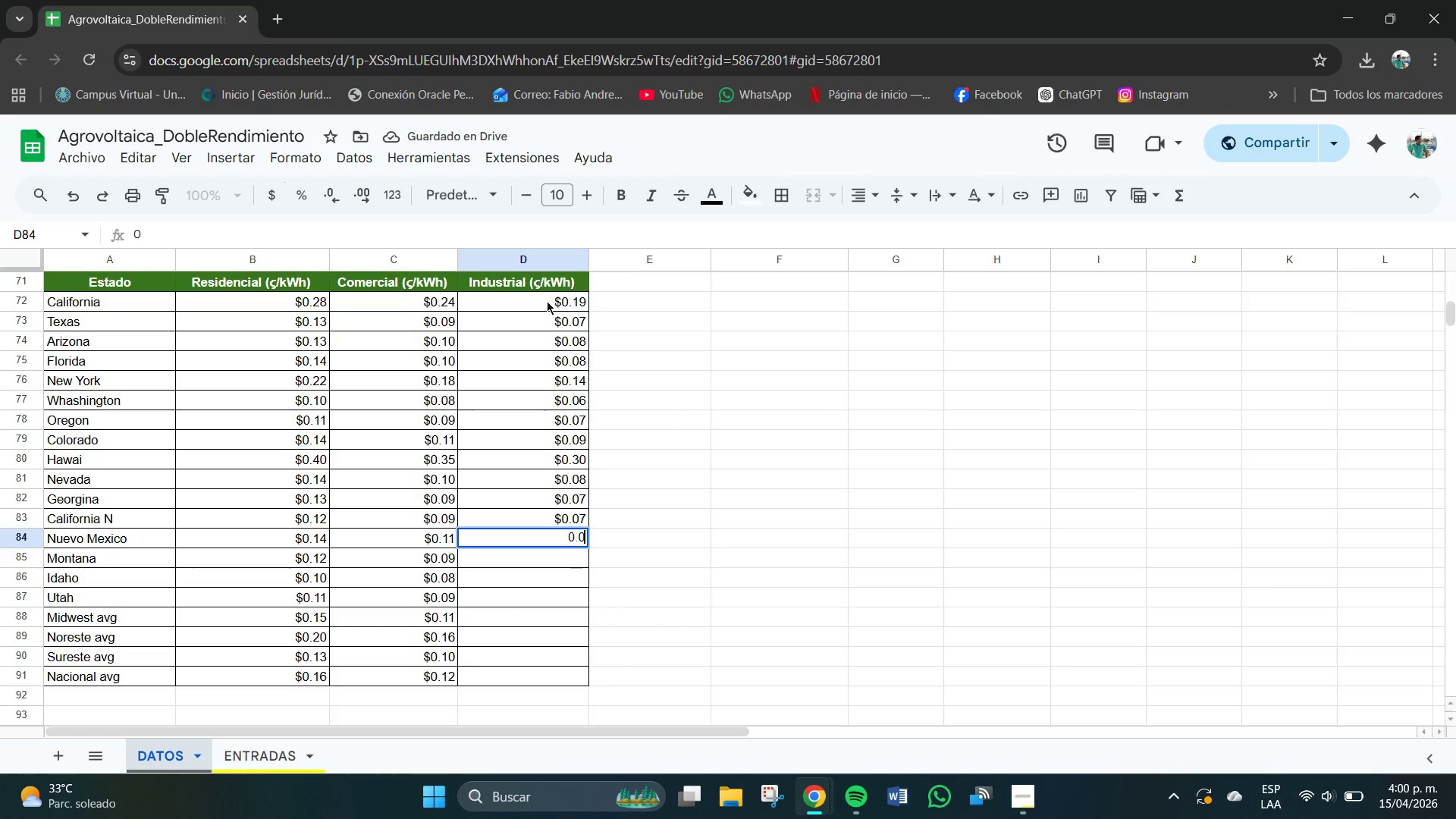 
key(Numpad0)
 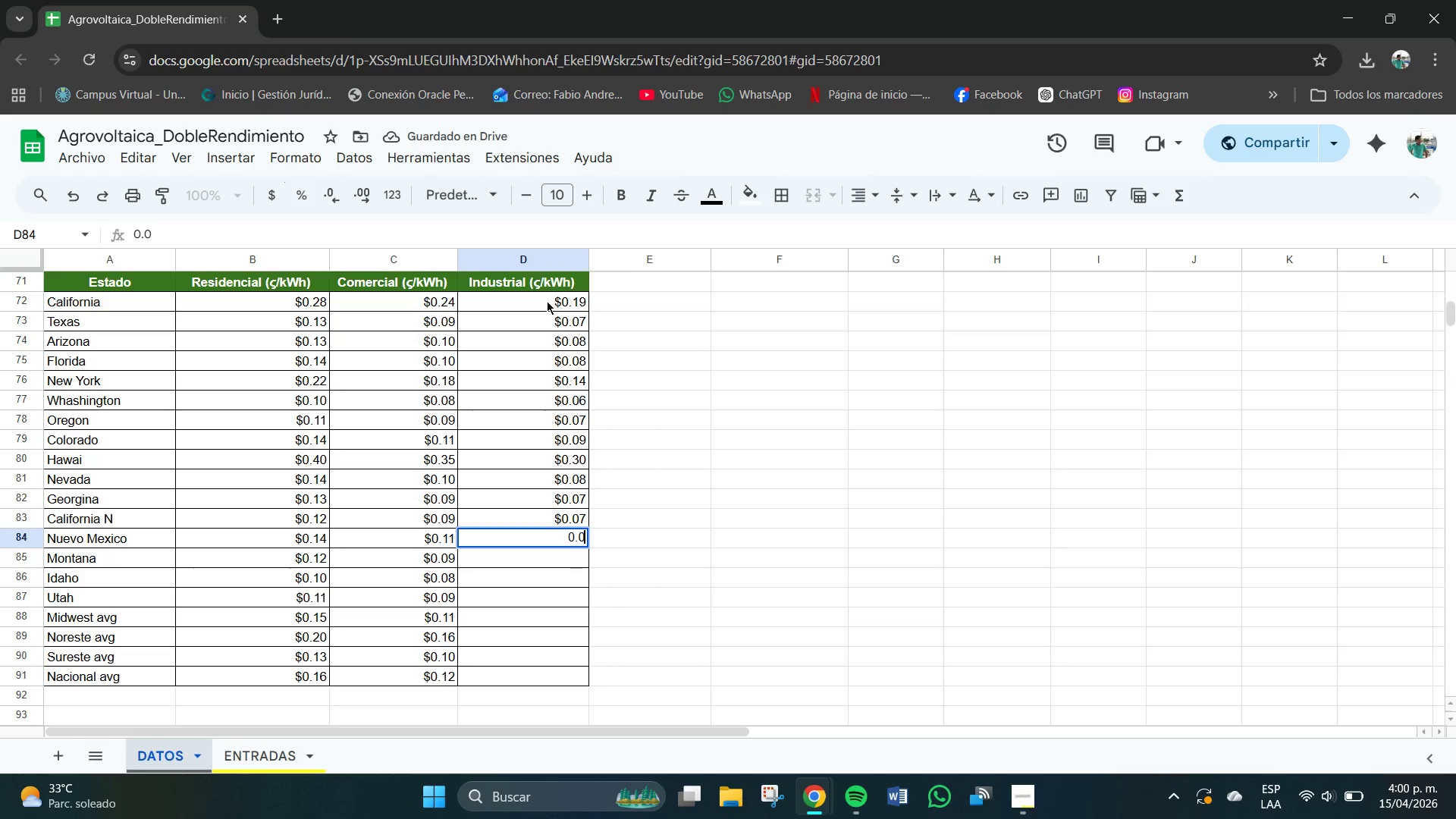 
key(Numpad9)
 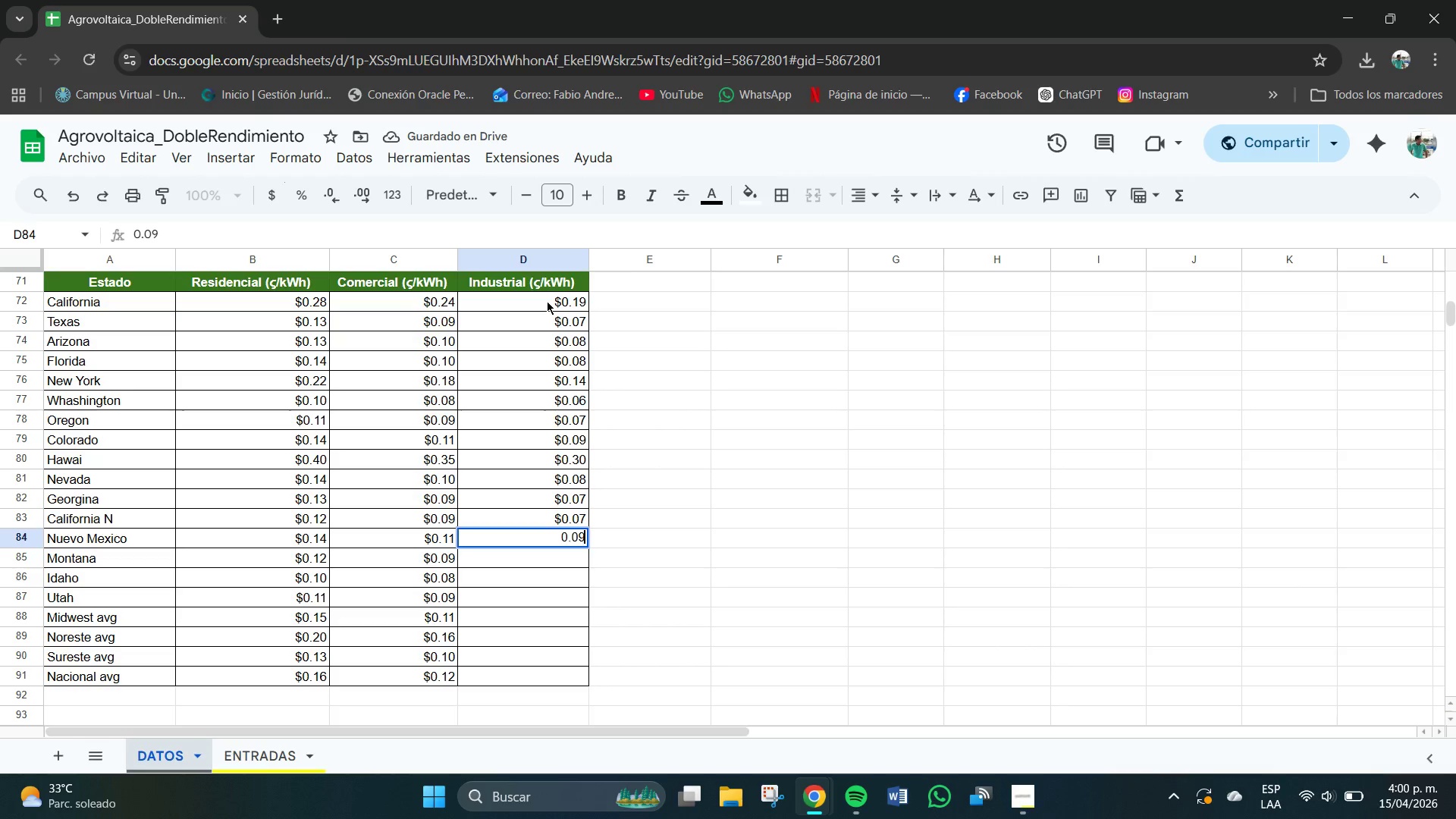 
key(NumpadEnter)
 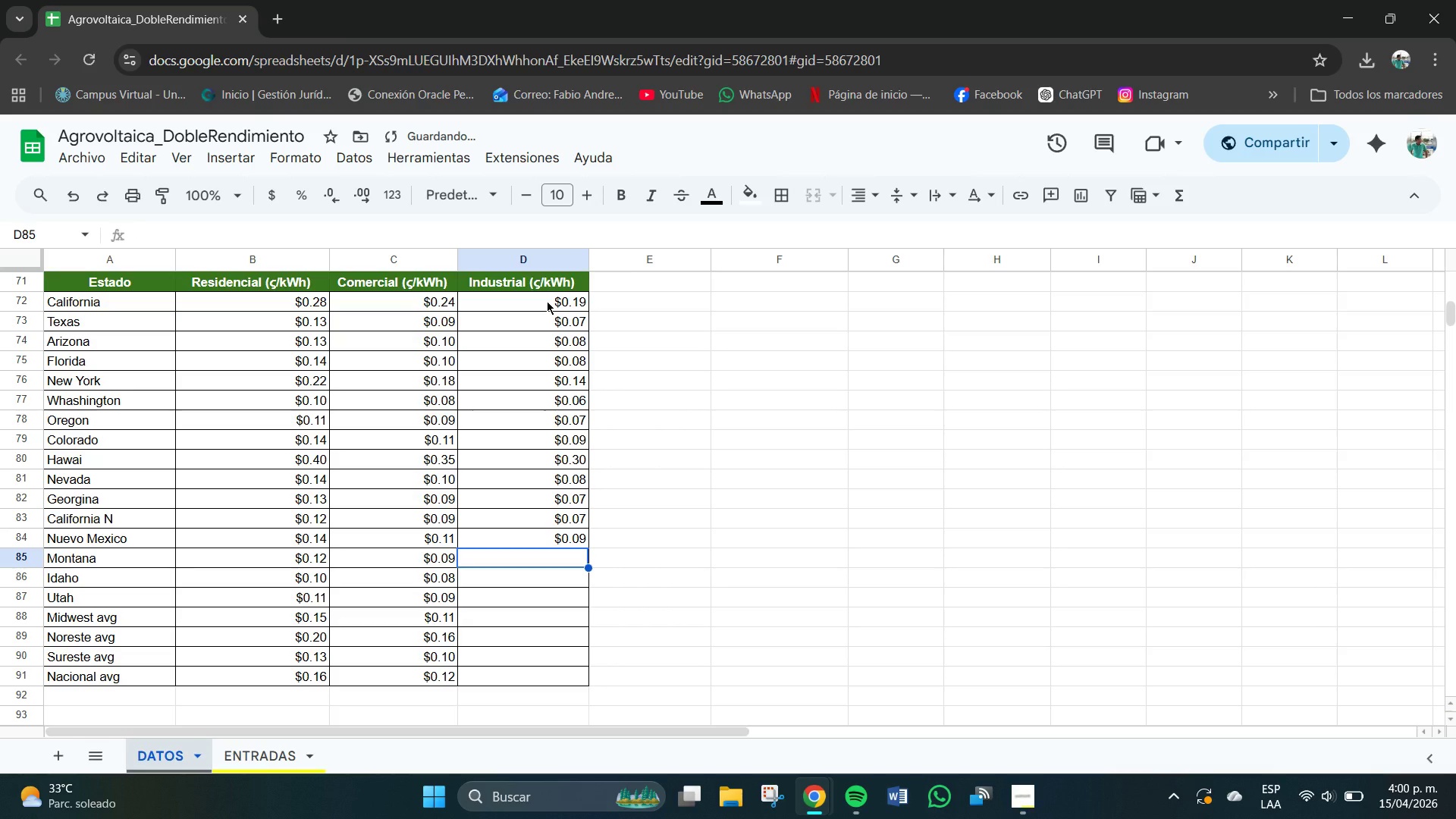 
key(Numpad0)
 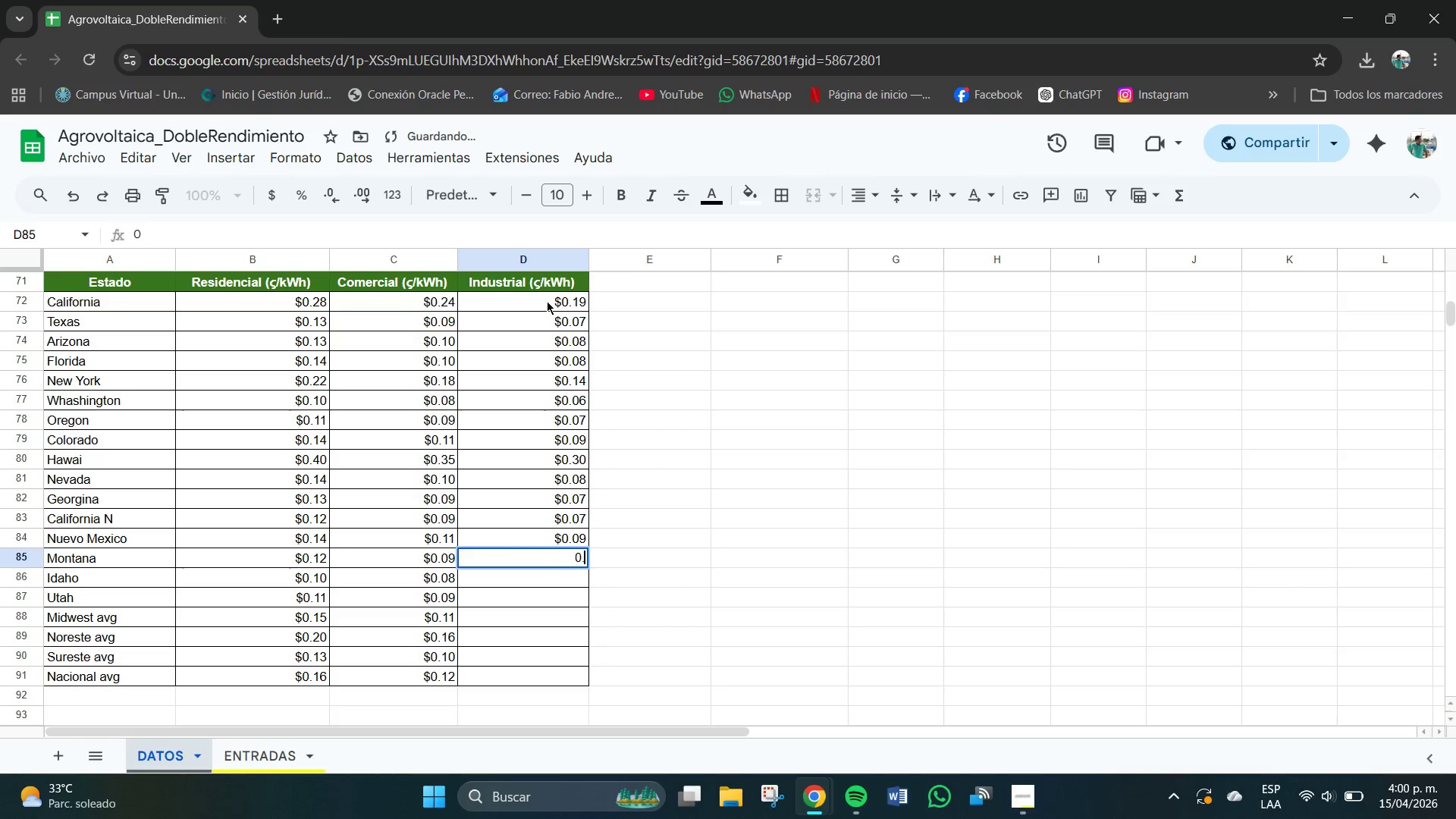 
key(NumpadDecimal)
 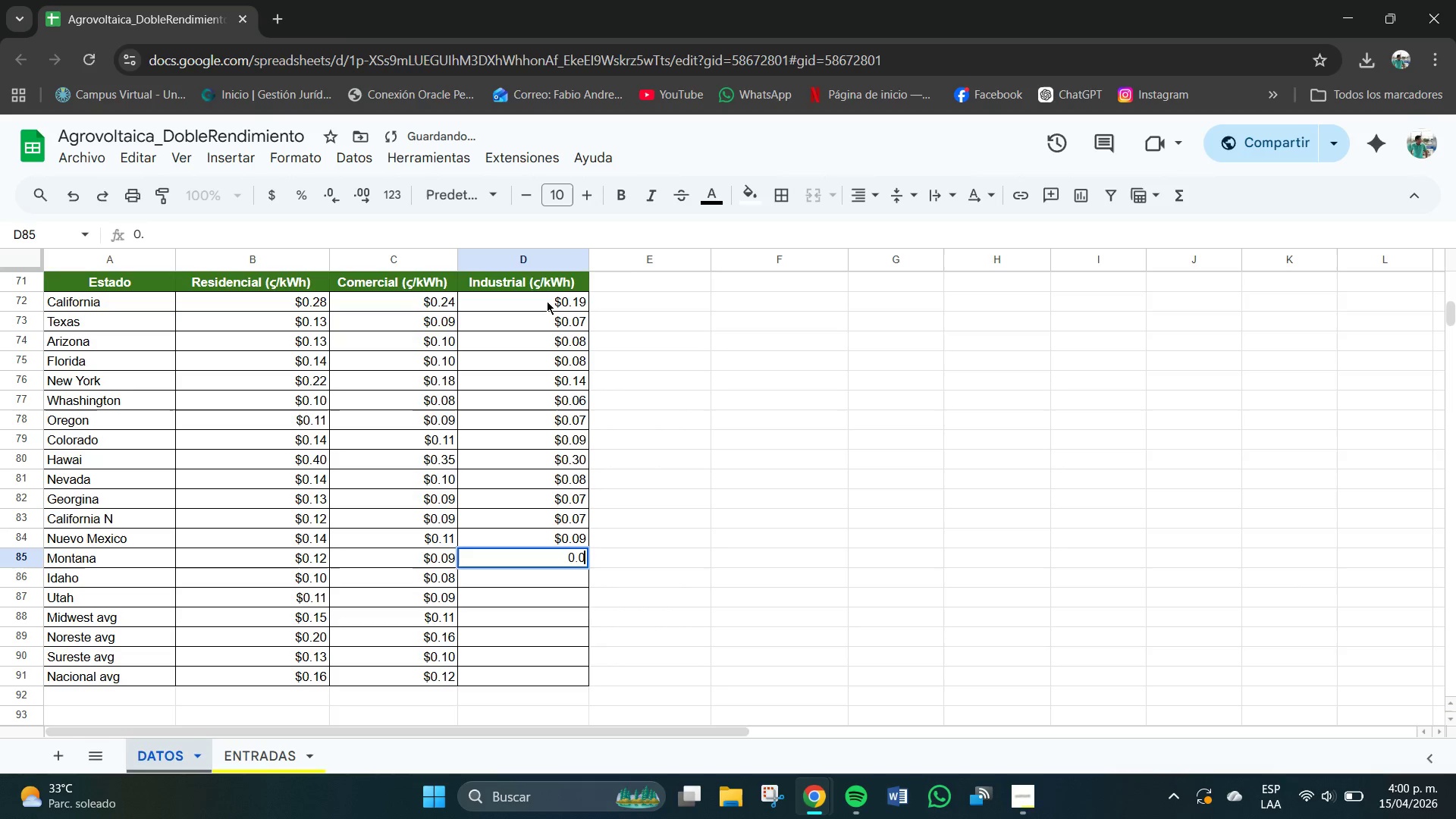 
key(Numpad0)
 